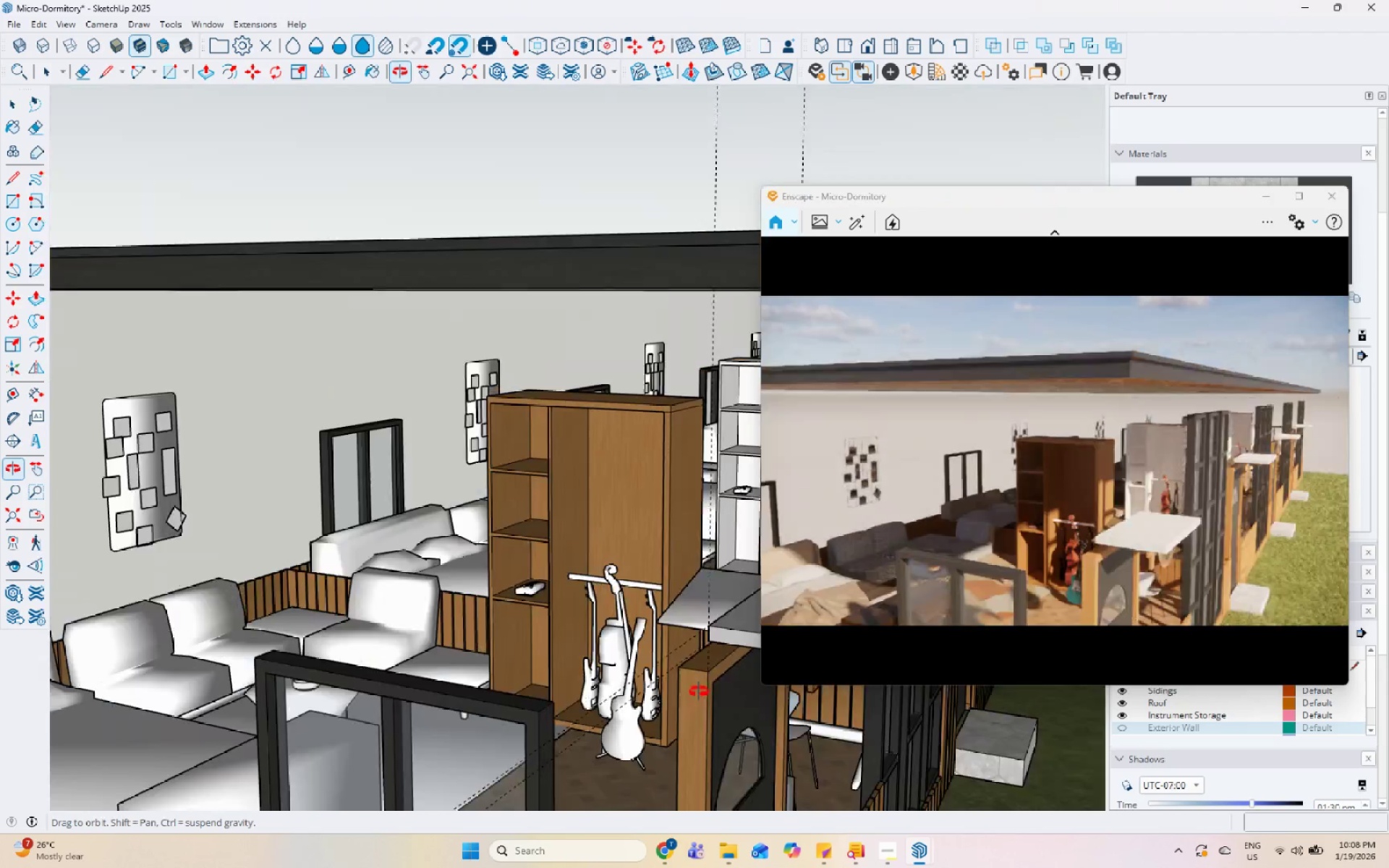 
scroll: coordinate [661, 657], scroll_direction: none, amount: 0.0
 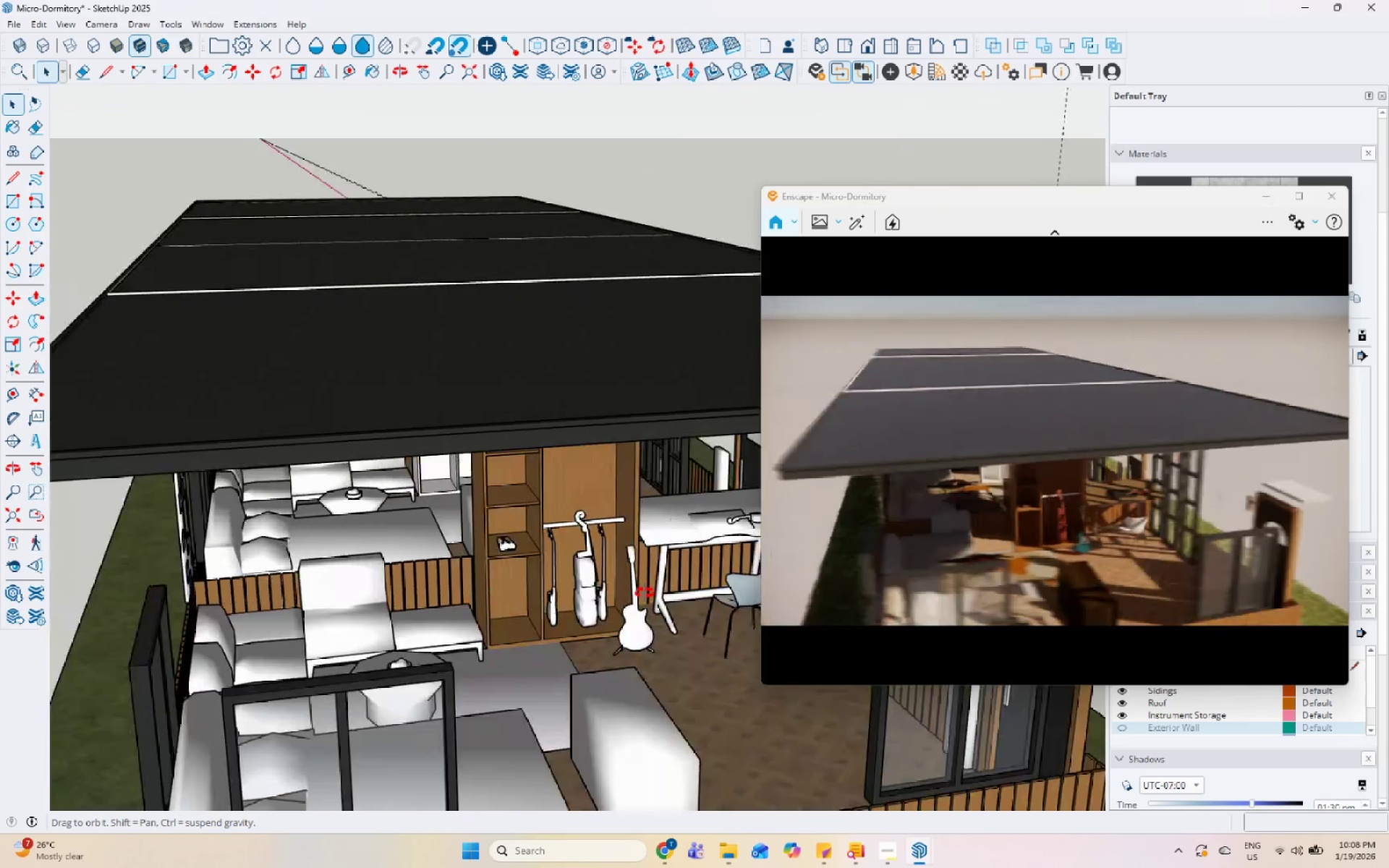 
scroll: coordinate [296, 512], scroll_direction: down, amount: 6.0
 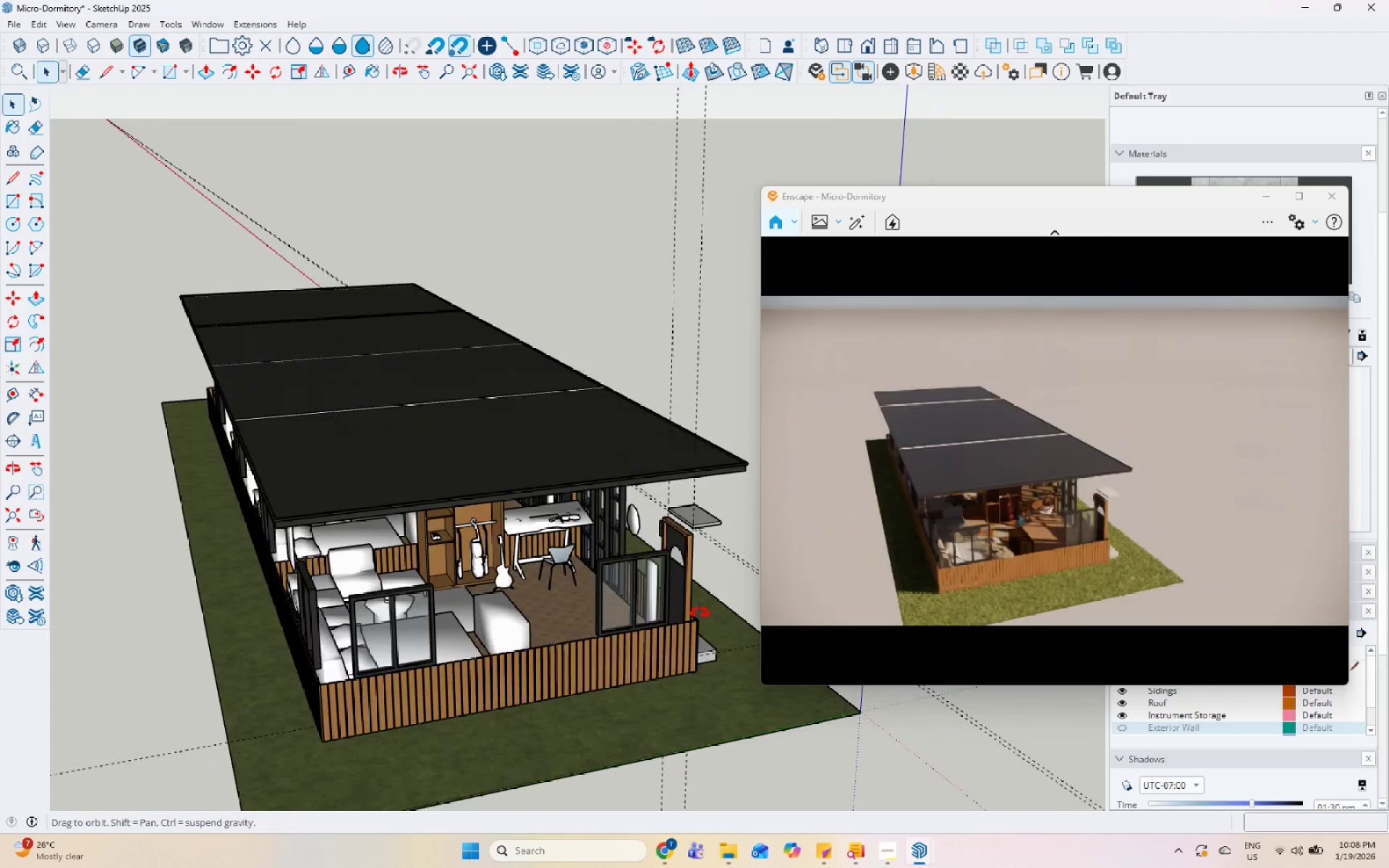 
scroll: coordinate [656, 618], scroll_direction: up, amount: 12.0
 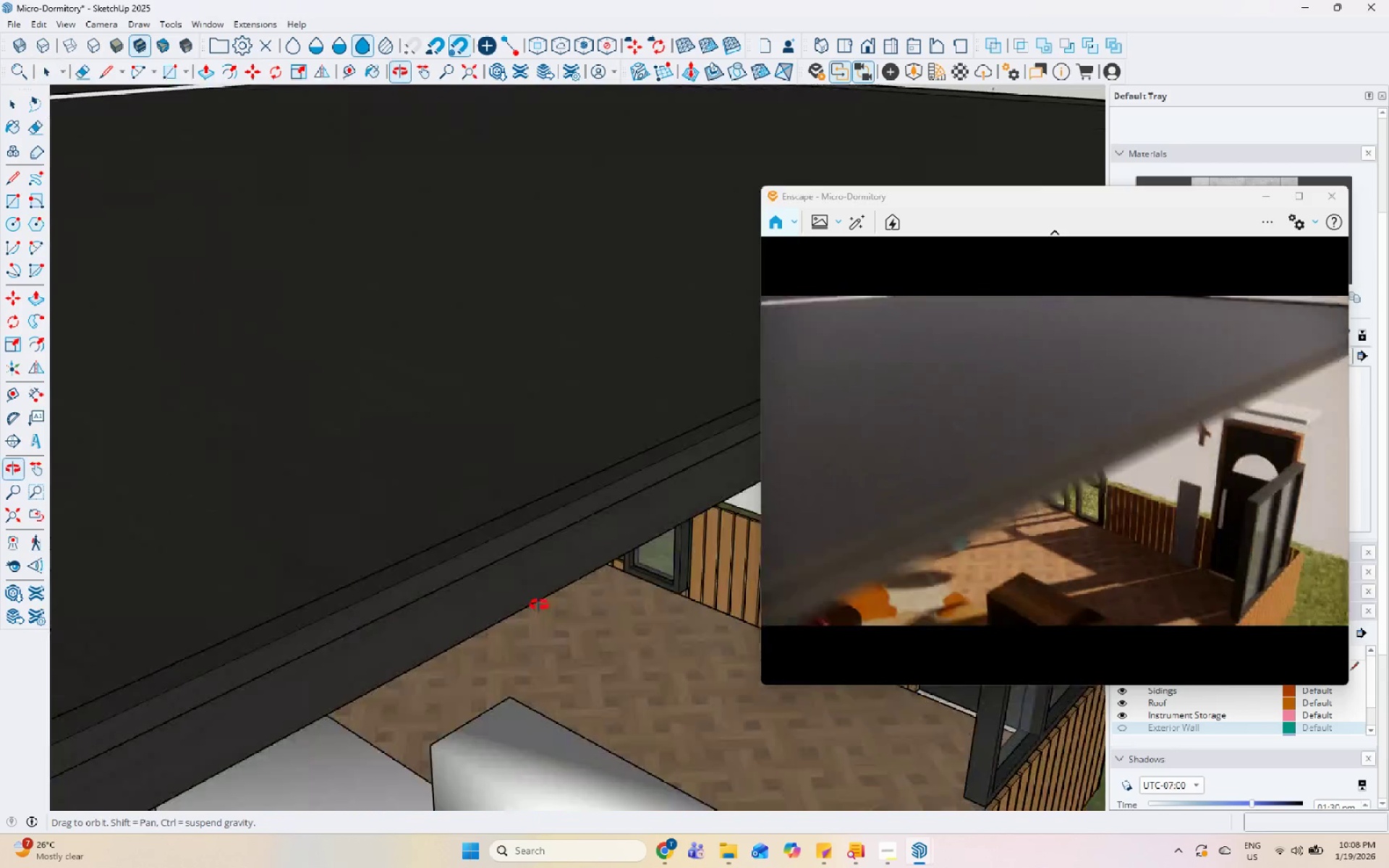 
scroll: coordinate [233, 543], scroll_direction: down, amount: 5.0
 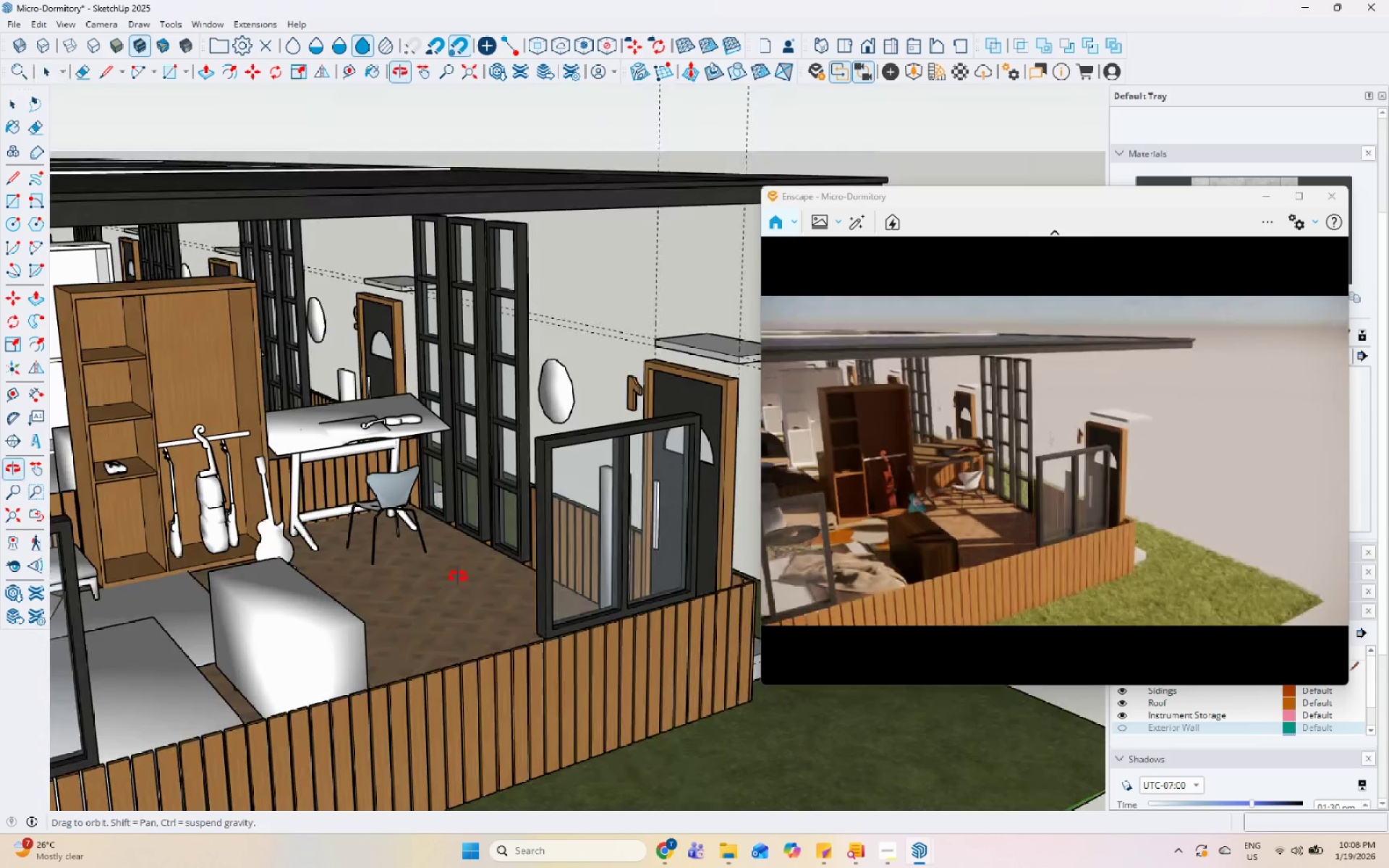 
left_click([566, 362])
 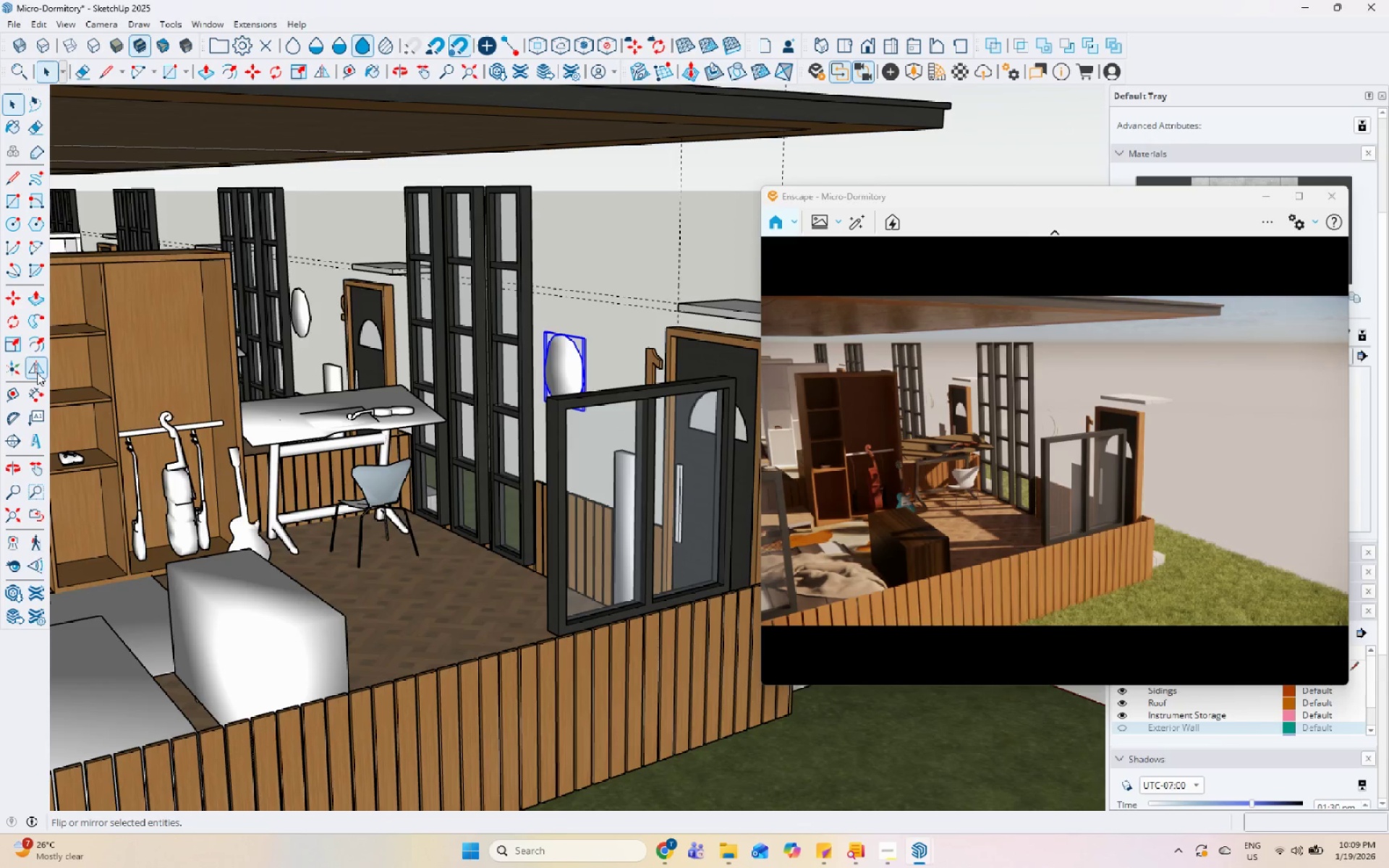 
scroll: coordinate [522, 371], scroll_direction: up, amount: 4.0
 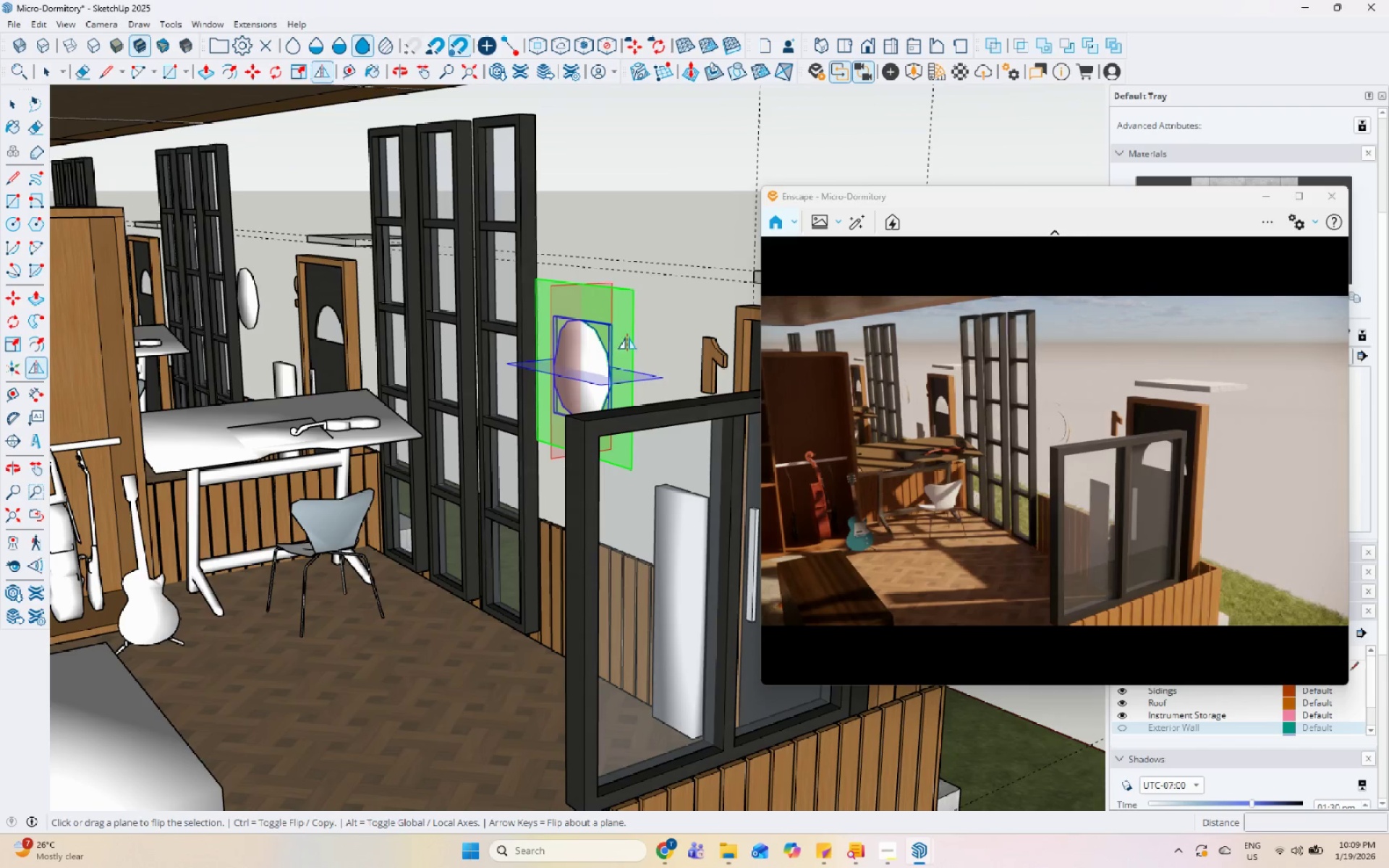 
left_click([634, 336])
 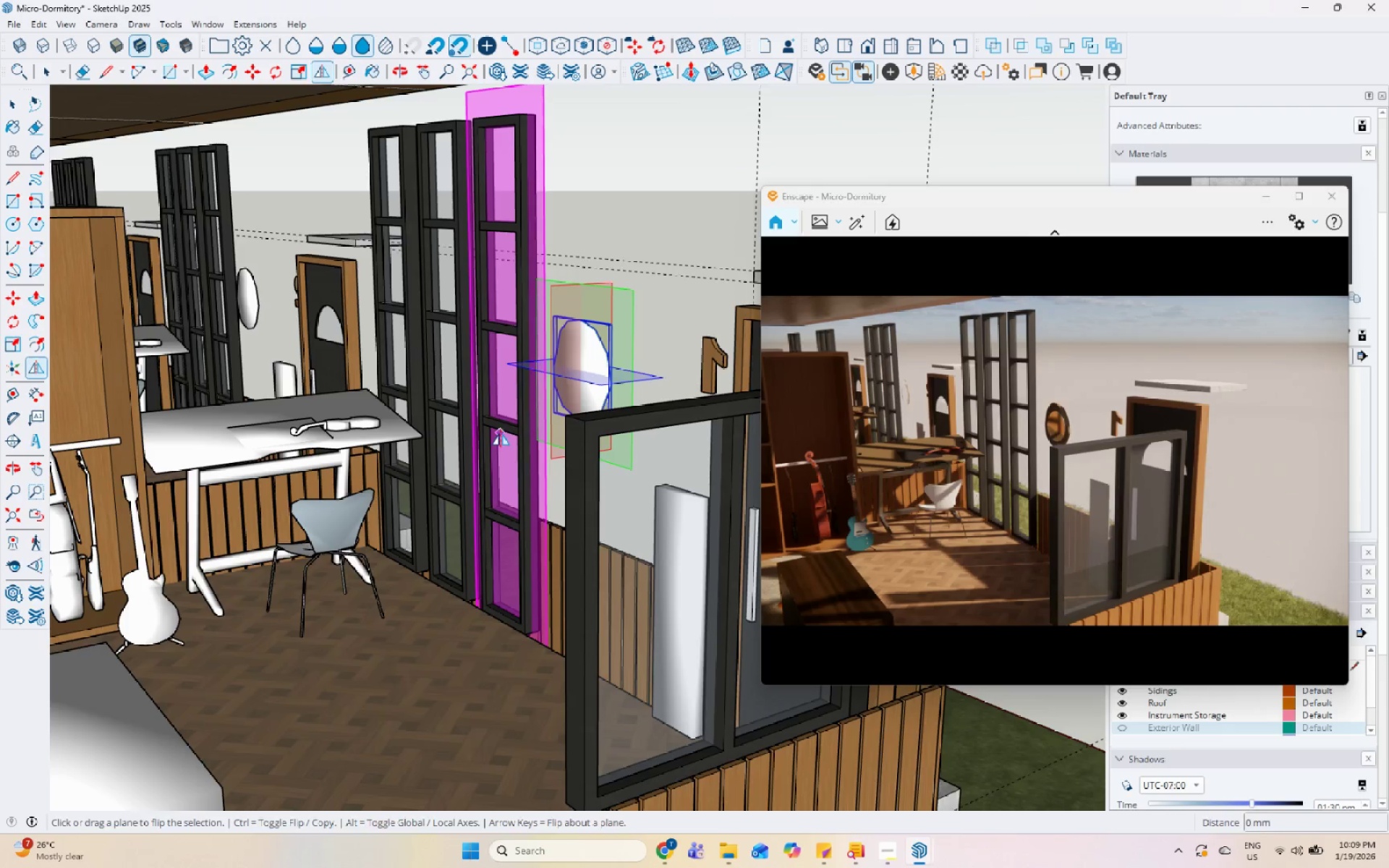 
key(Space)
 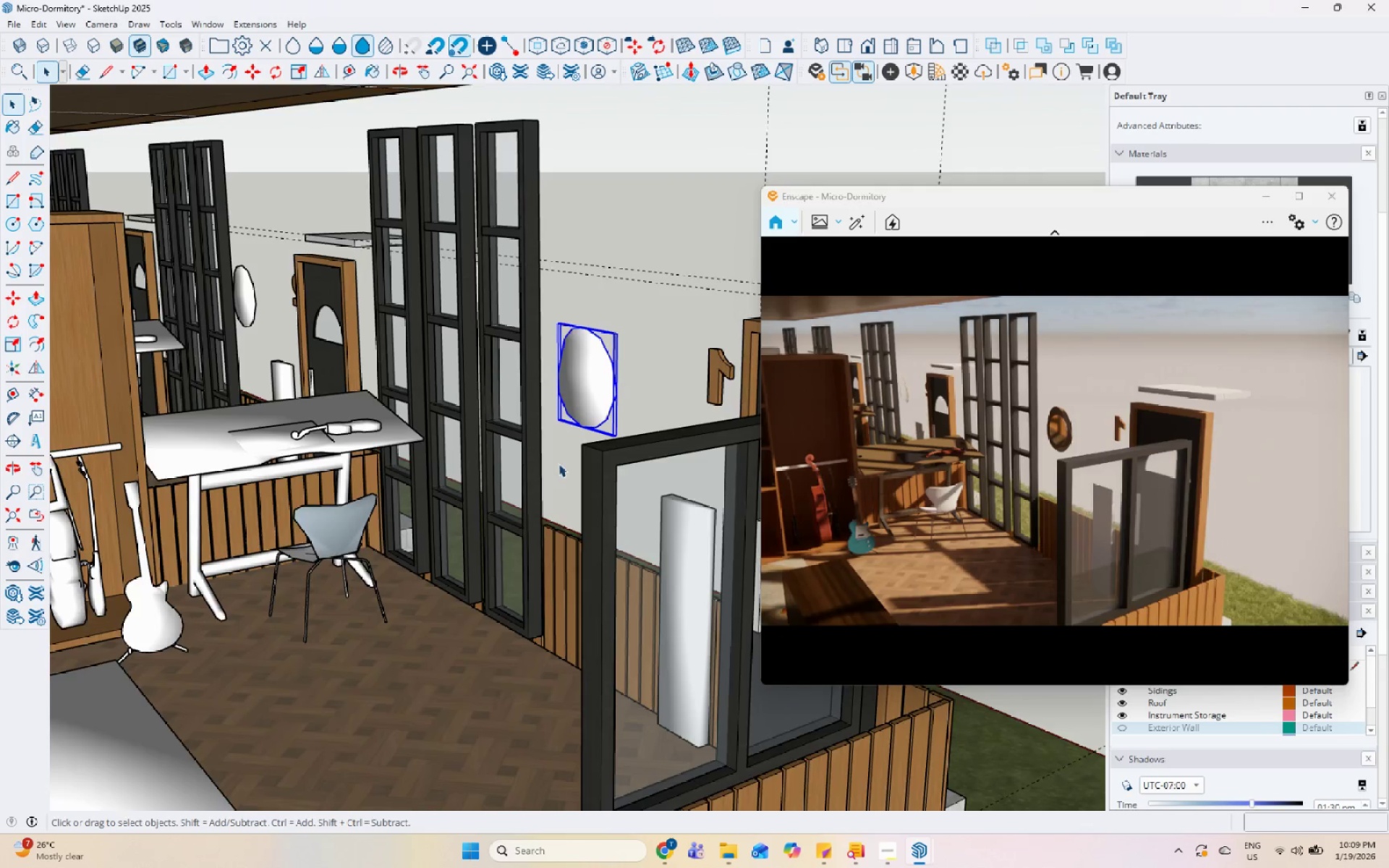 
scroll: coordinate [620, 505], scroll_direction: up, amount: 4.0
 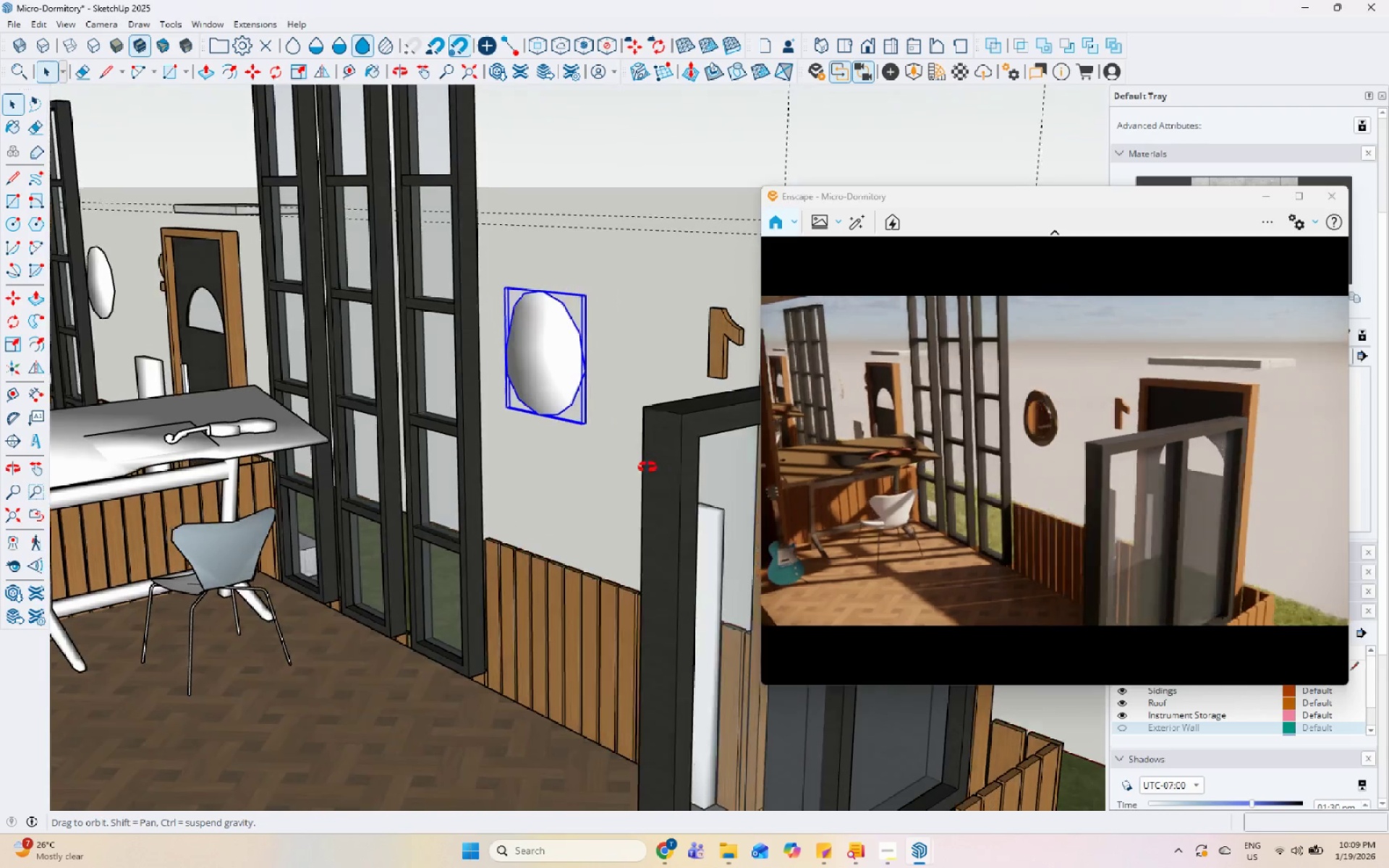 
left_click([646, 493])
 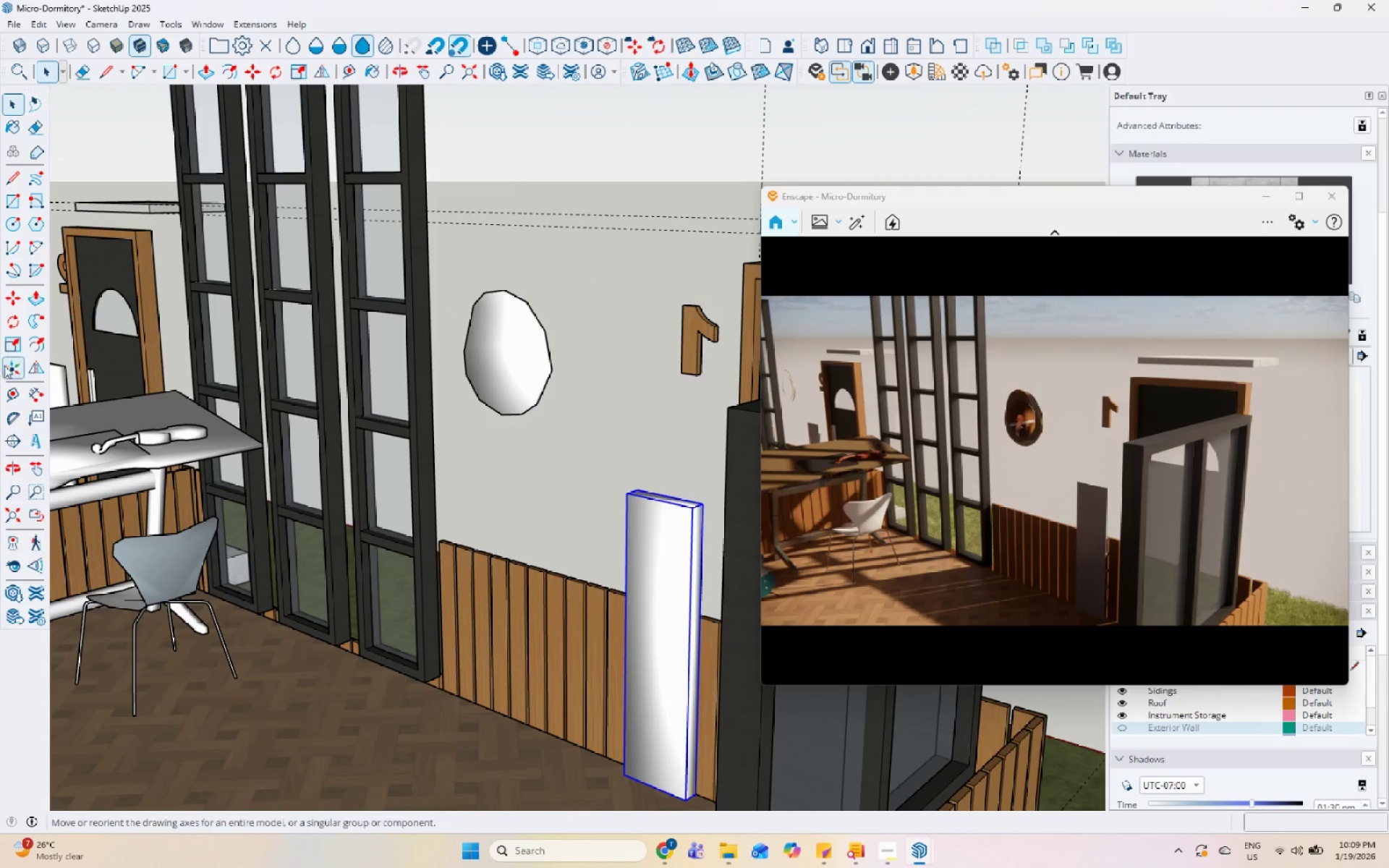 
left_click([30, 367])
 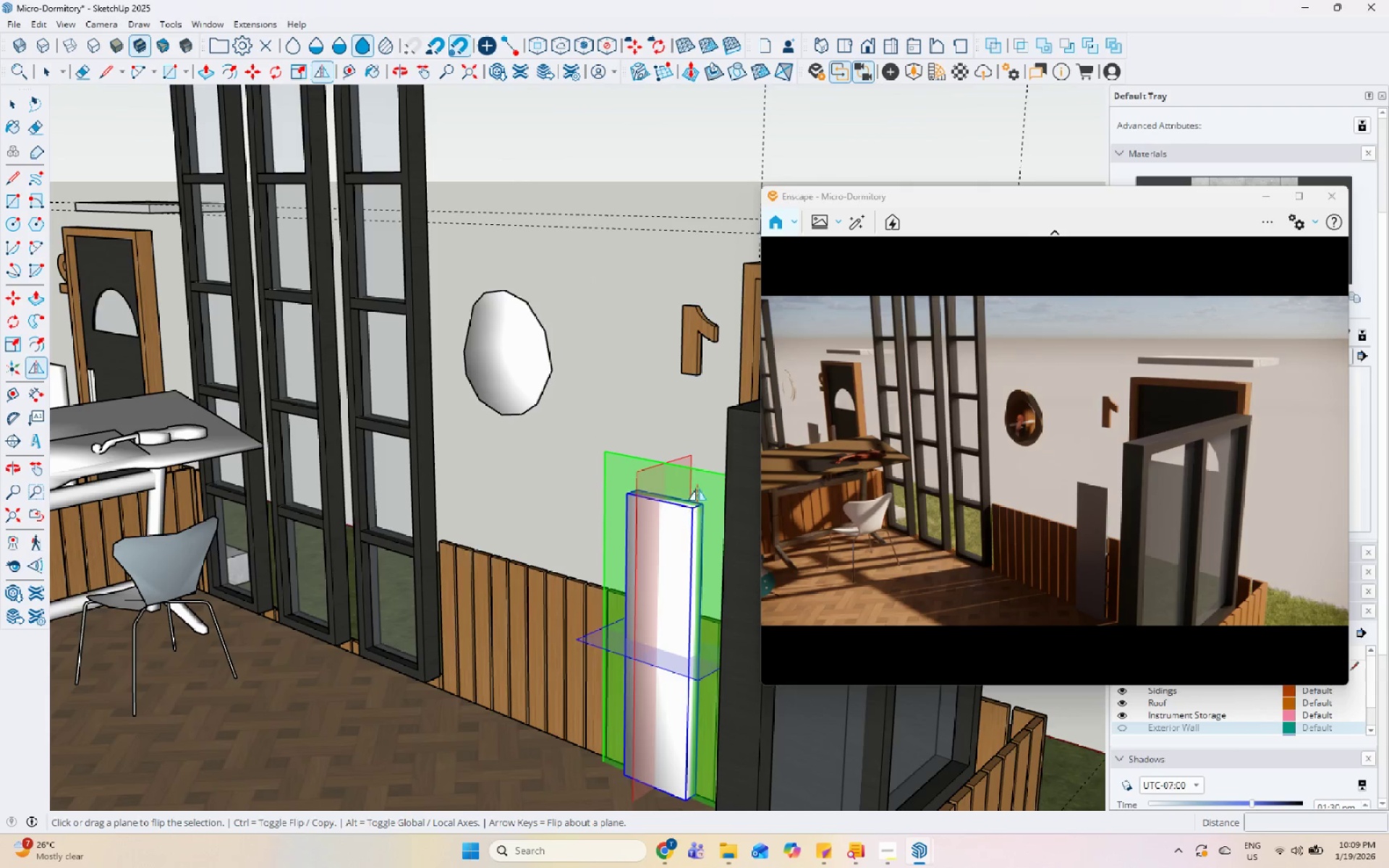 
left_click([706, 480])
 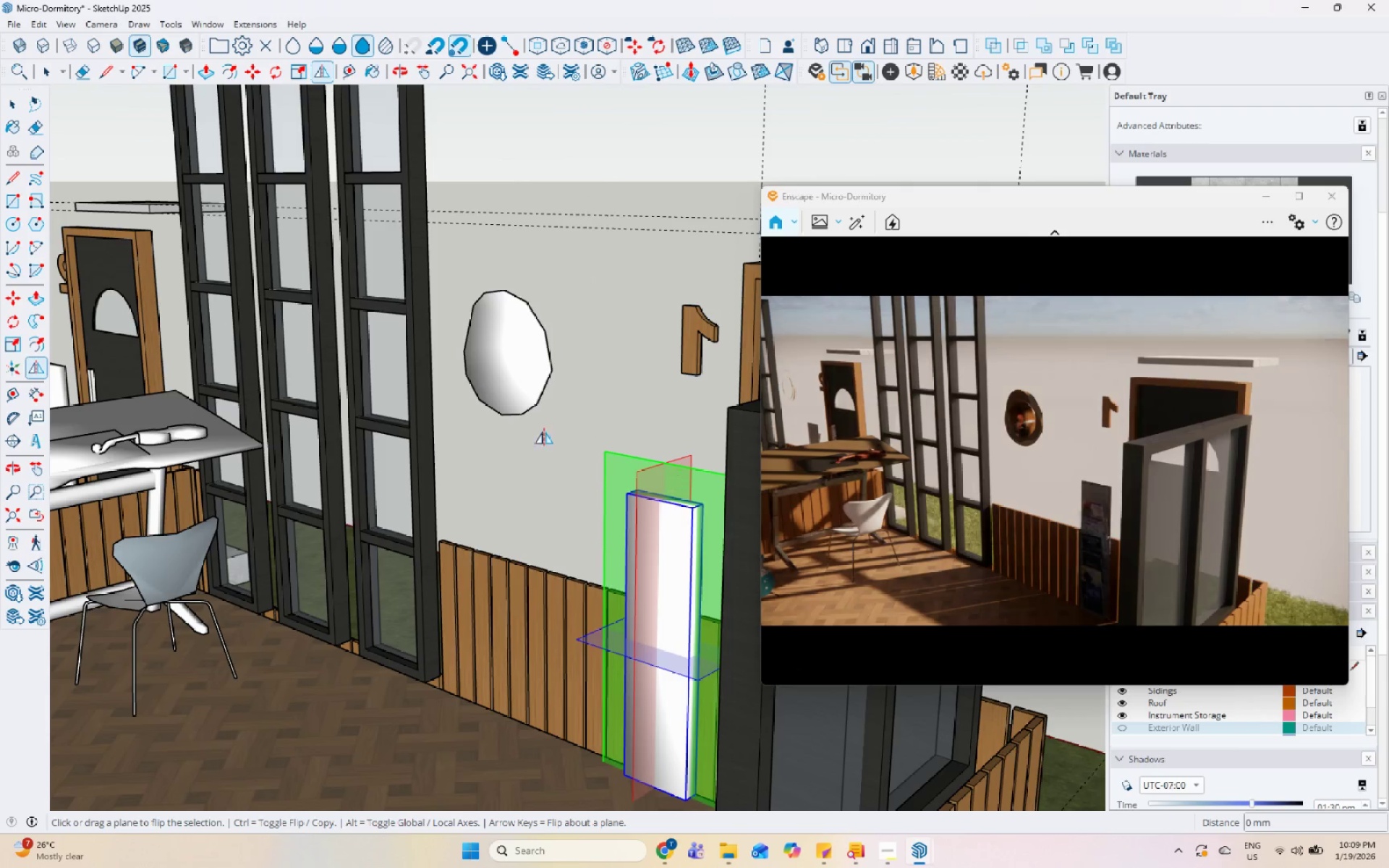 
scroll: coordinate [436, 414], scroll_direction: down, amount: 4.0
 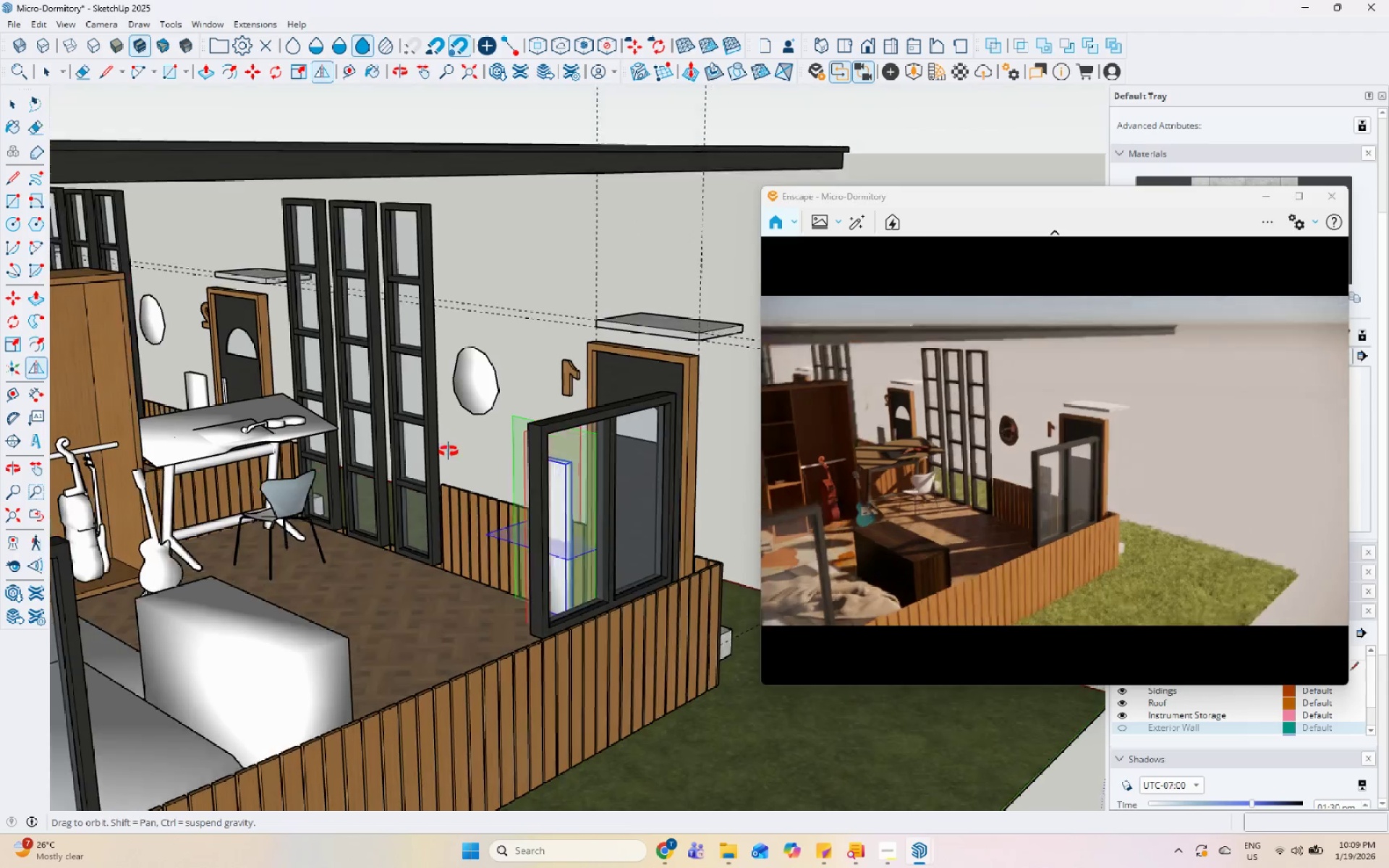 
key(Space)
 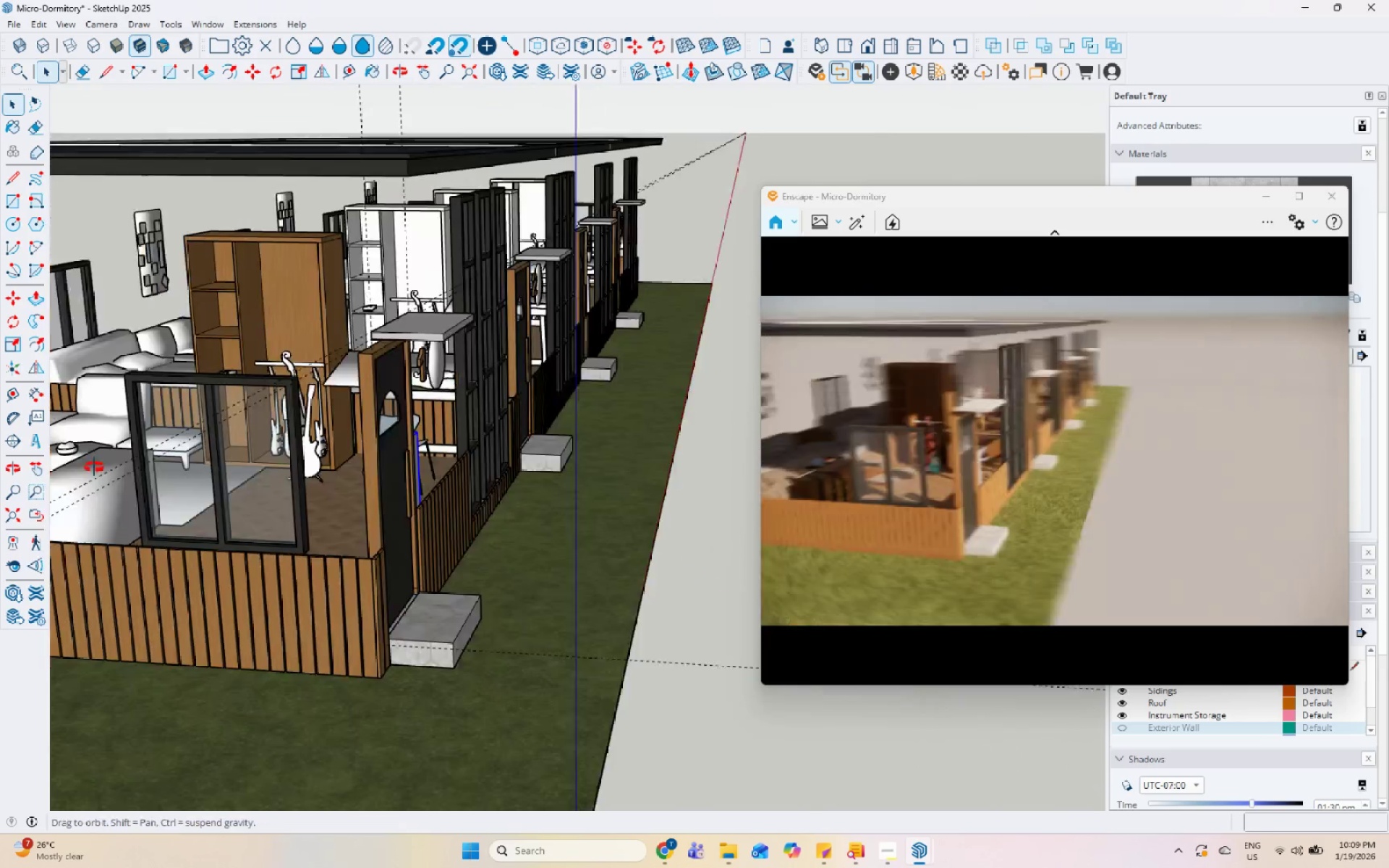 
left_click([534, 303])
 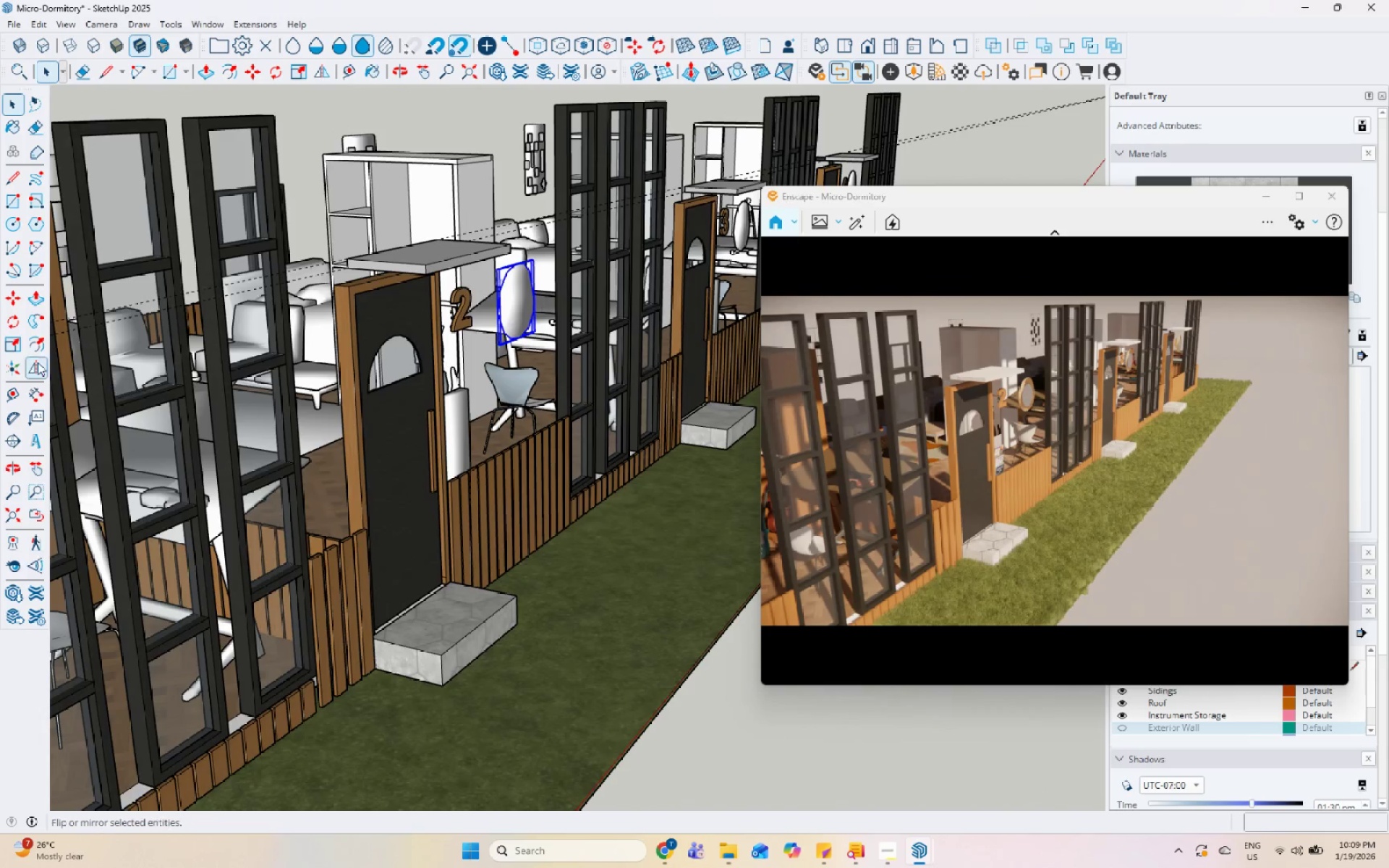 
scroll: coordinate [430, 361], scroll_direction: up, amount: 5.0
 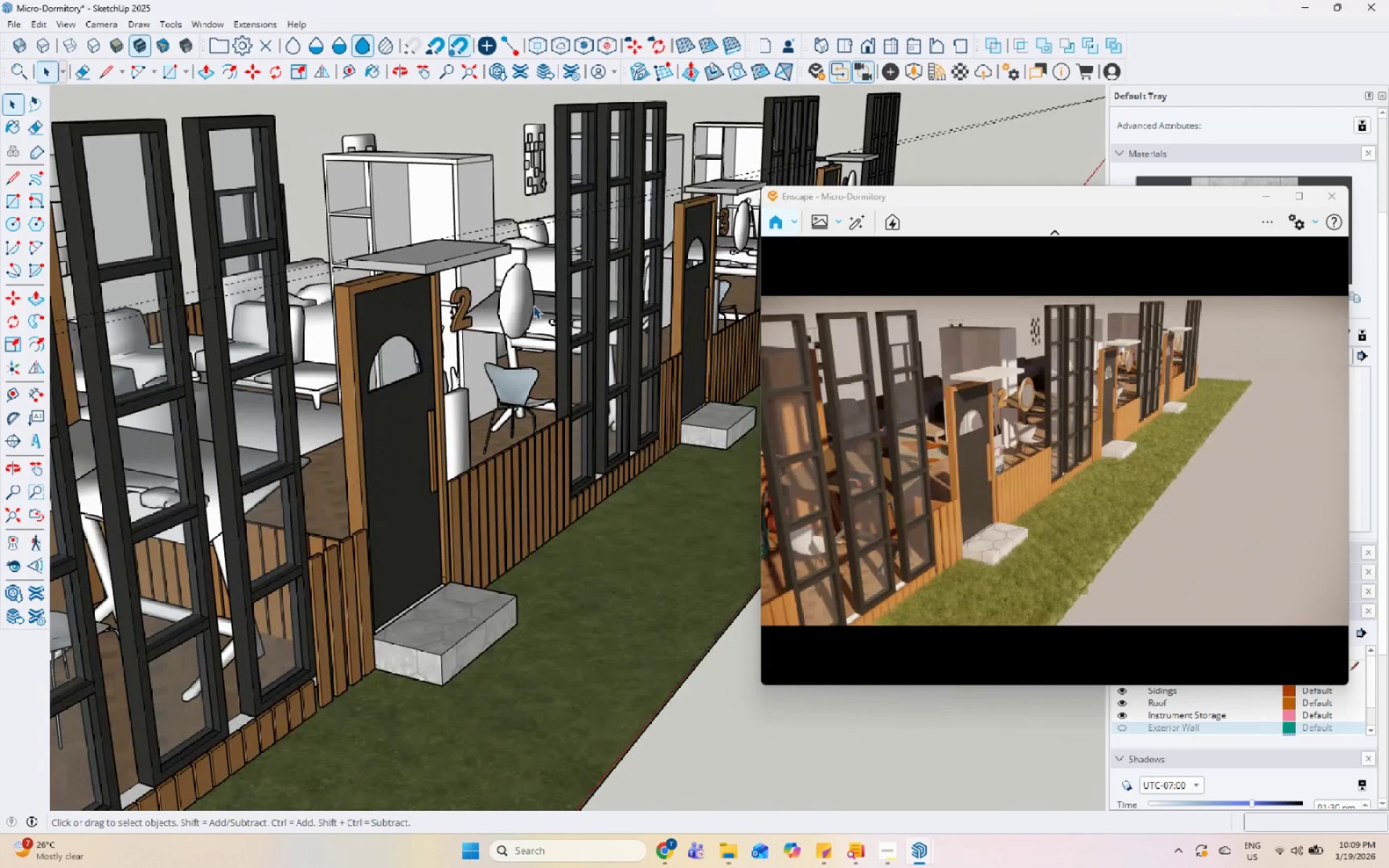 
left_click_drag(start_coordinate=[37, 359], to_coordinate=[41, 359])
 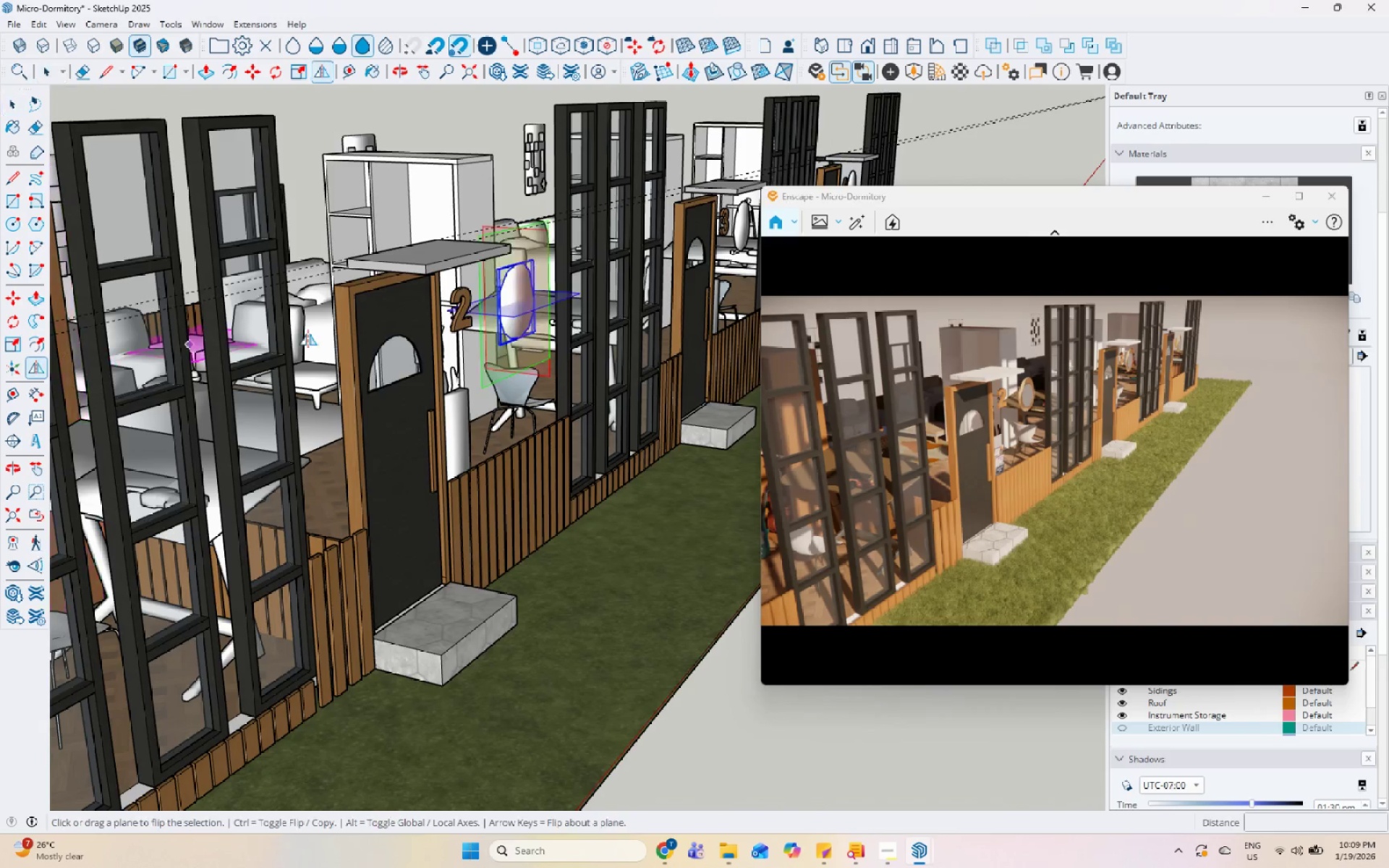 
scroll: coordinate [506, 319], scroll_direction: up, amount: 8.0
 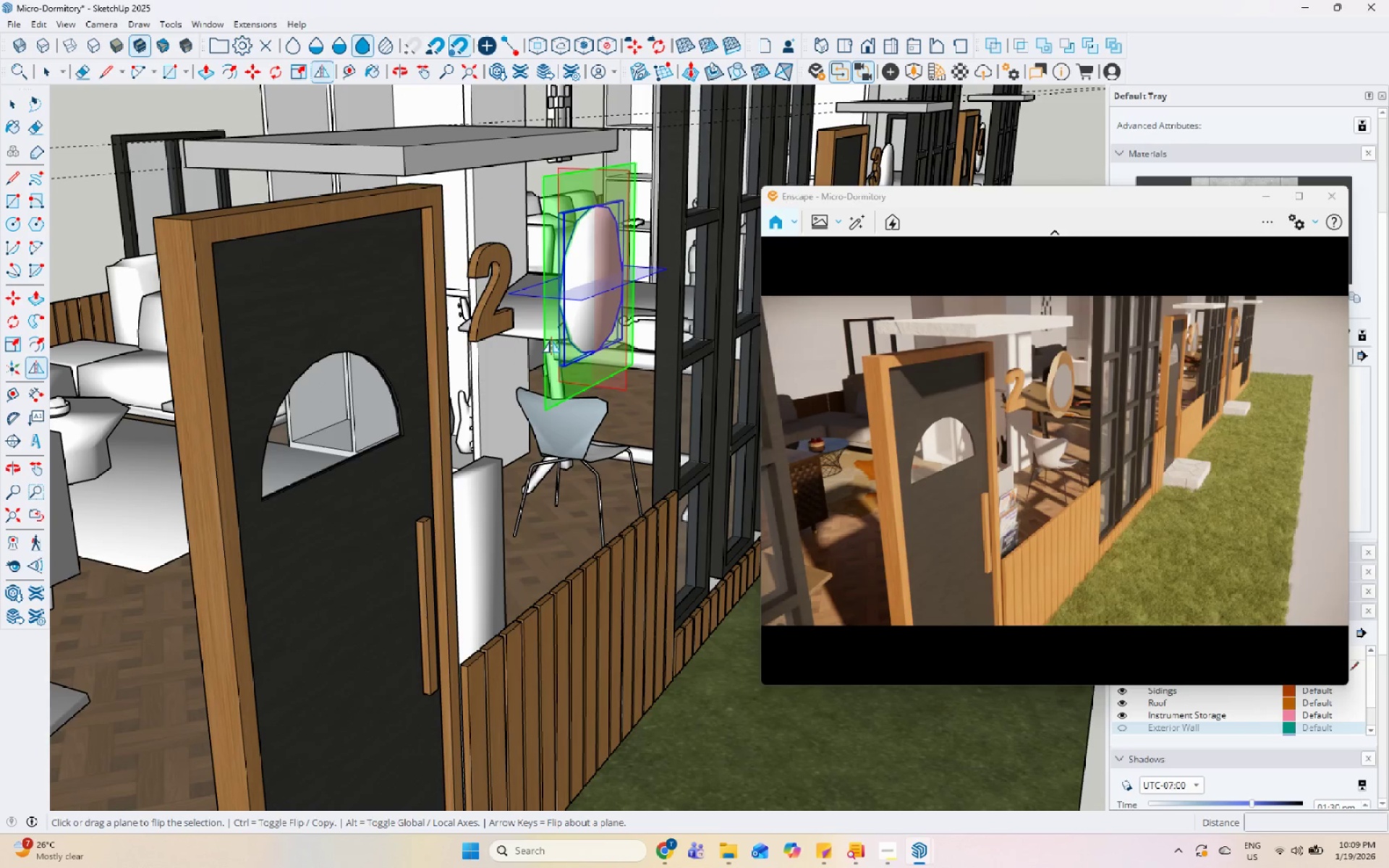 
left_click([551, 341])
 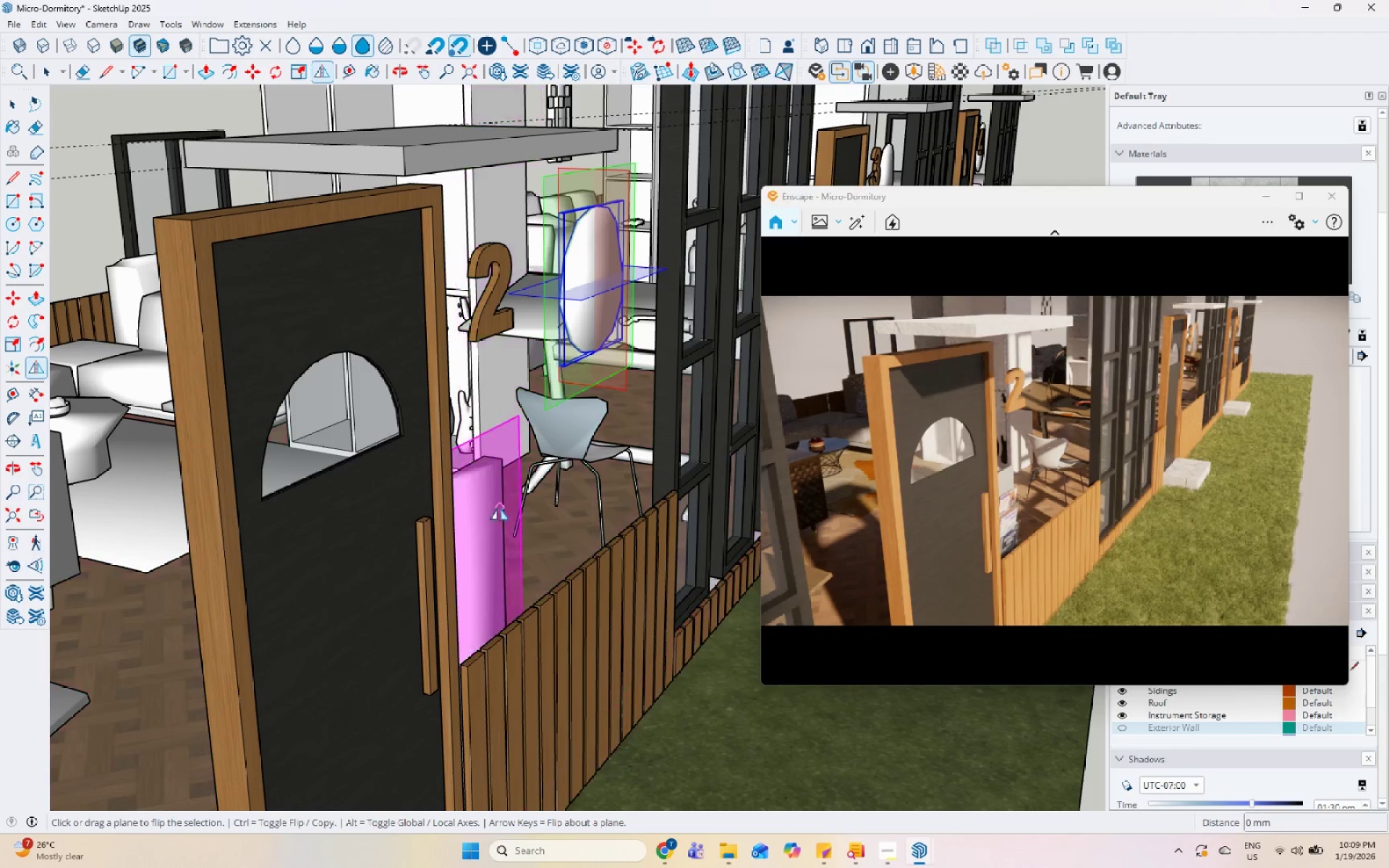 
key(Space)
 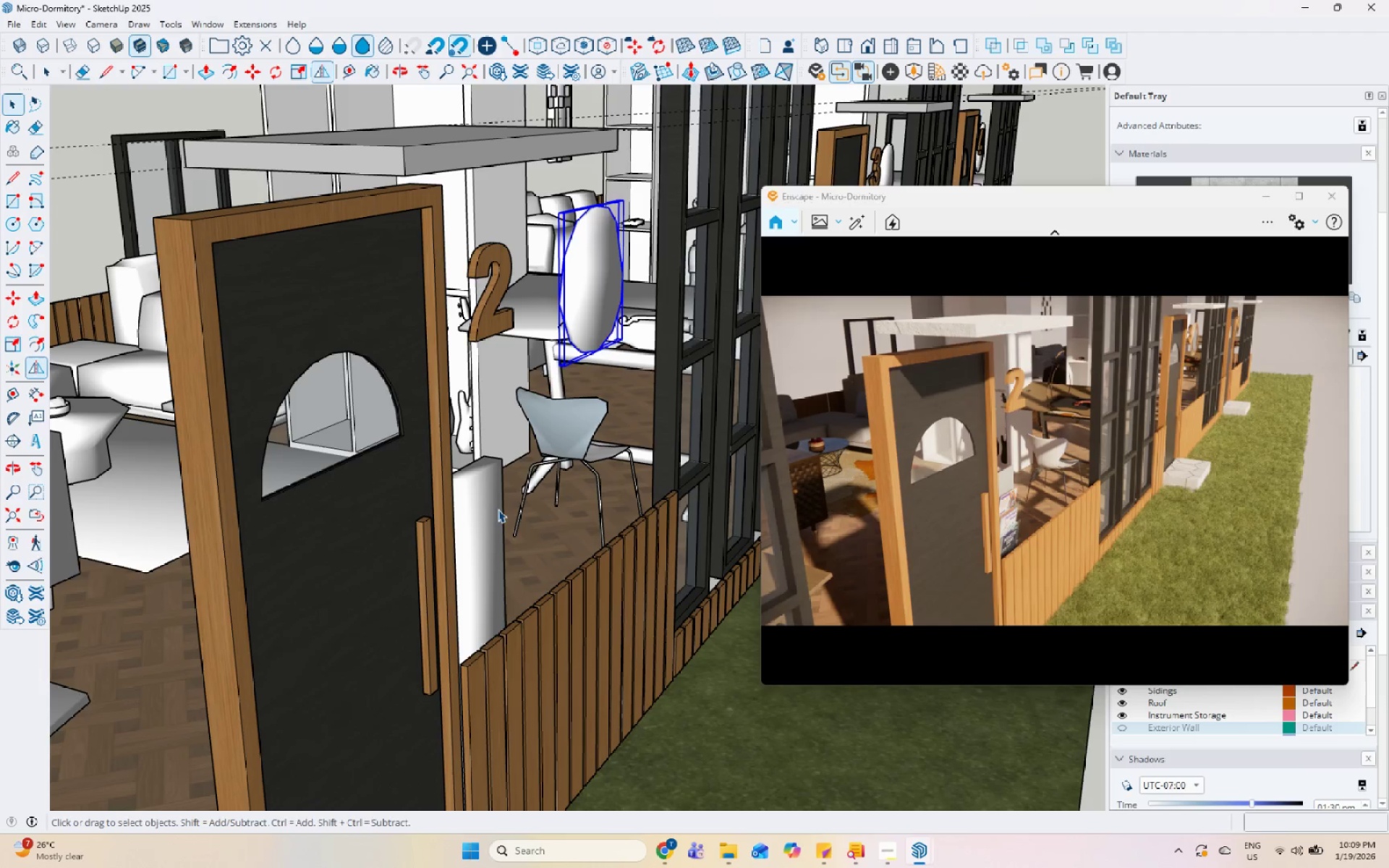 
left_click([498, 509])
 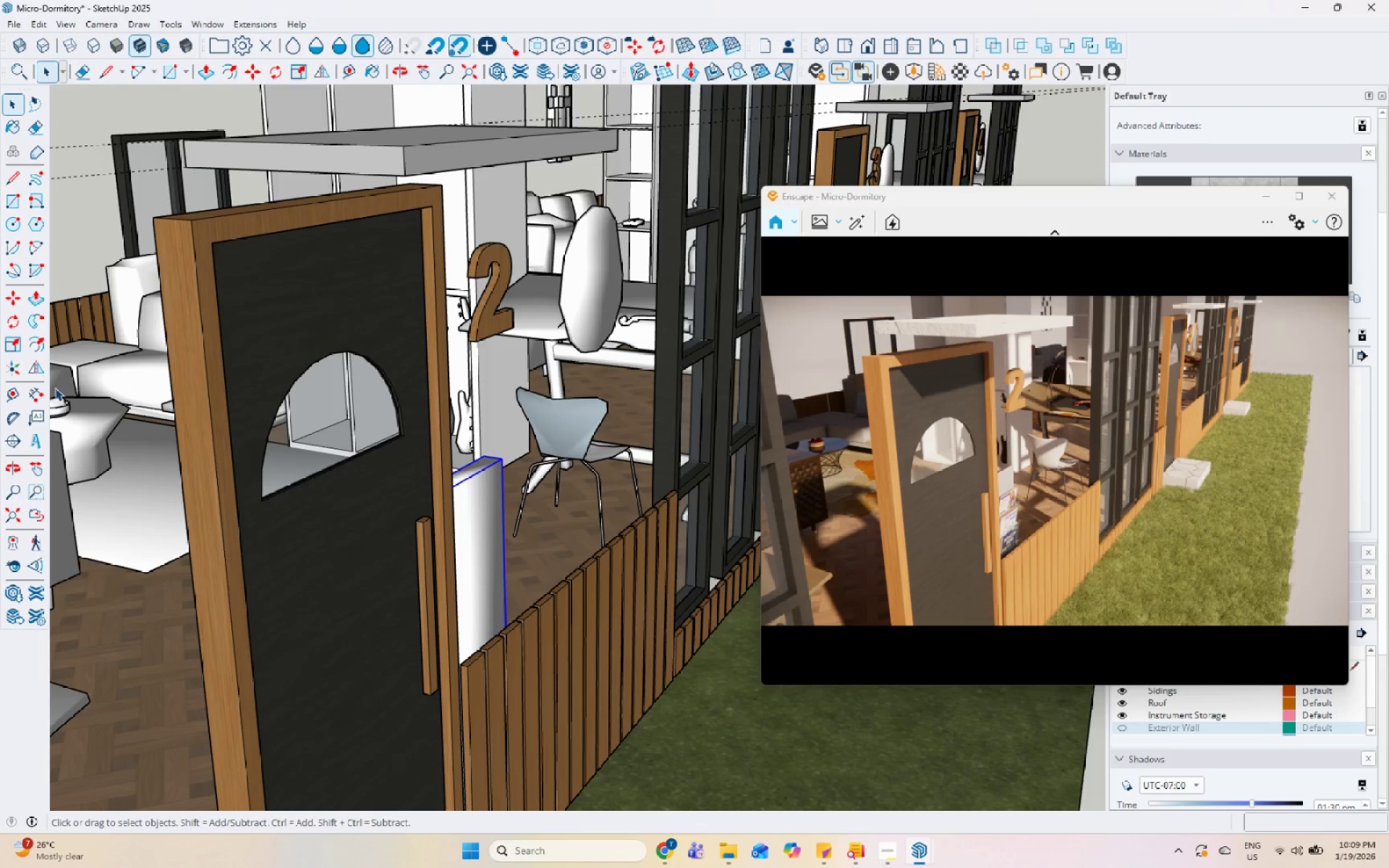 
left_click_drag(start_coordinate=[37, 370], to_coordinate=[43, 370])
 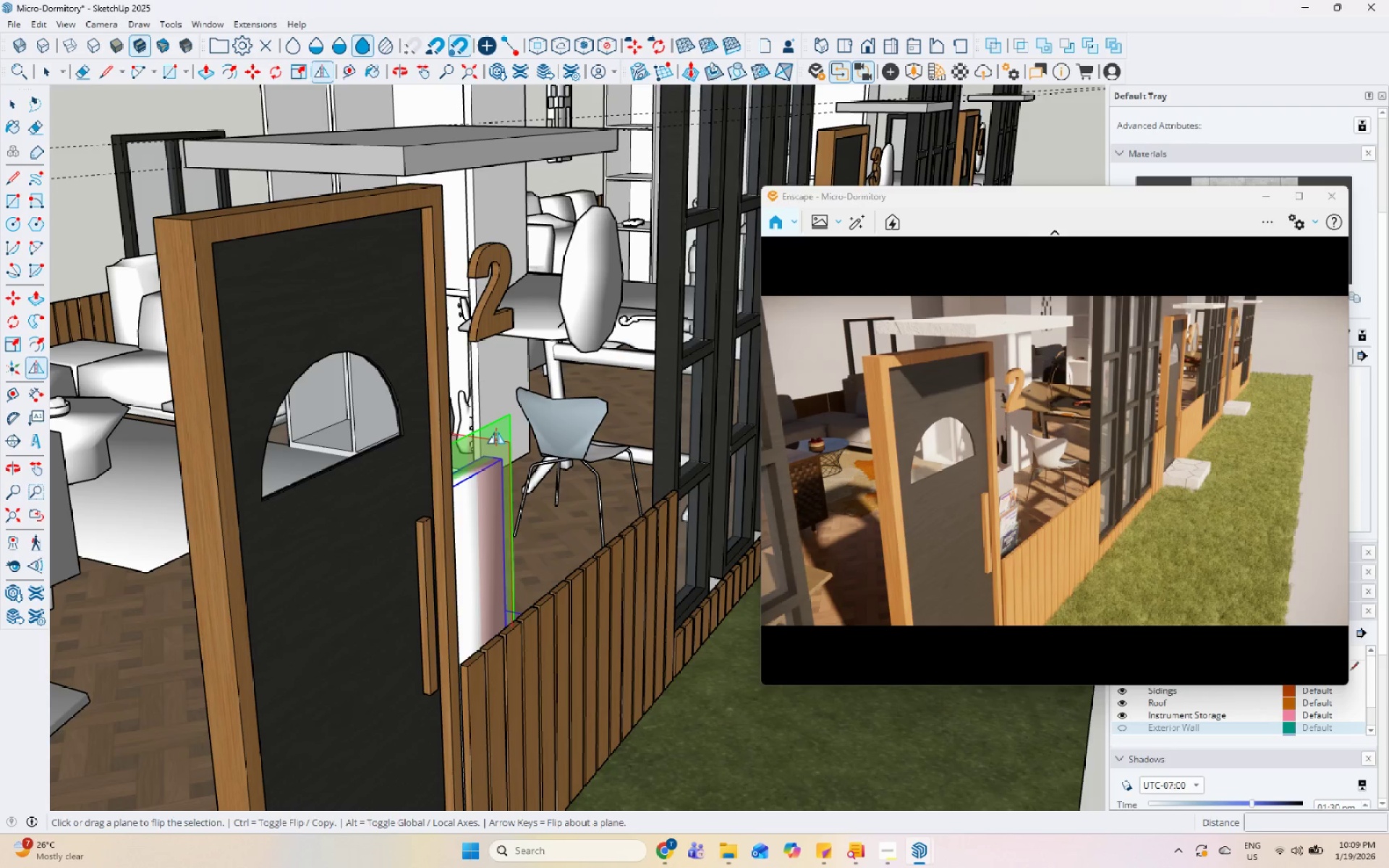 
left_click([501, 428])
 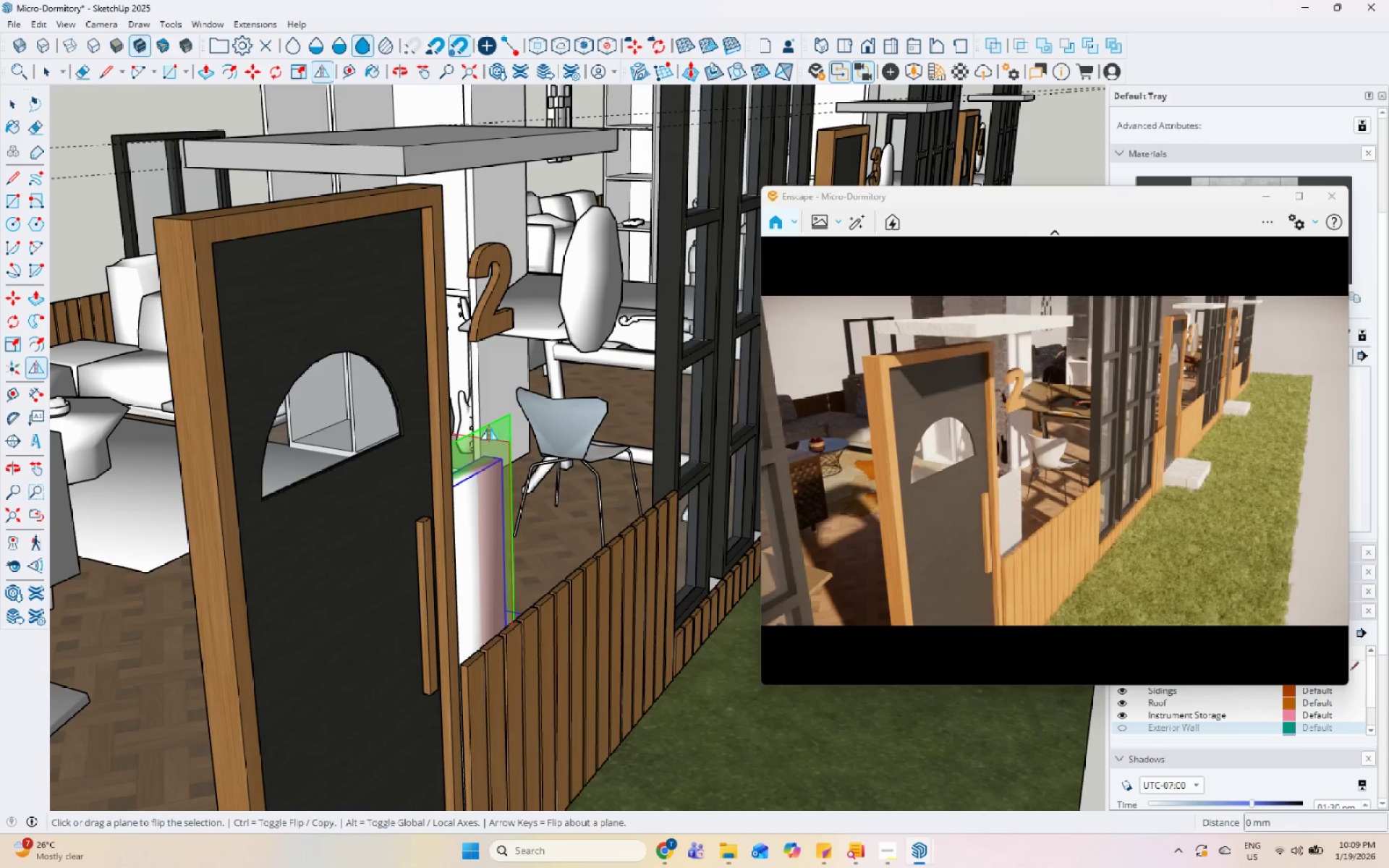 
key(Space)
 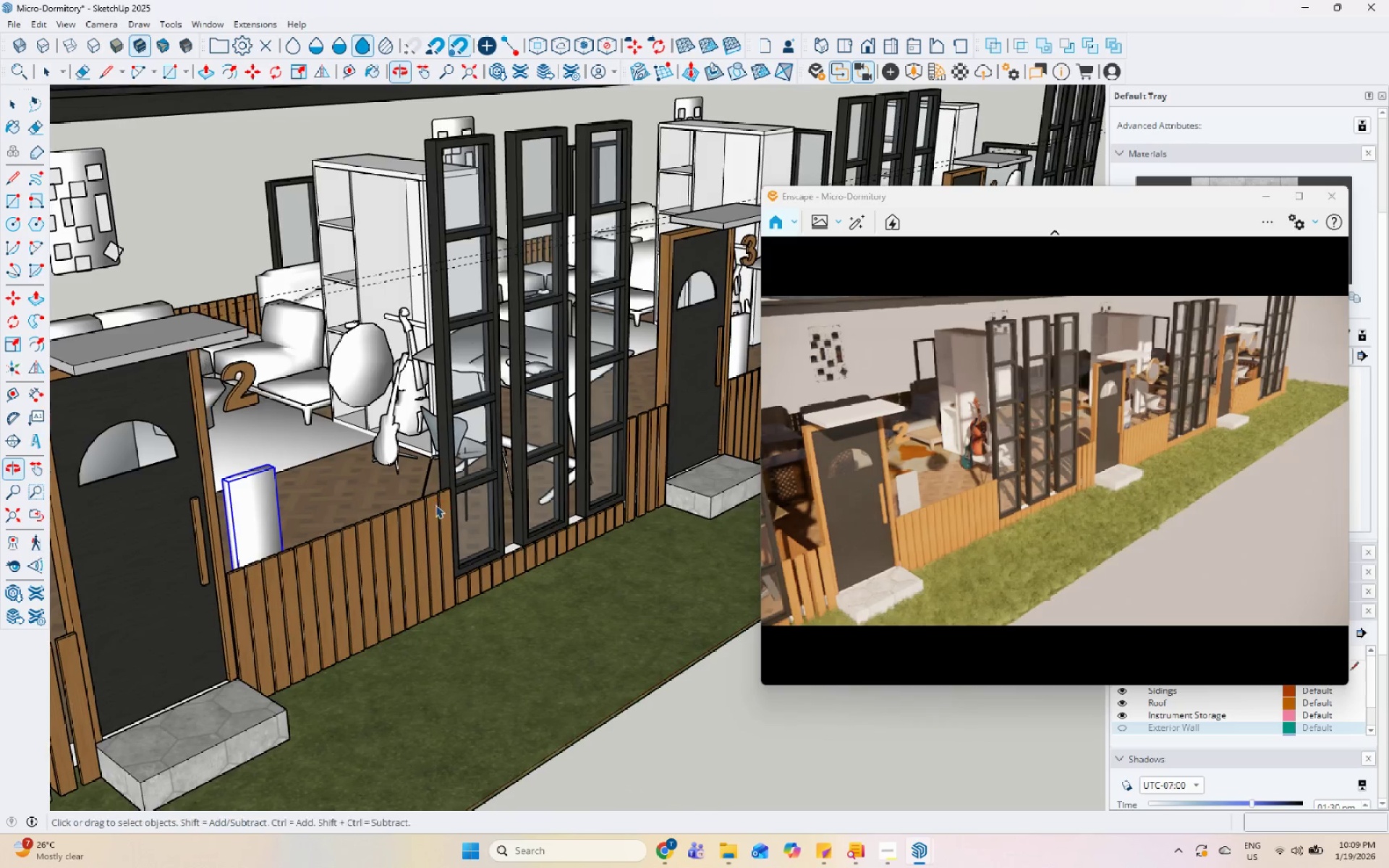 
scroll: coordinate [382, 438], scroll_direction: down, amount: 7.0
 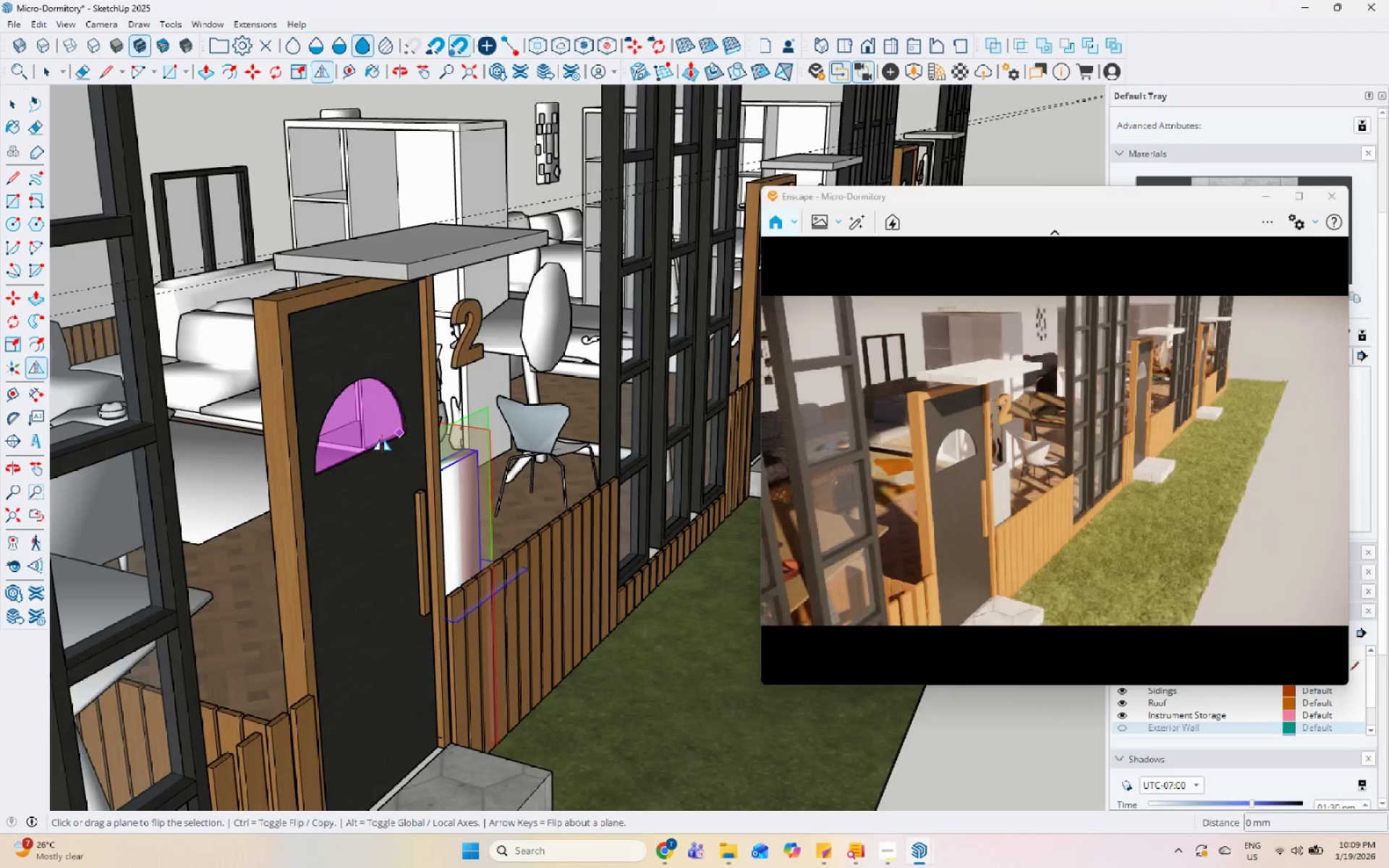 
left_click([524, 360])
 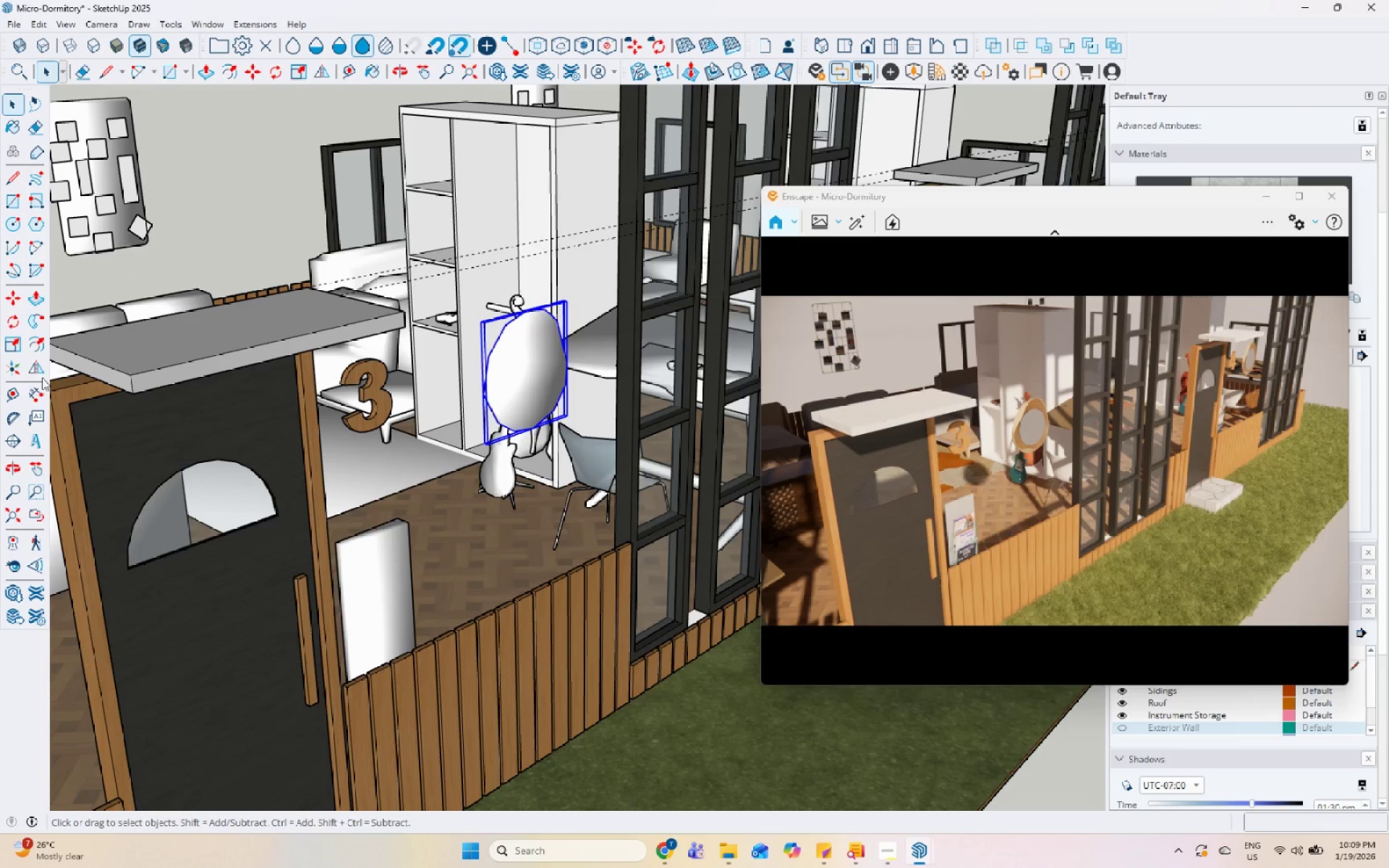 
scroll: coordinate [520, 369], scroll_direction: up, amount: 4.0
 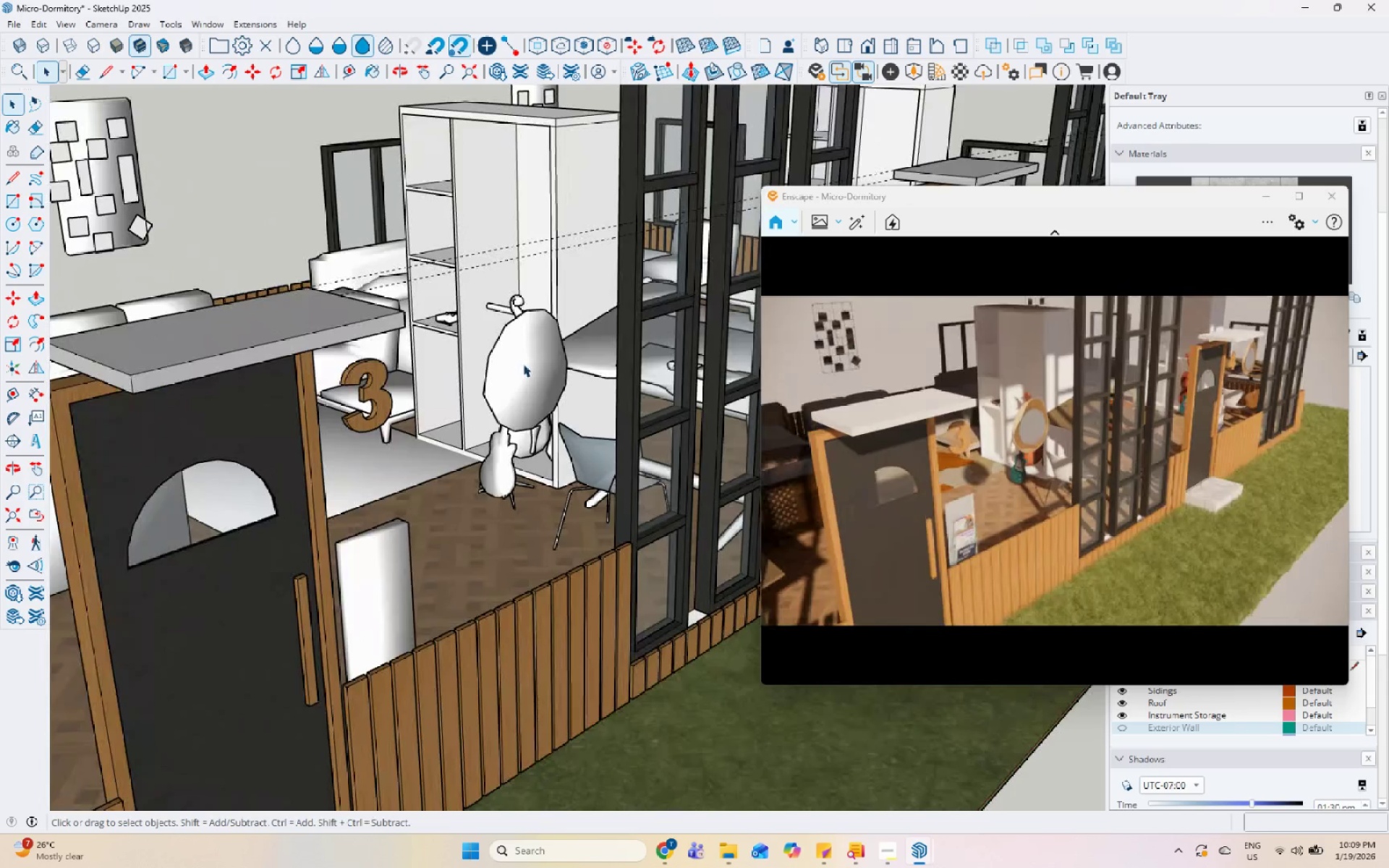 
left_click([38, 362])
 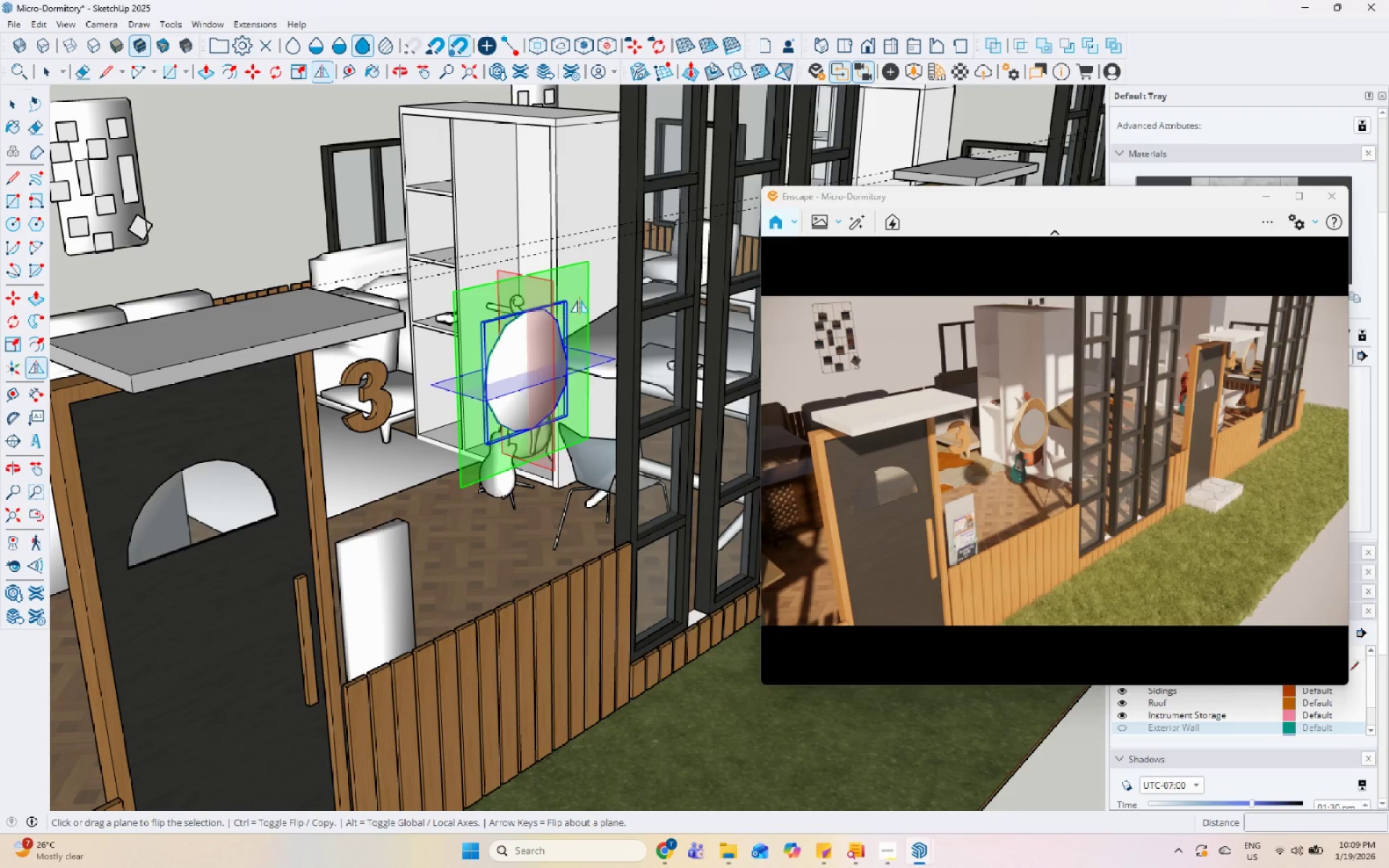 
key(Space)
 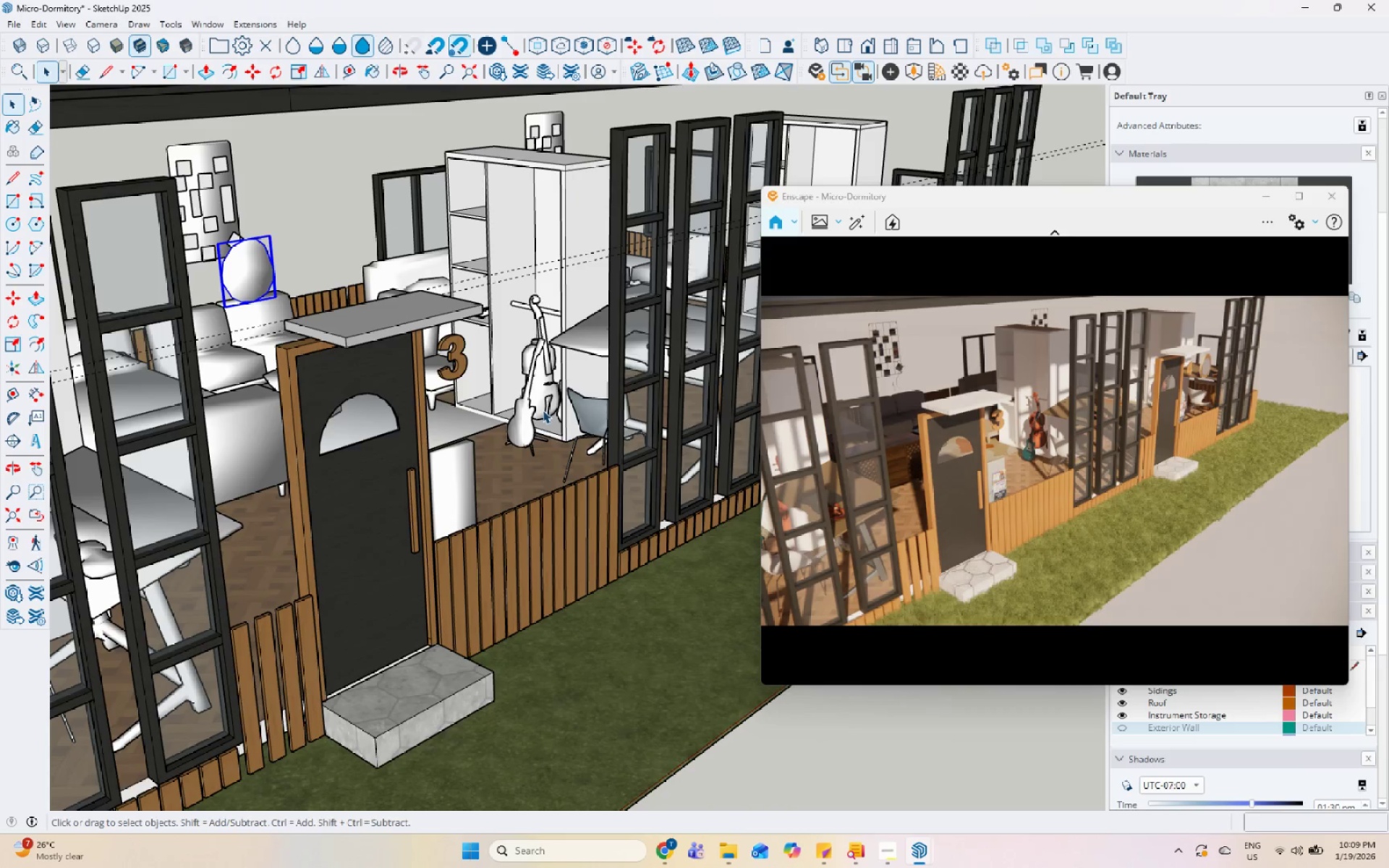 
scroll: coordinate [591, 295], scroll_direction: down, amount: 3.0
 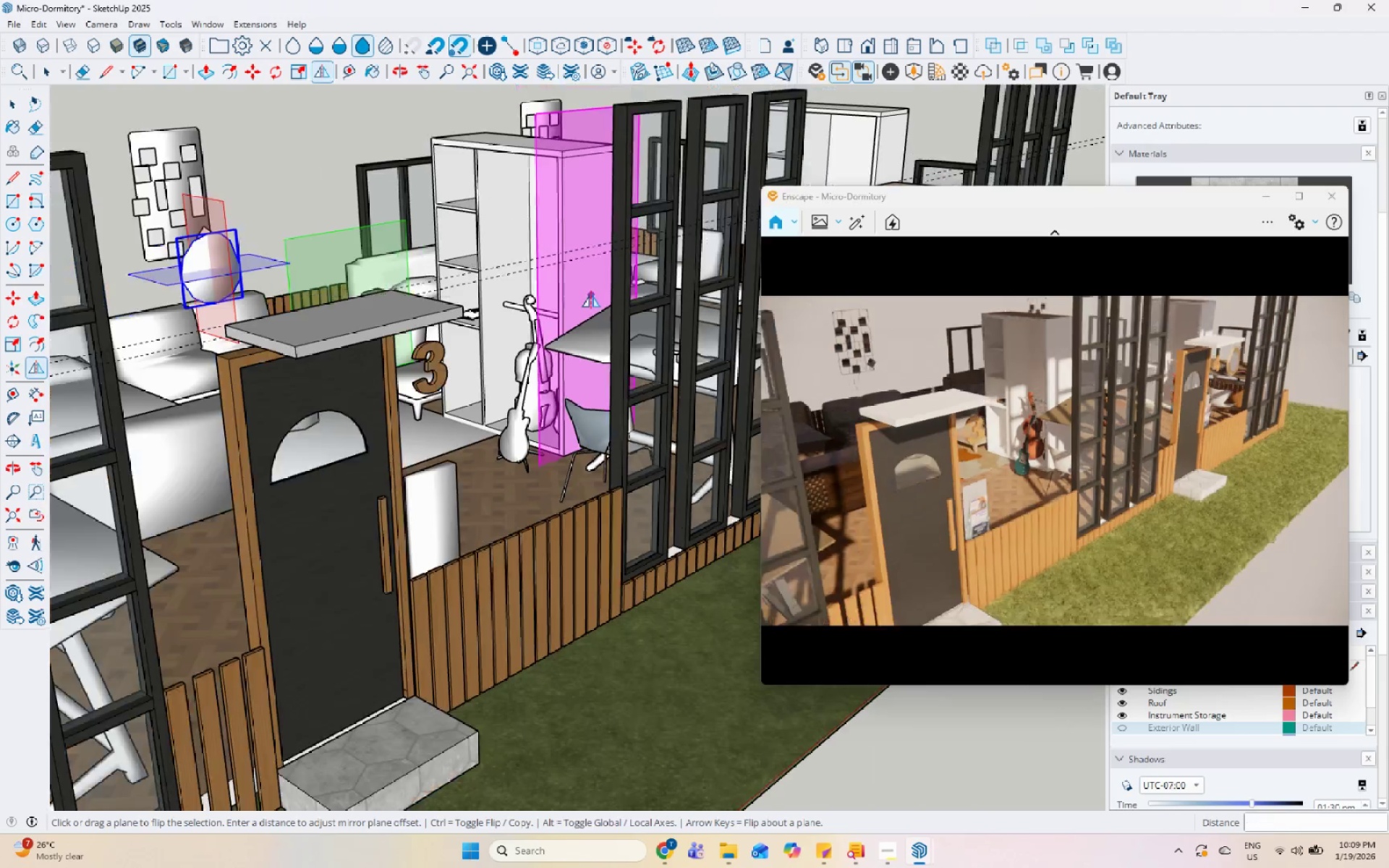 
key(Control+Z)
 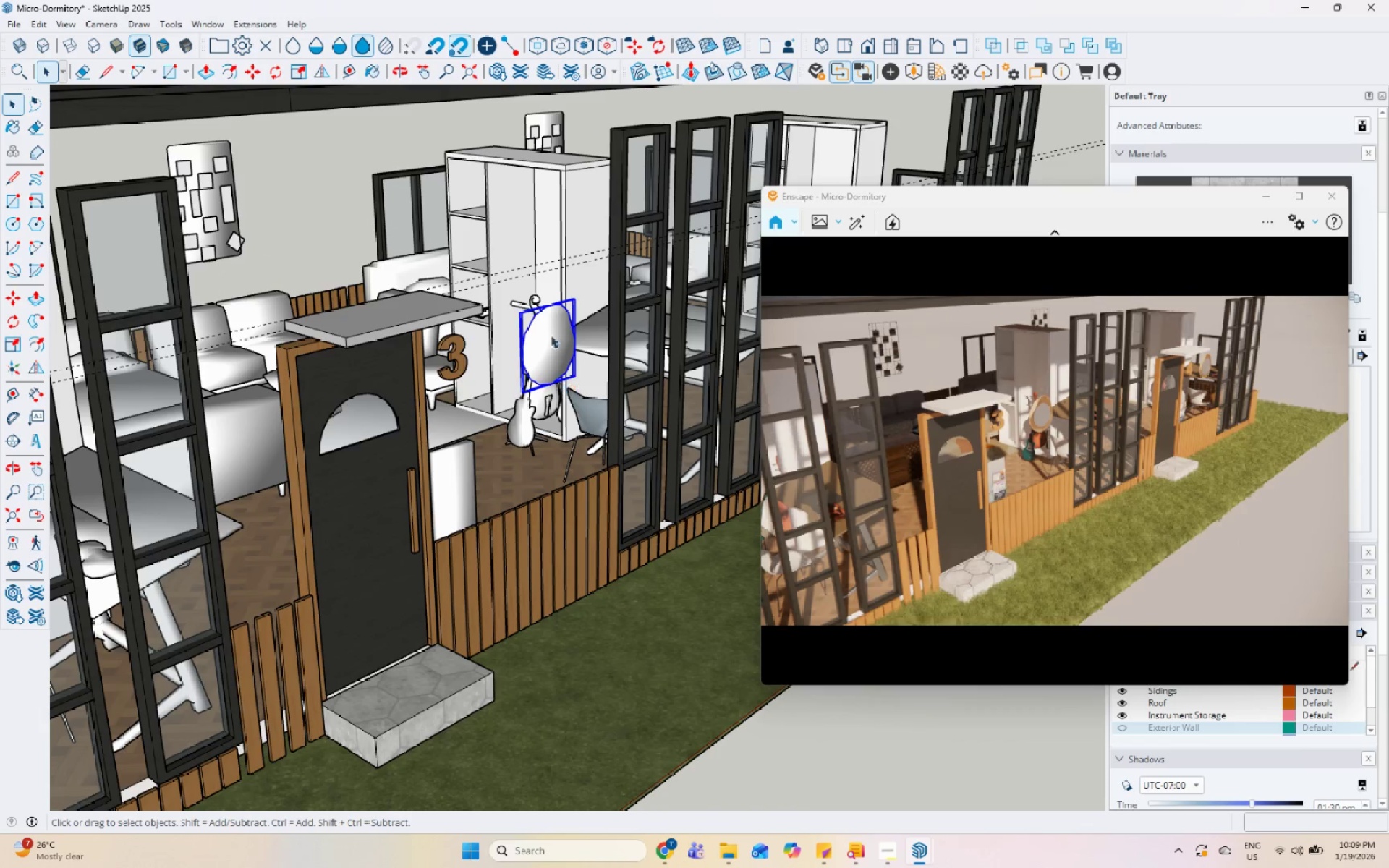 
scroll: coordinate [551, 325], scroll_direction: up, amount: 3.0
 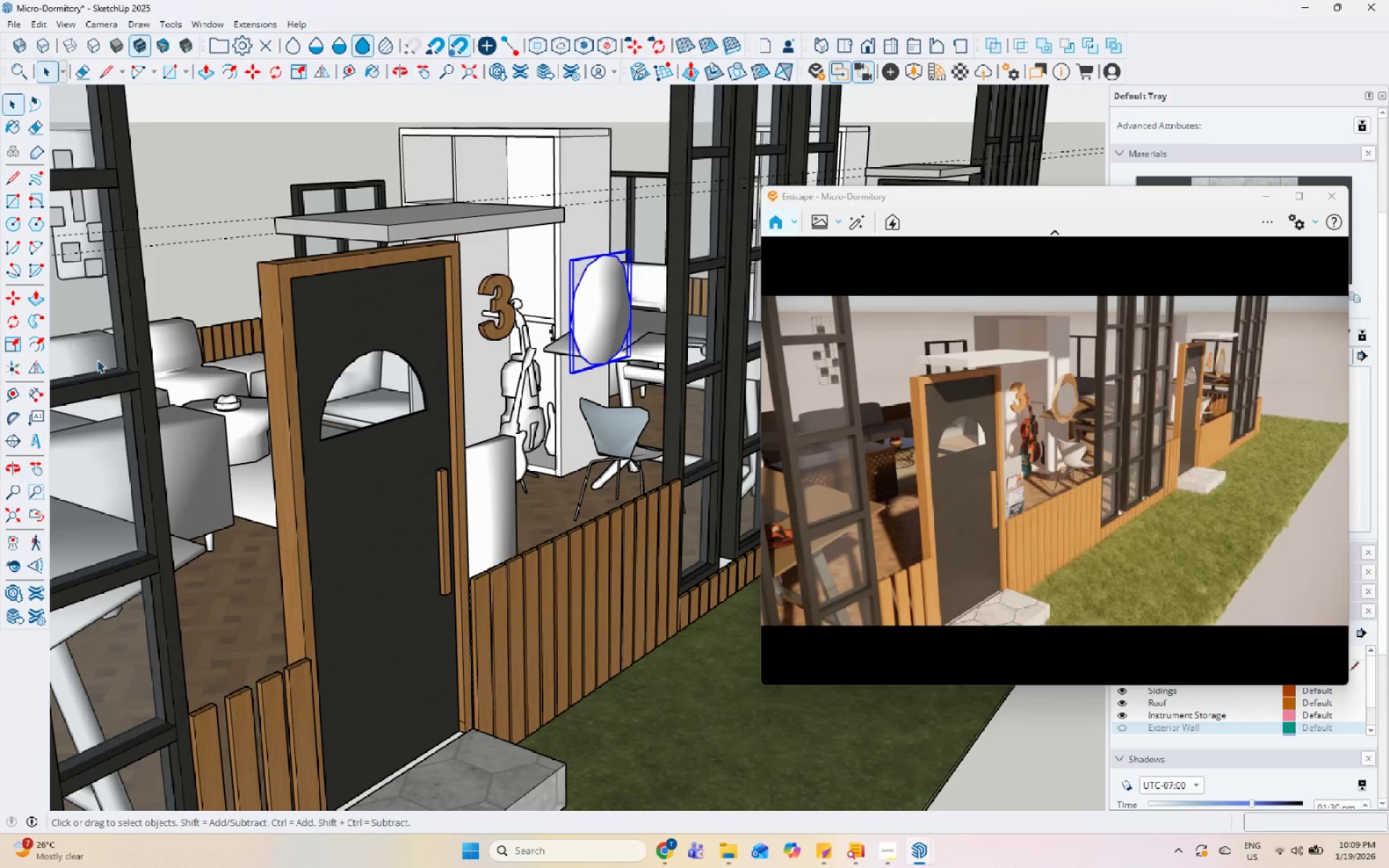 
left_click([38, 362])
 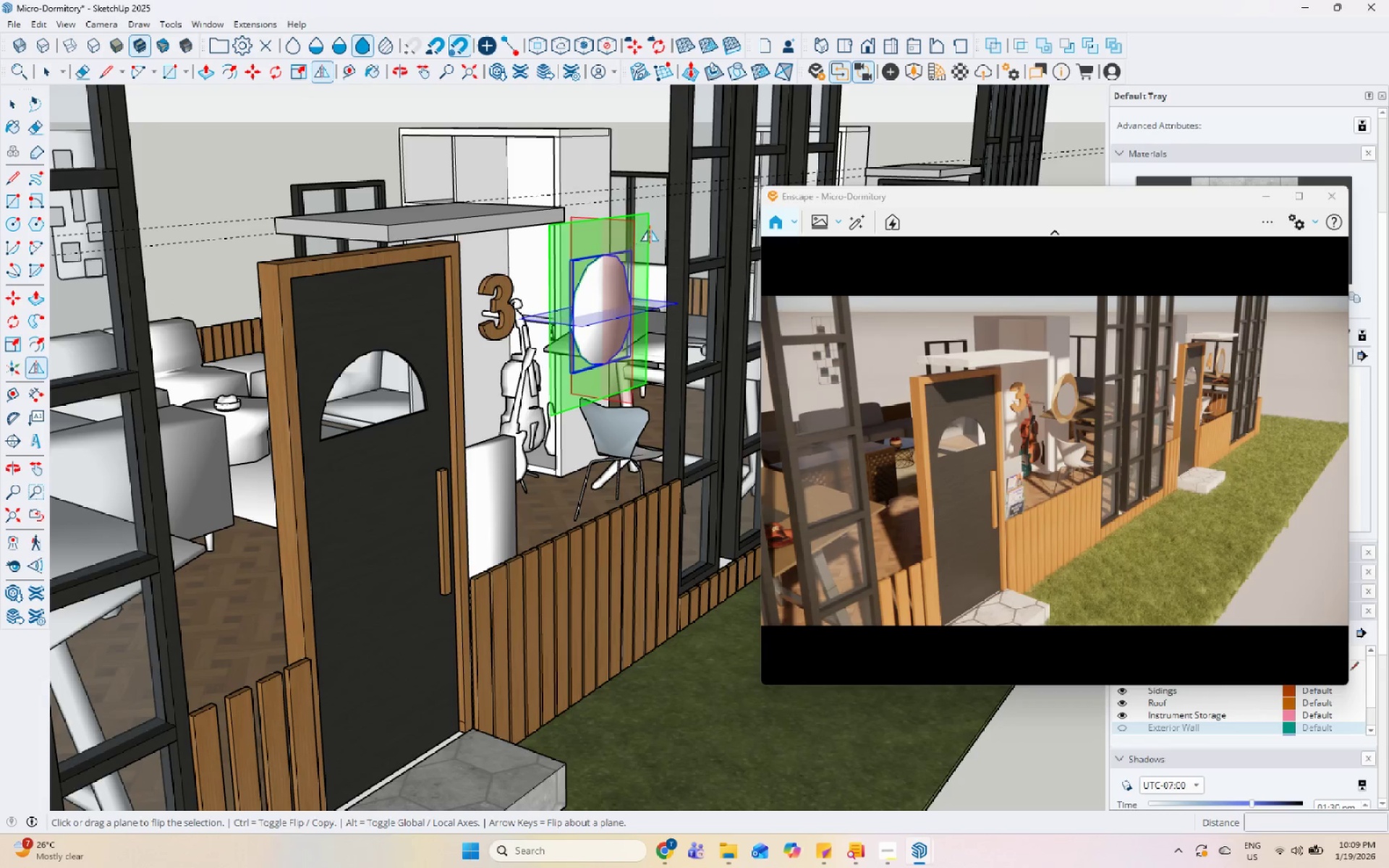 
left_click([650, 229])
 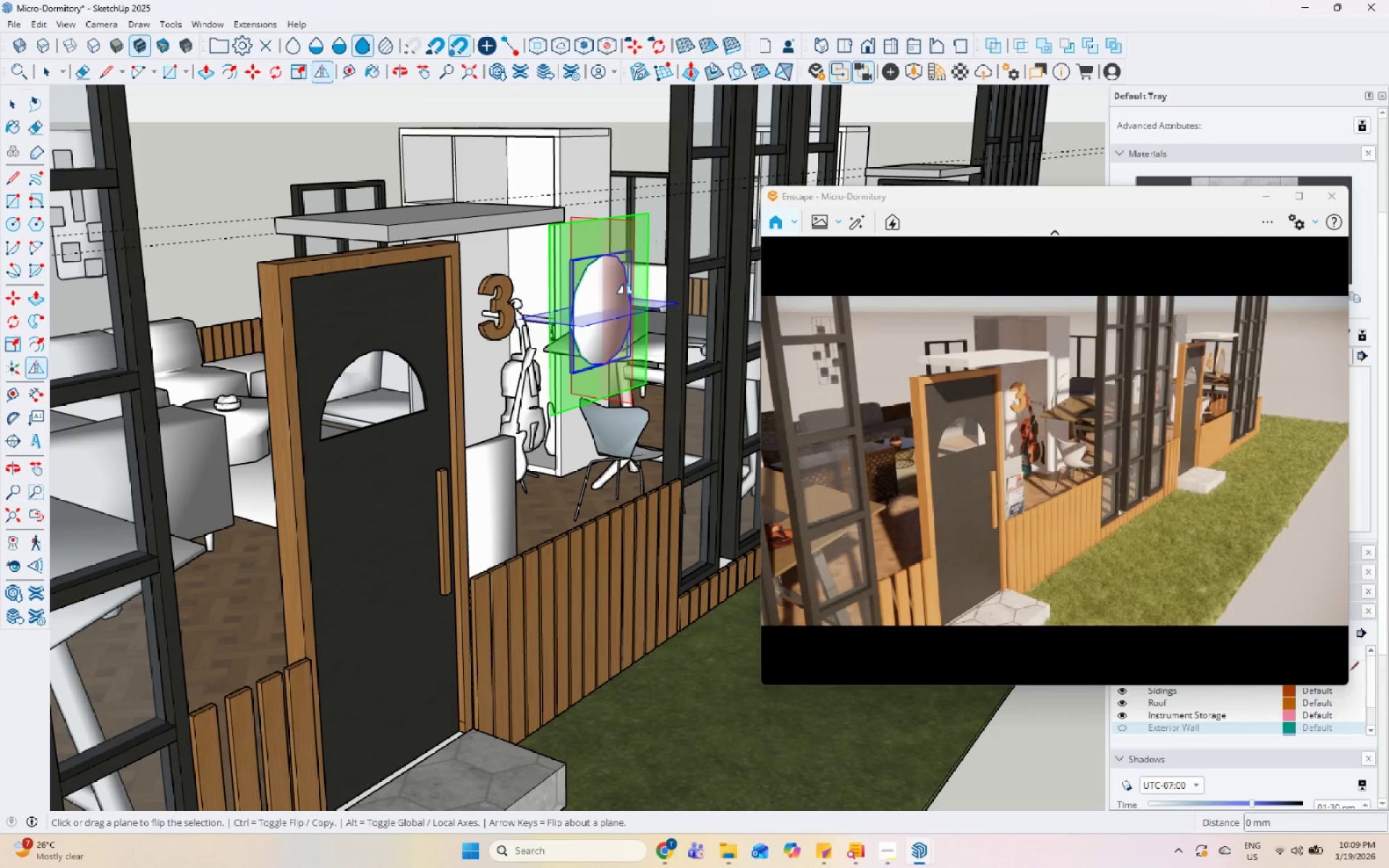 
key(Space)
 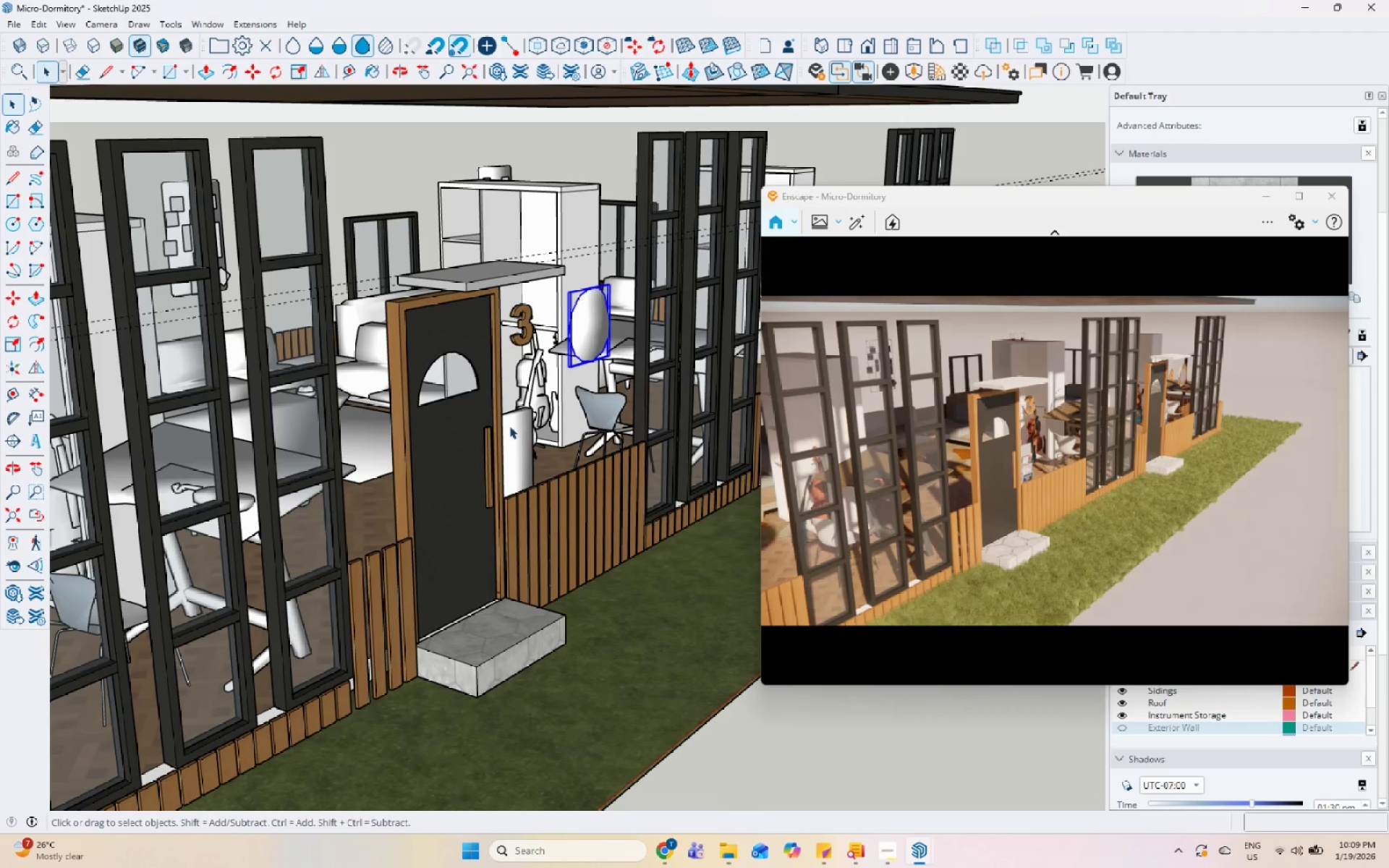 
scroll: coordinate [561, 359], scroll_direction: down, amount: 3.0
 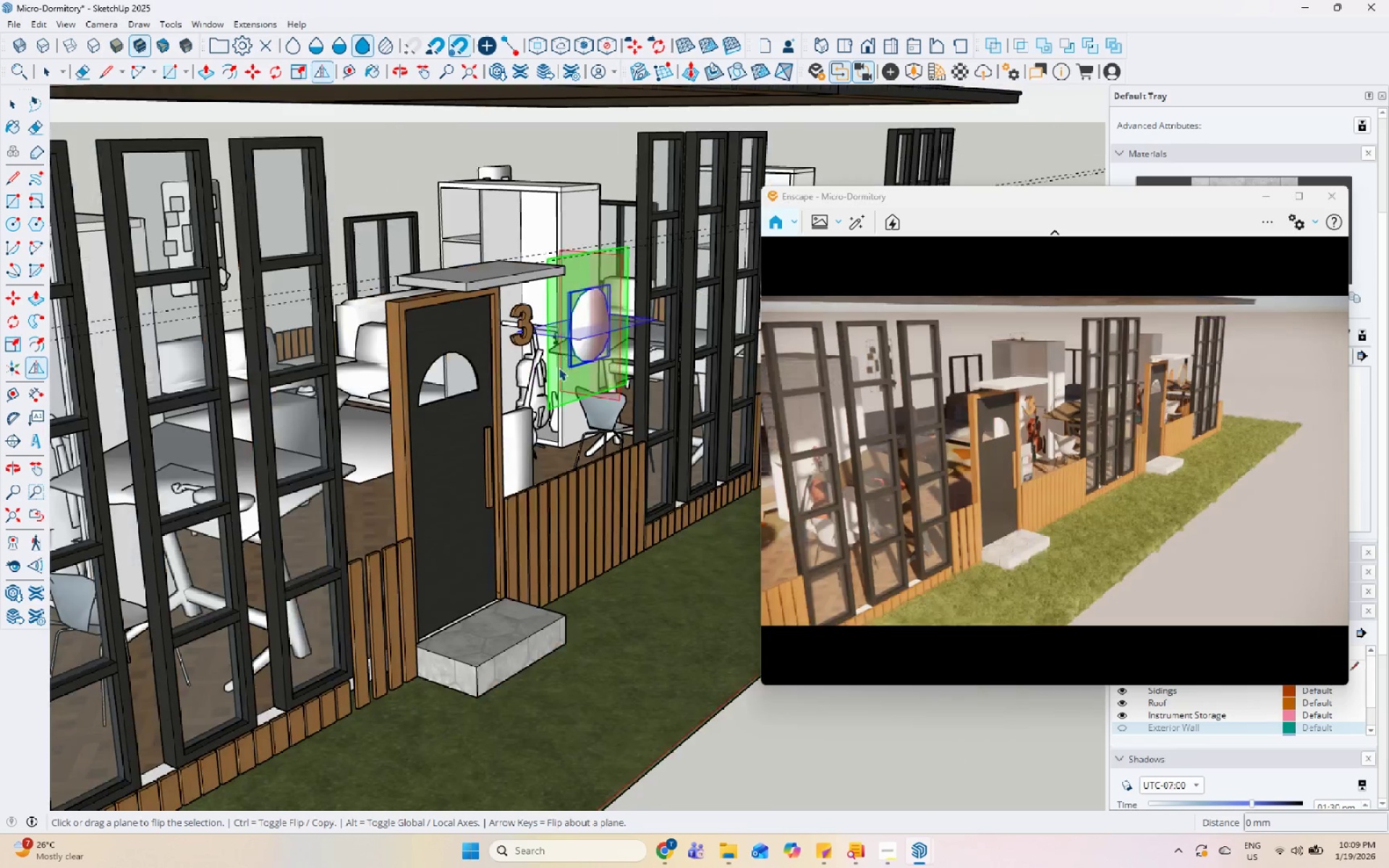 
left_click([522, 420])
 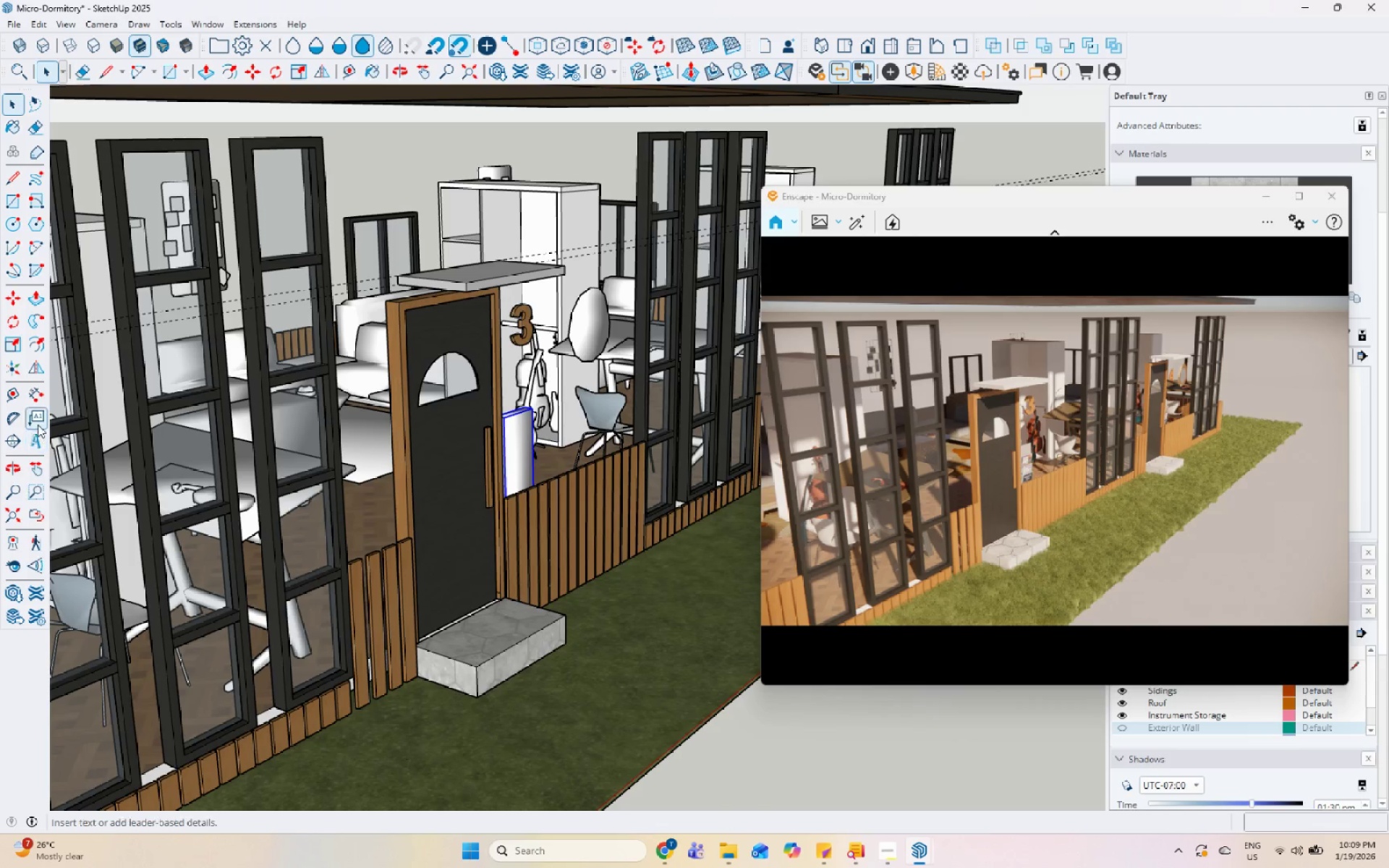 
left_click([38, 383])
 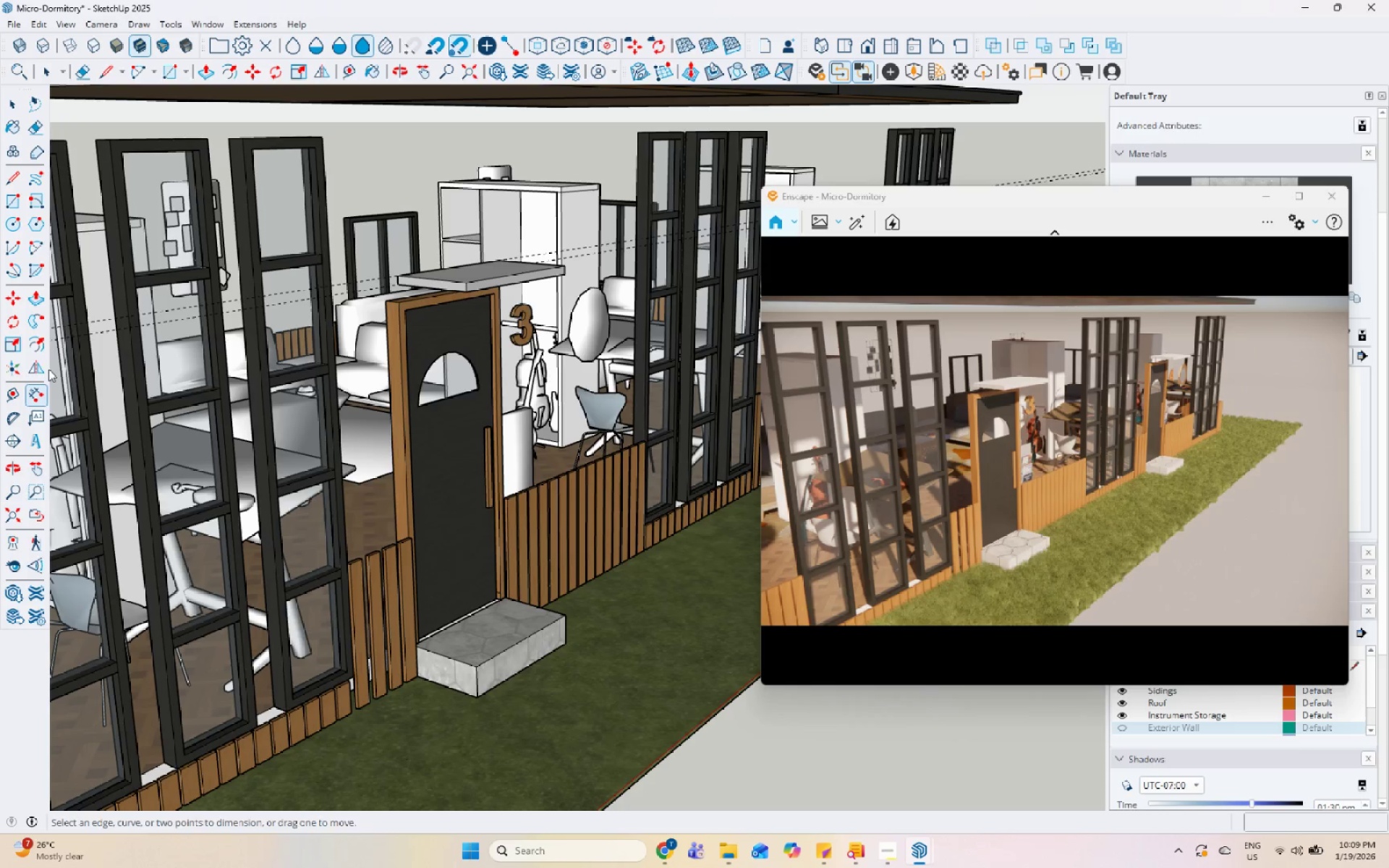 
left_click([36, 369])
 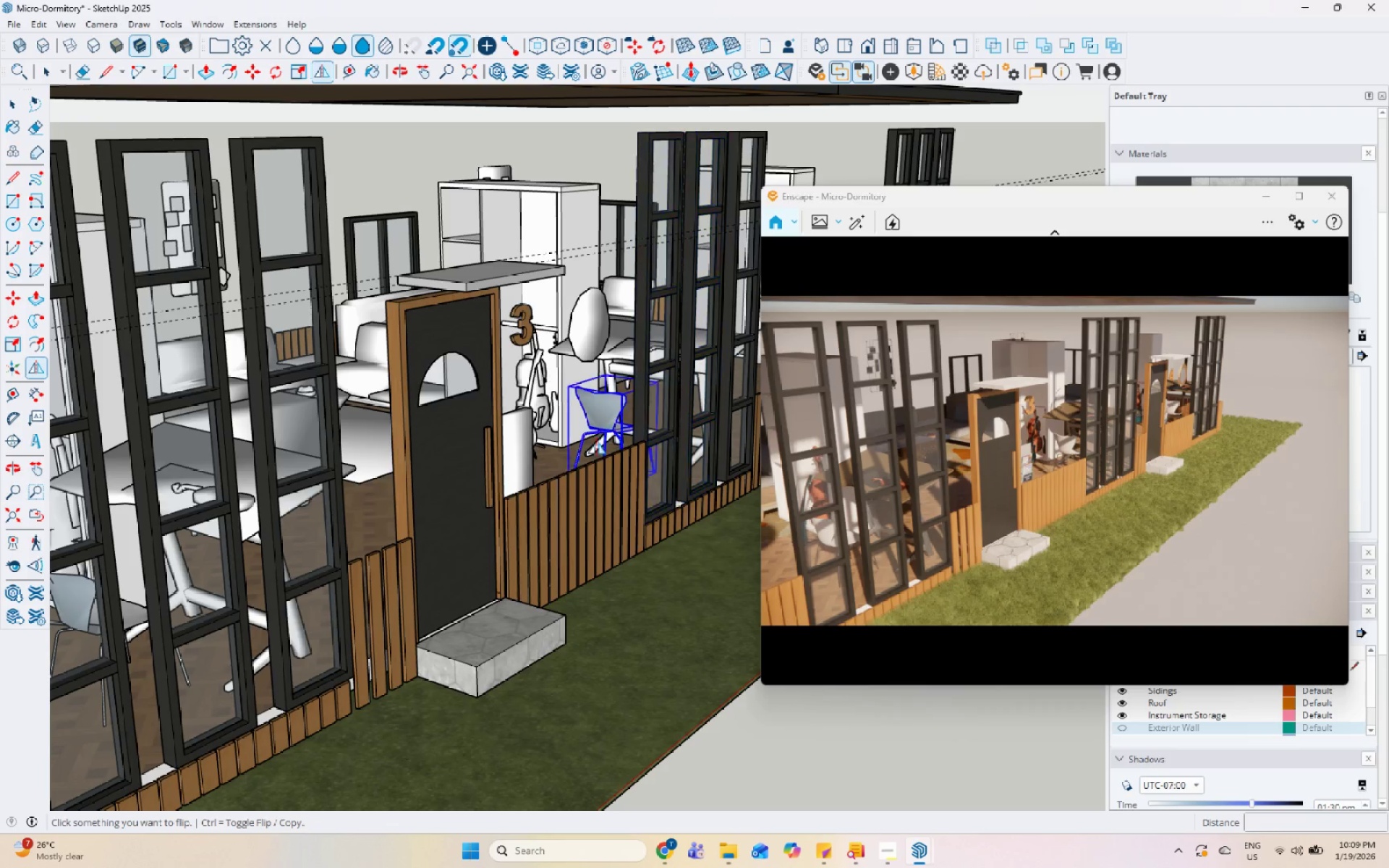 
key(Space)
 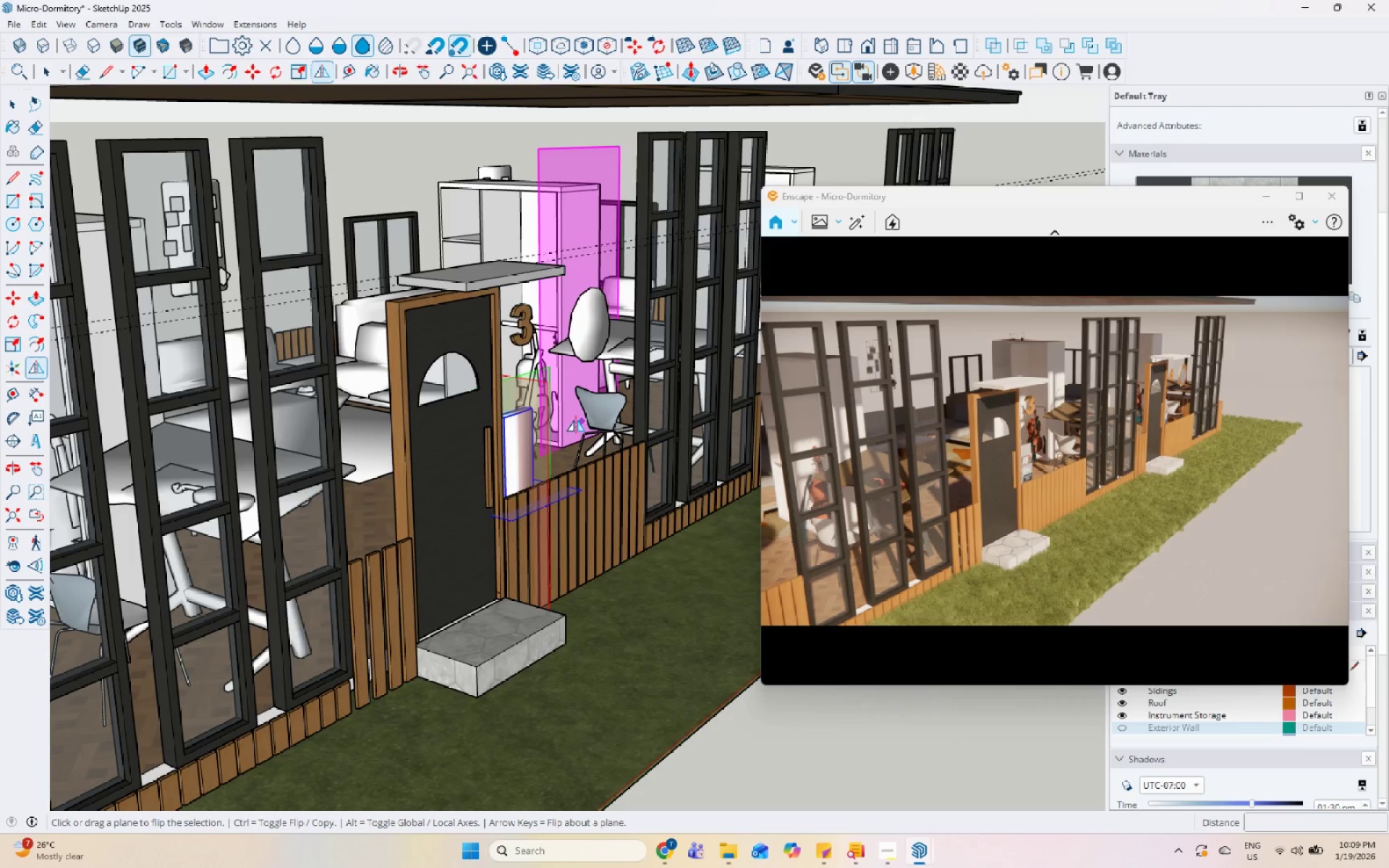 
left_click([547, 374])
 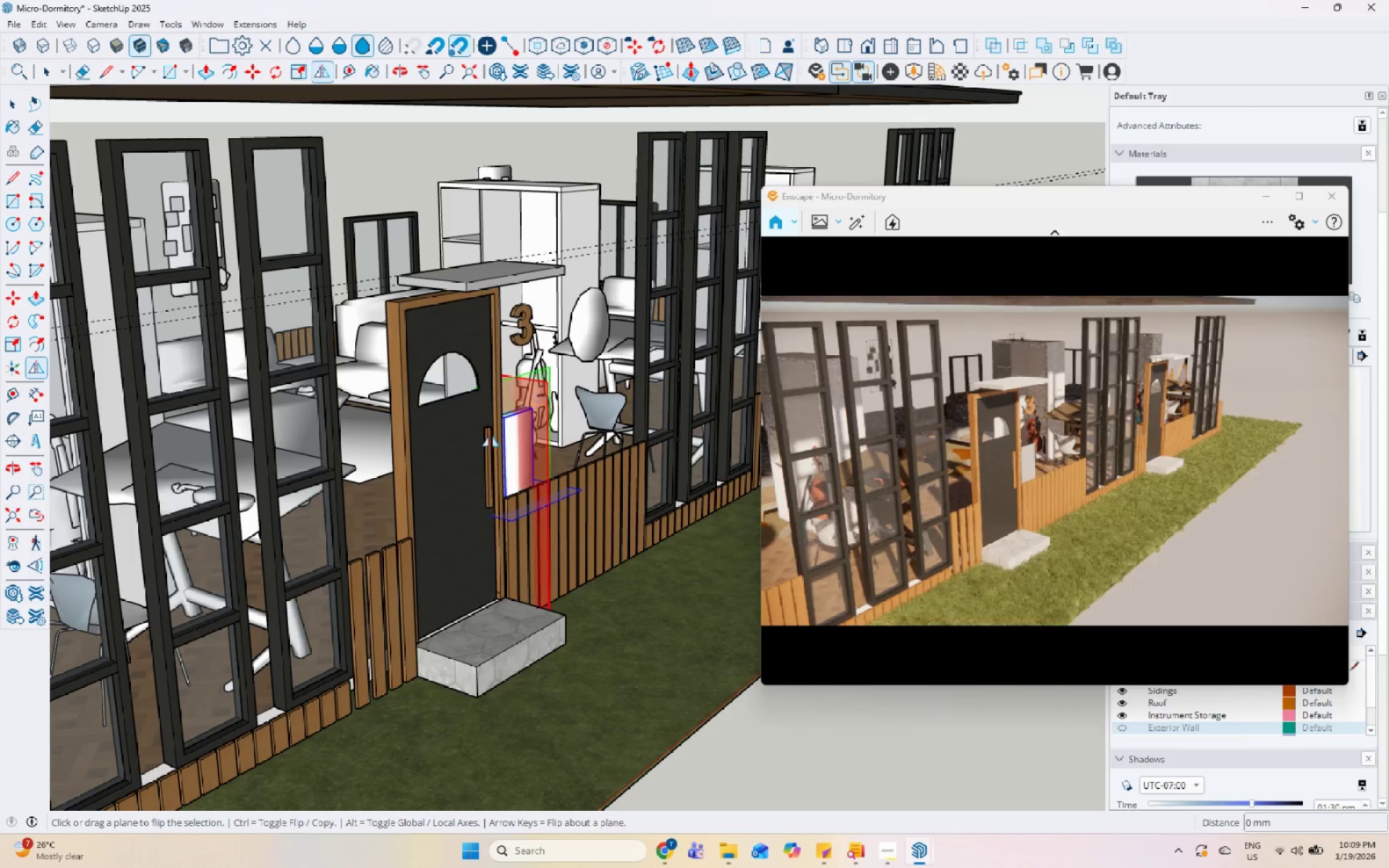 
key(Space)
 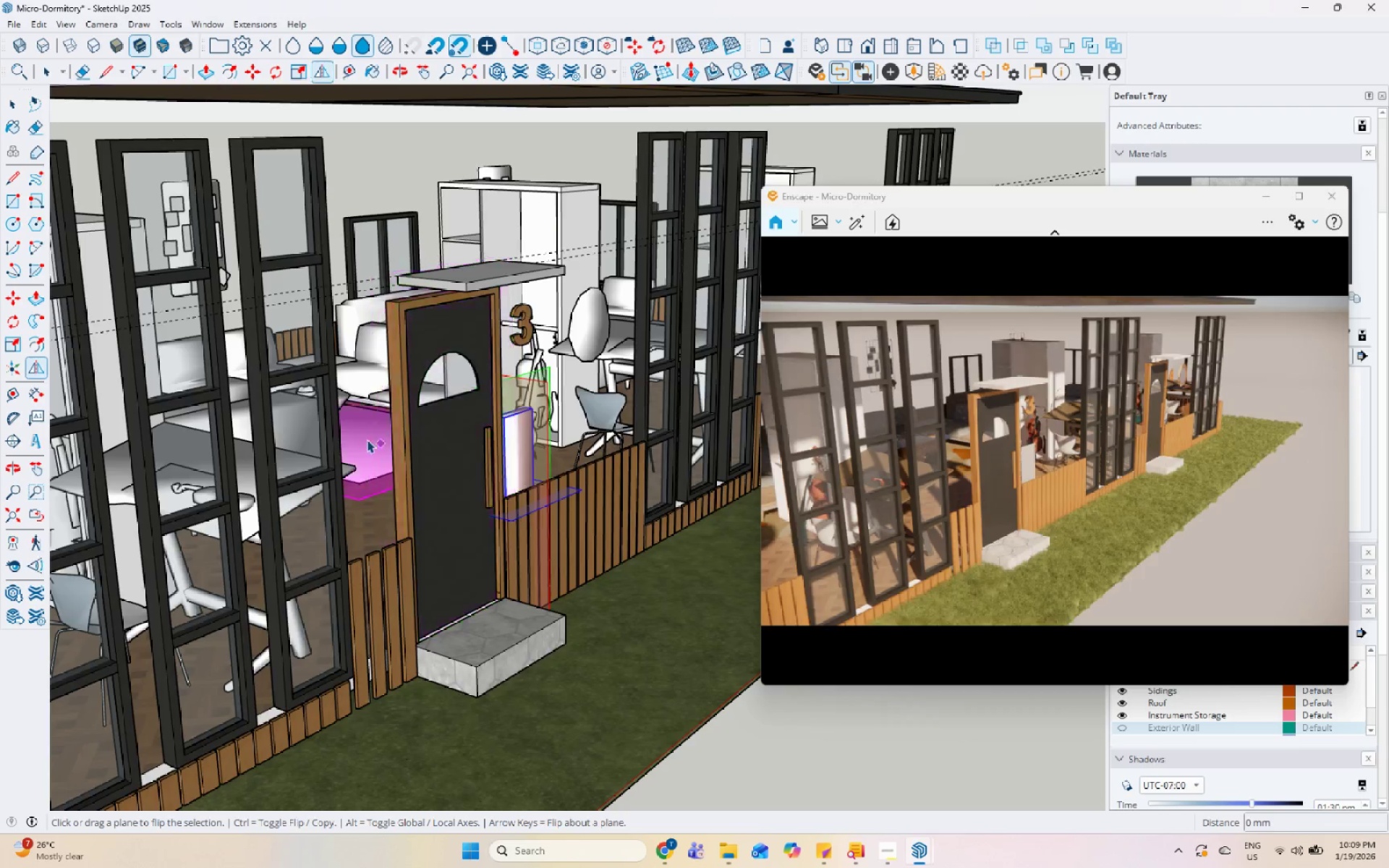 
left_click([646, 331])
 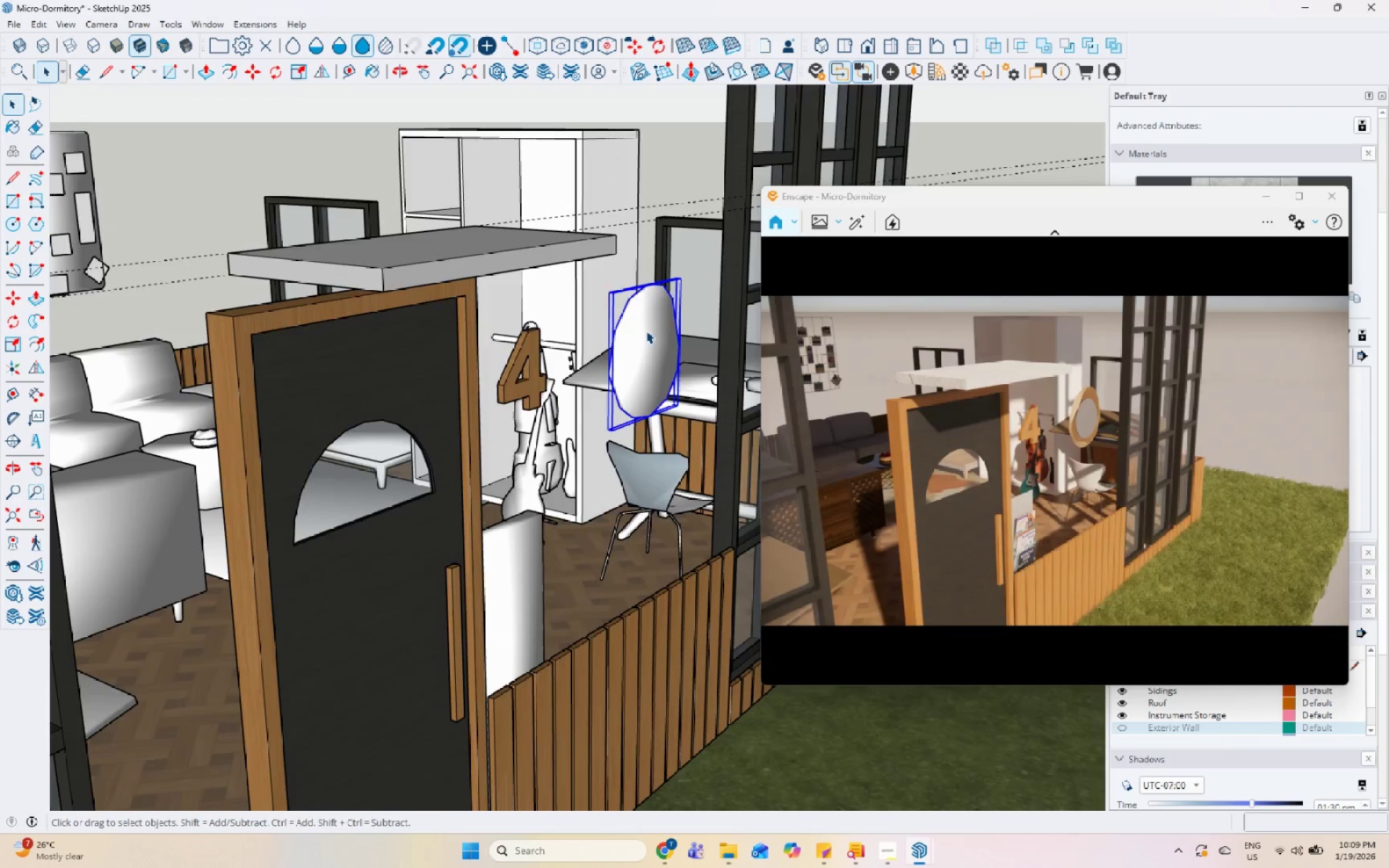 
scroll: coordinate [646, 331], scroll_direction: up, amount: 4.0
 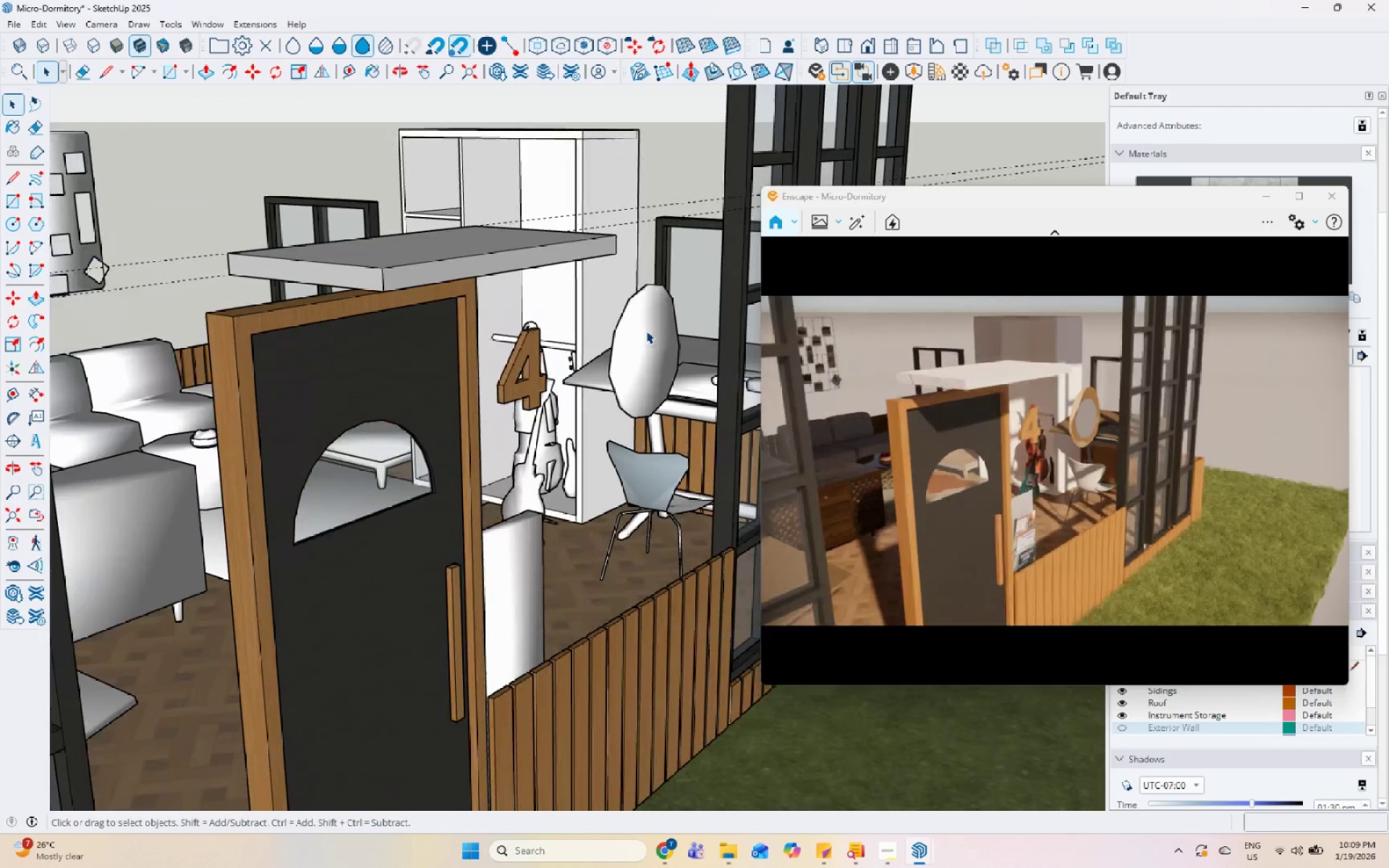 
scroll: coordinate [192, 492], scroll_direction: down, amount: 6.0
 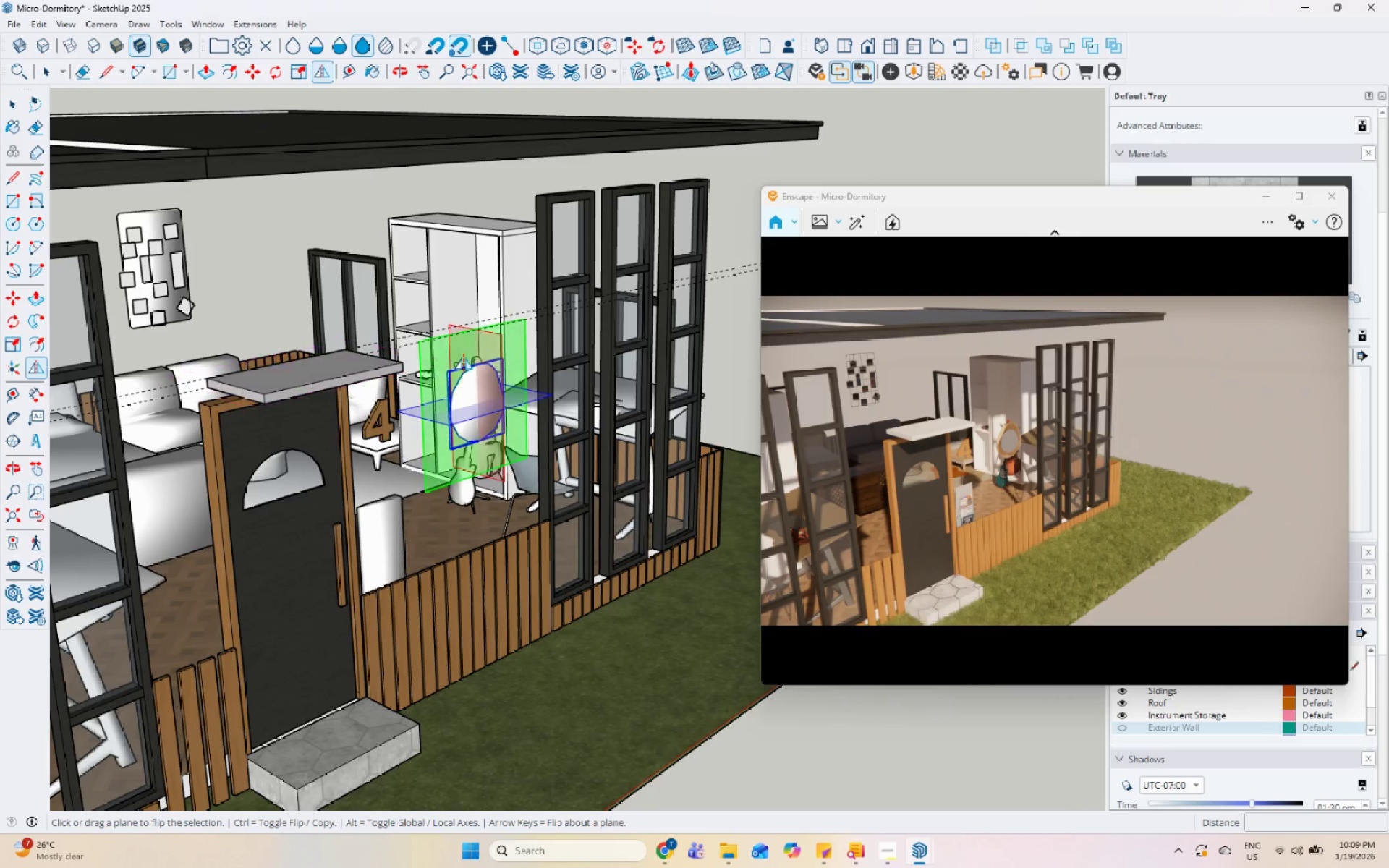 
left_click([519, 343])
 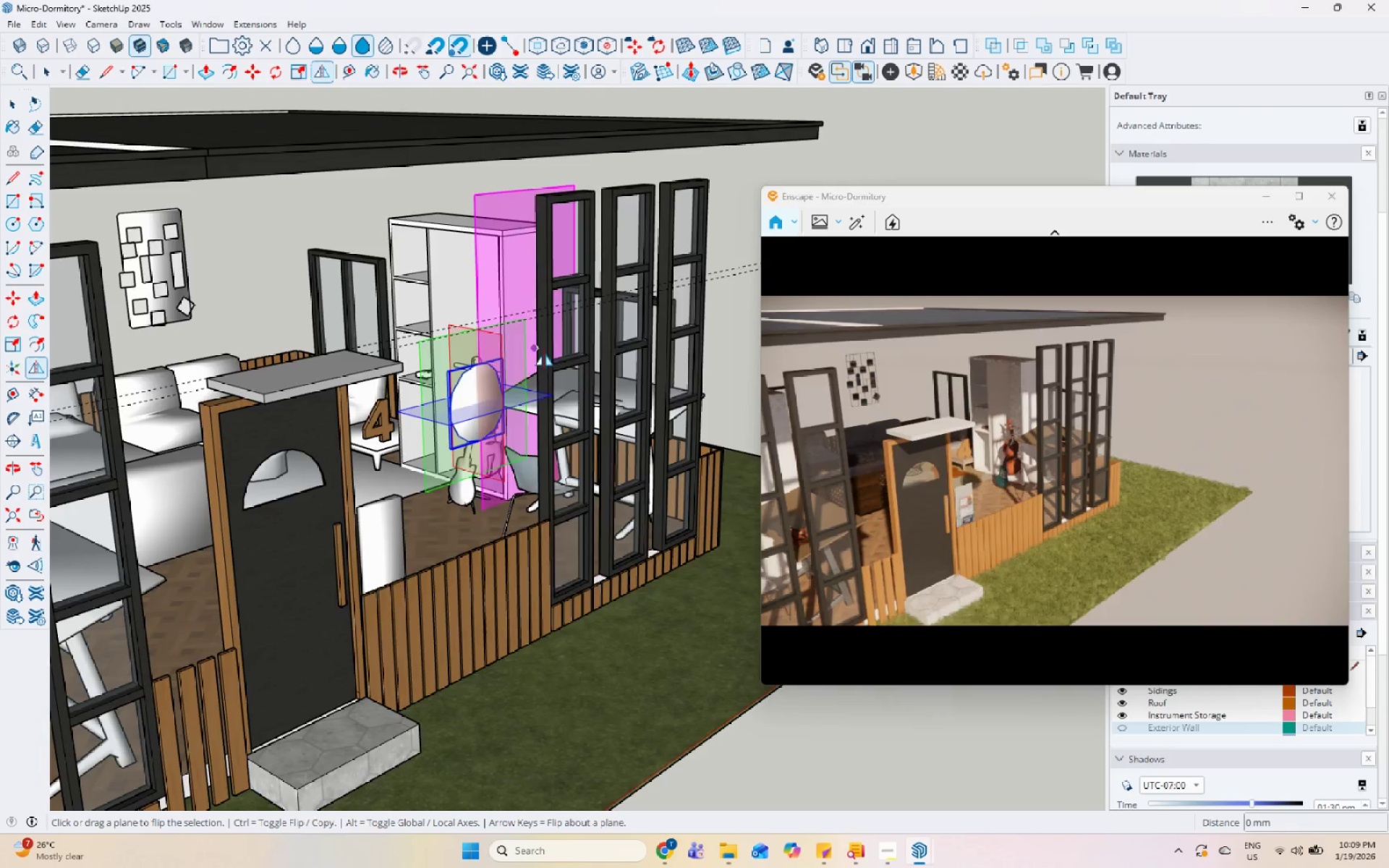 
key(Space)
 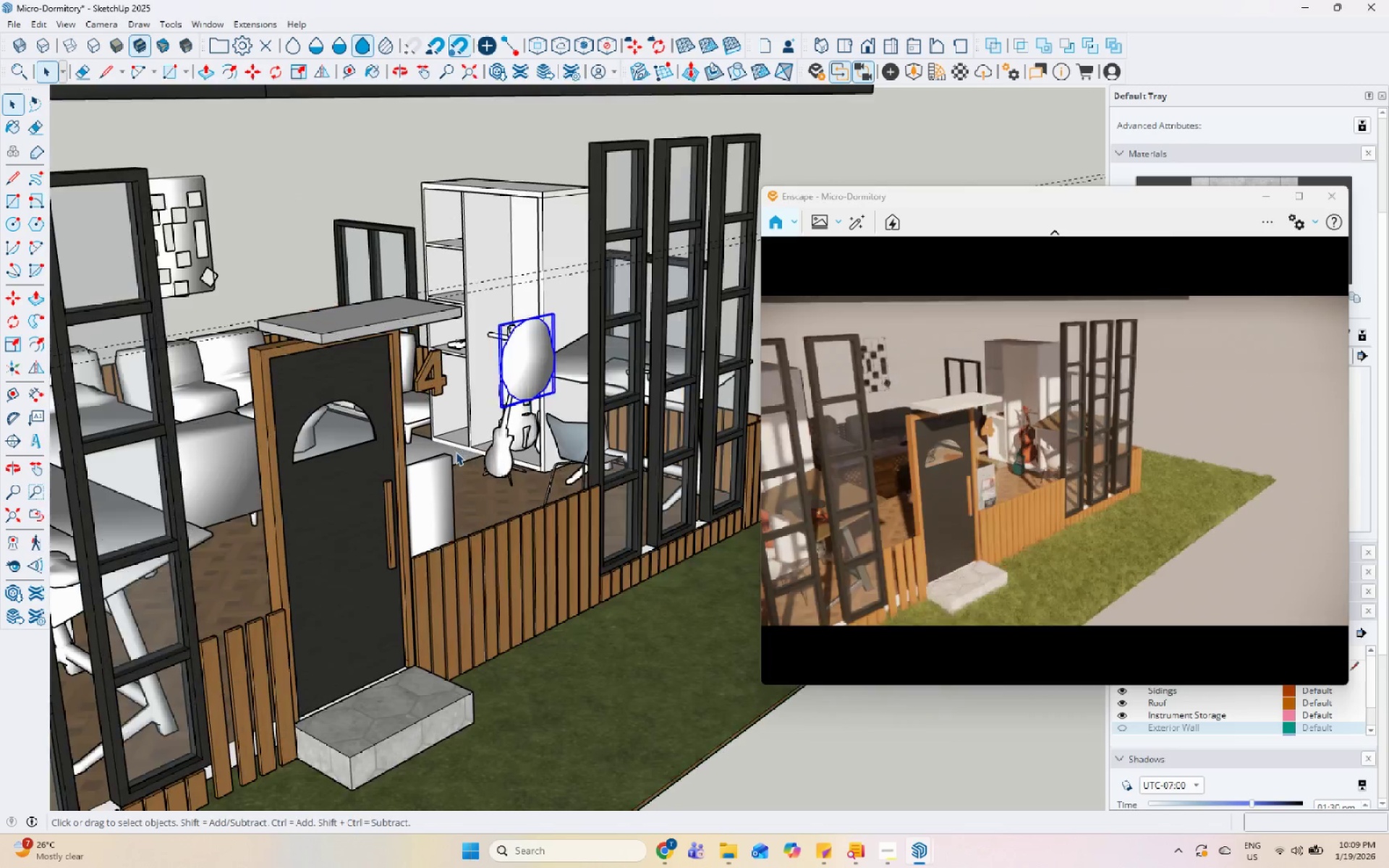 
left_click([448, 459])
 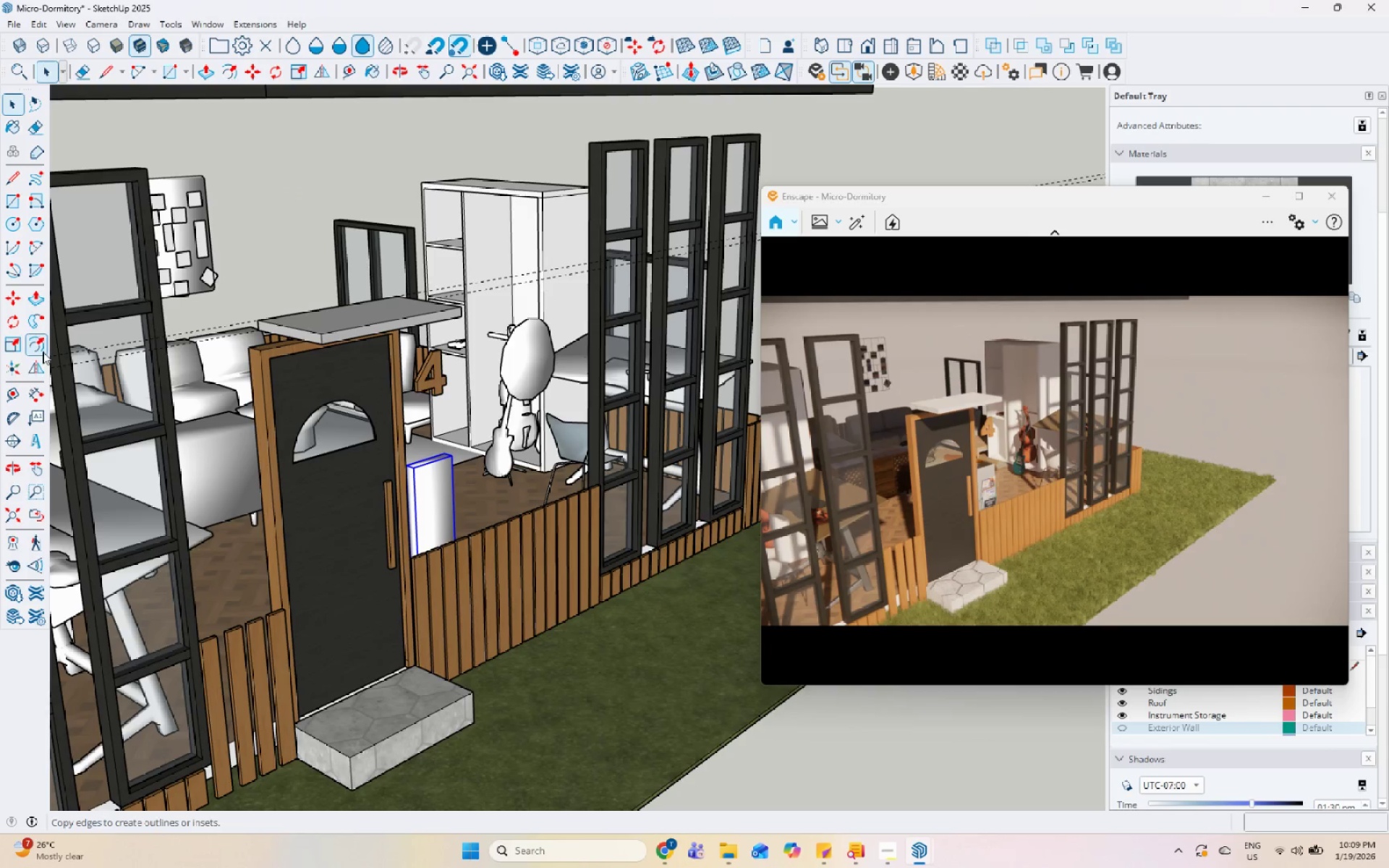 
scroll: coordinate [456, 452], scroll_direction: down, amount: 1.0
 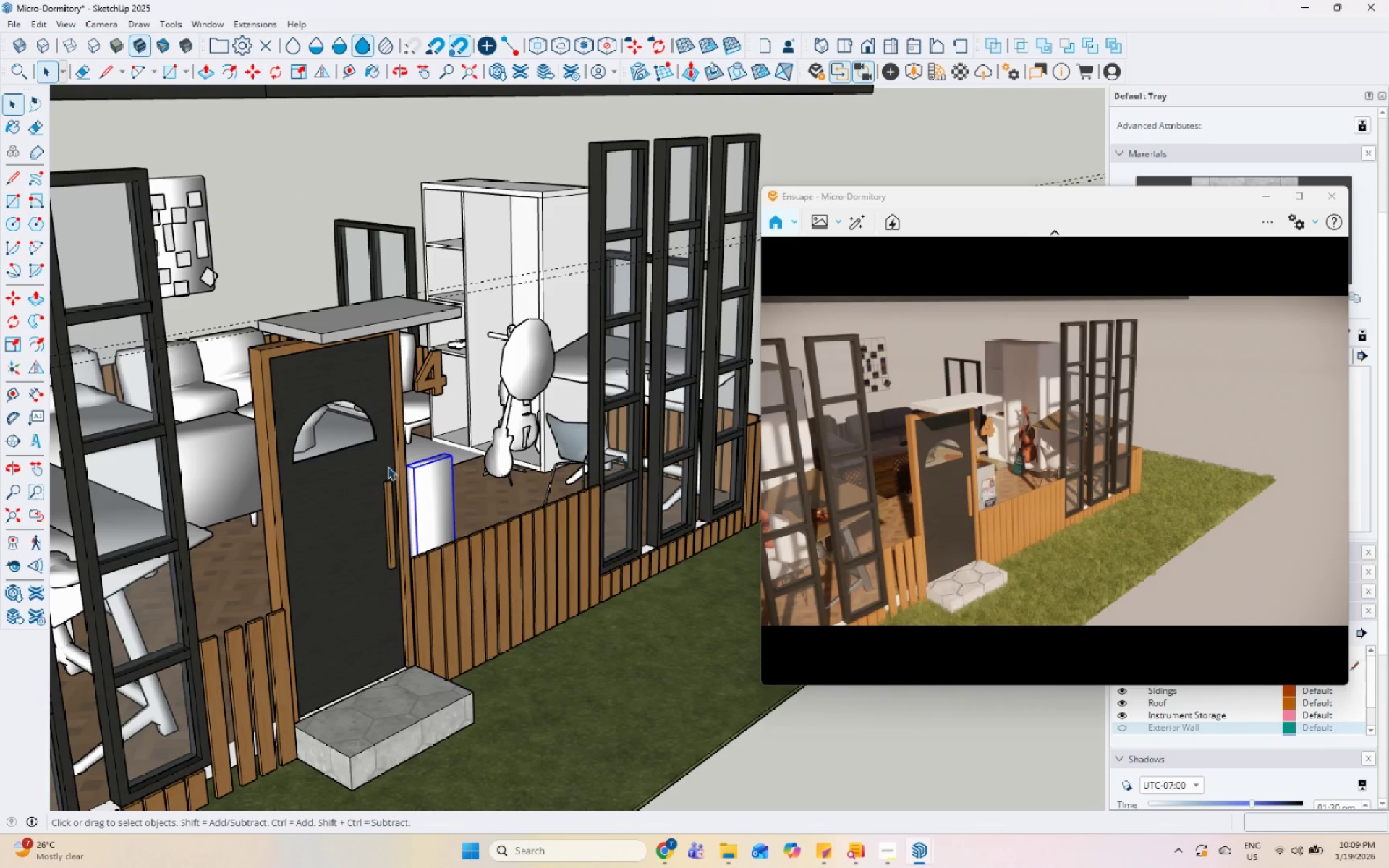 
left_click([37, 366])
 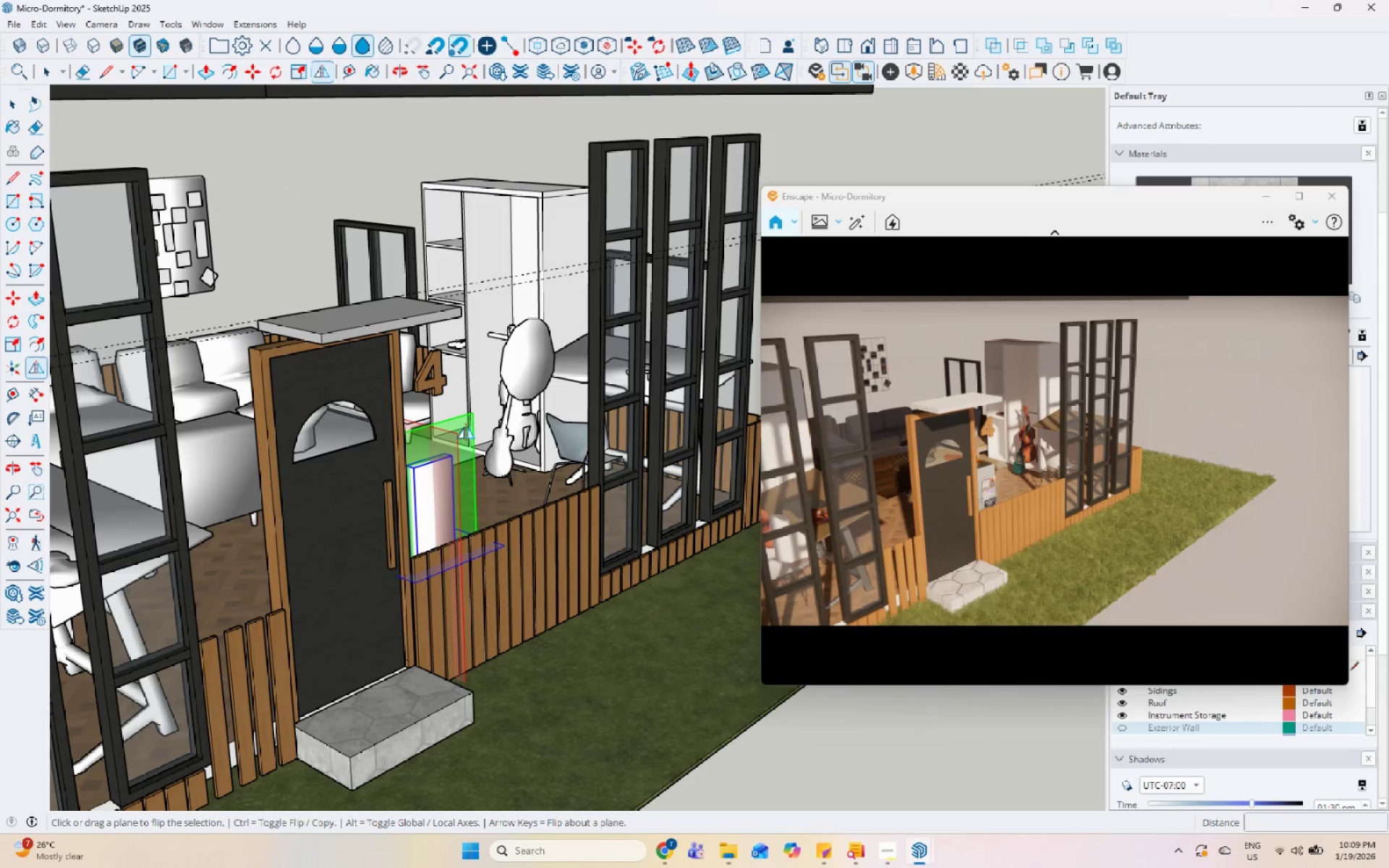 
left_click([470, 423])
 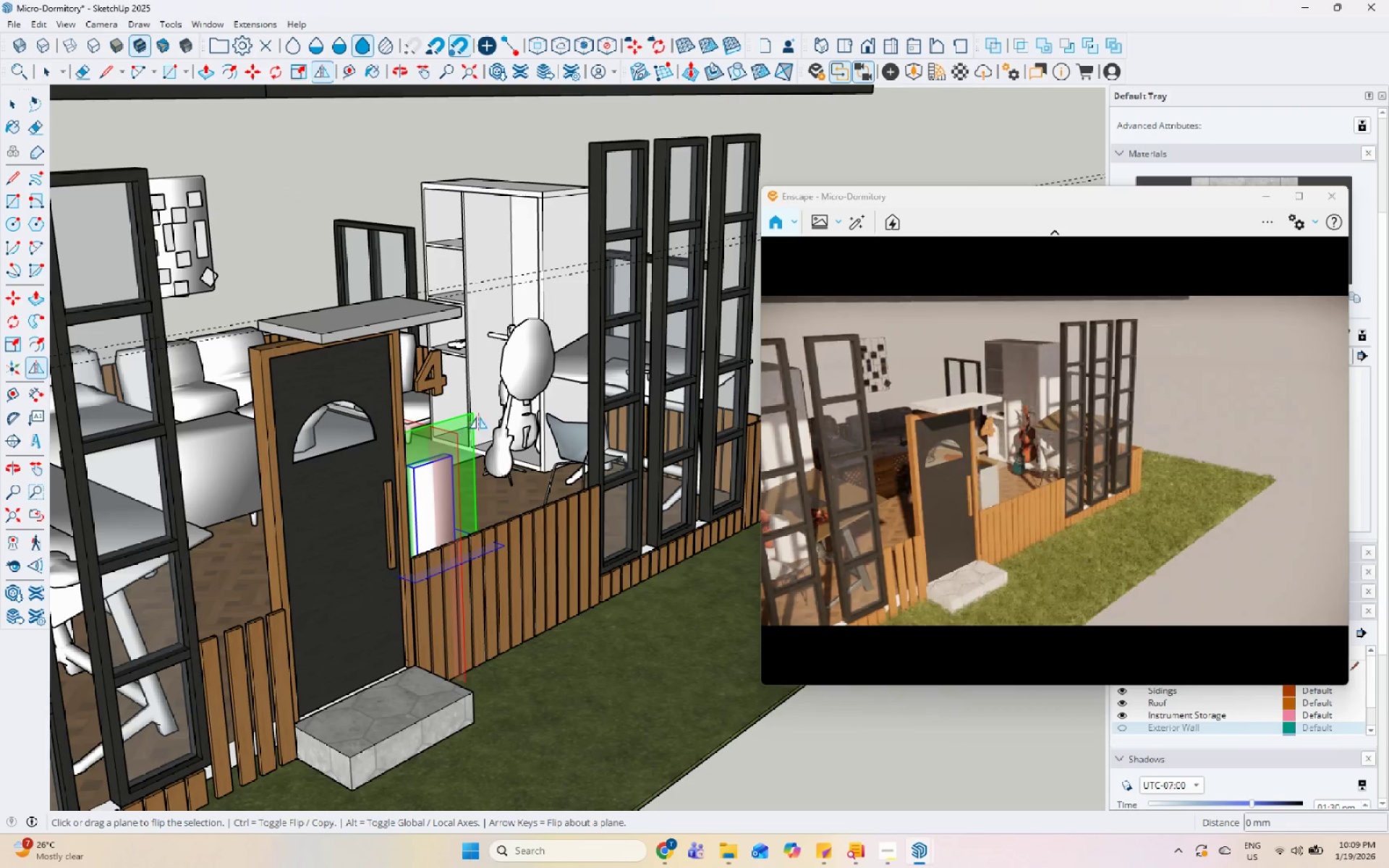 
key(Space)
 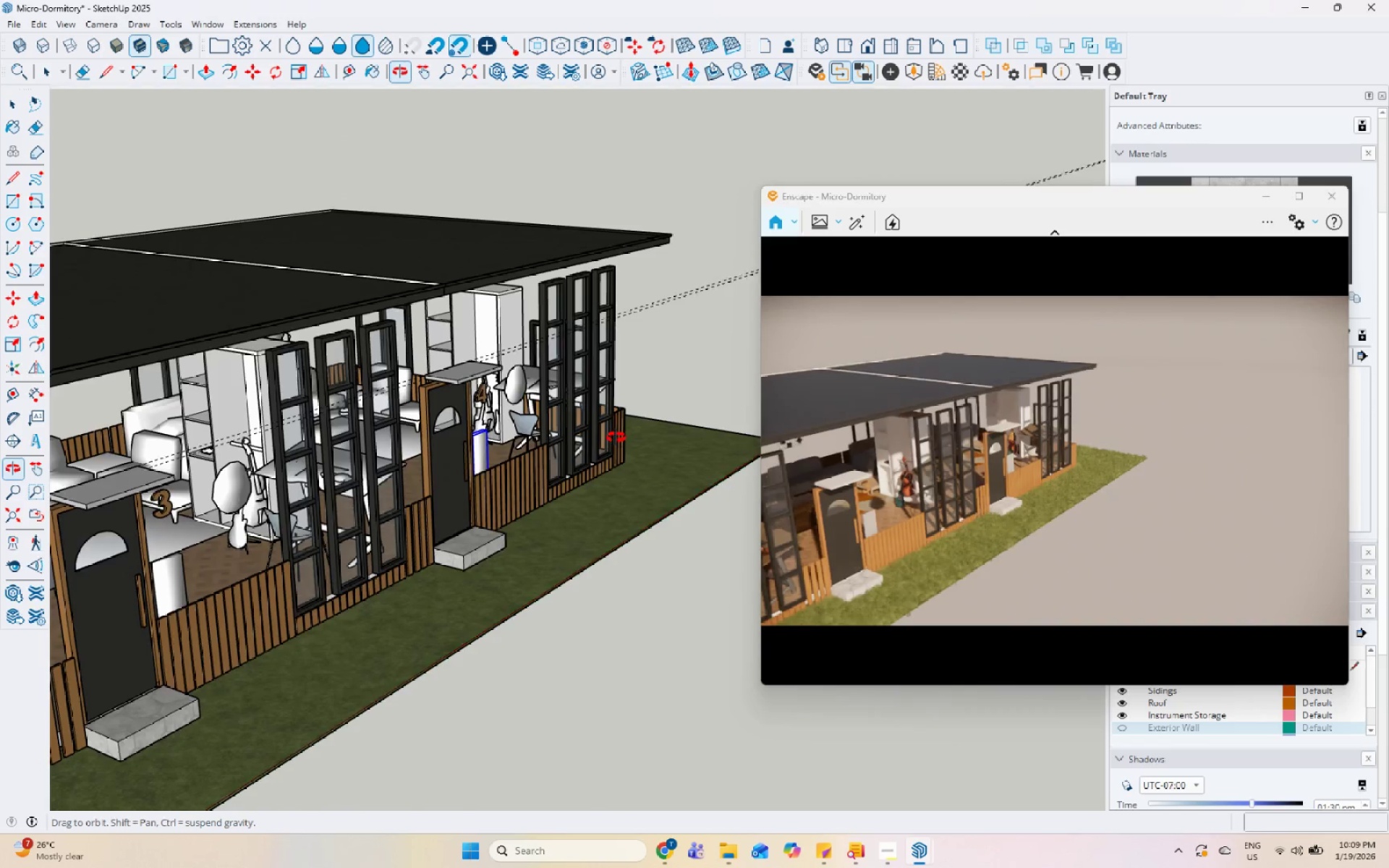 
scroll: coordinate [495, 402], scroll_direction: down, amount: 6.0
 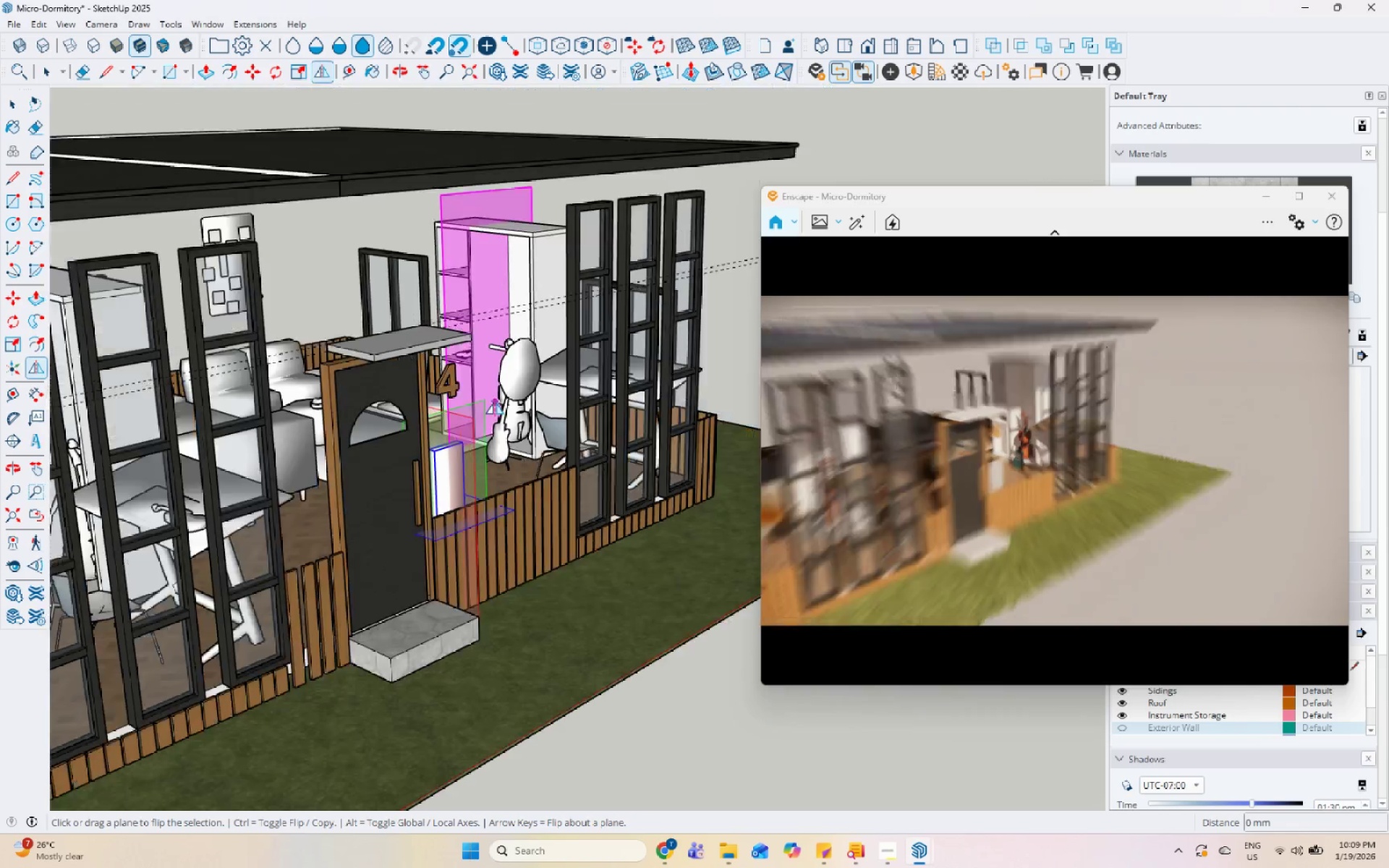 
key(Escape)
 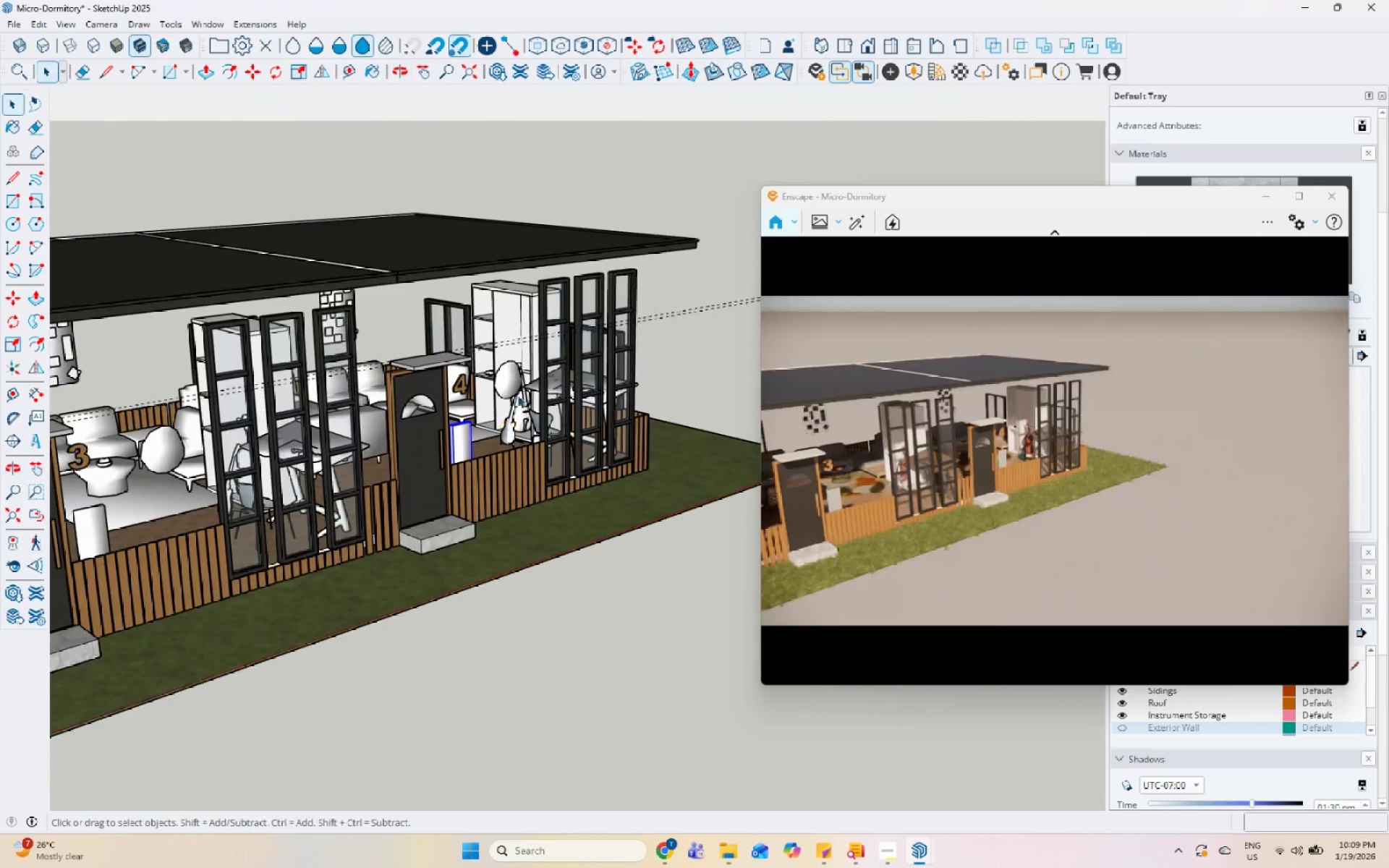 
scroll: coordinate [526, 391], scroll_direction: down, amount: 6.0
 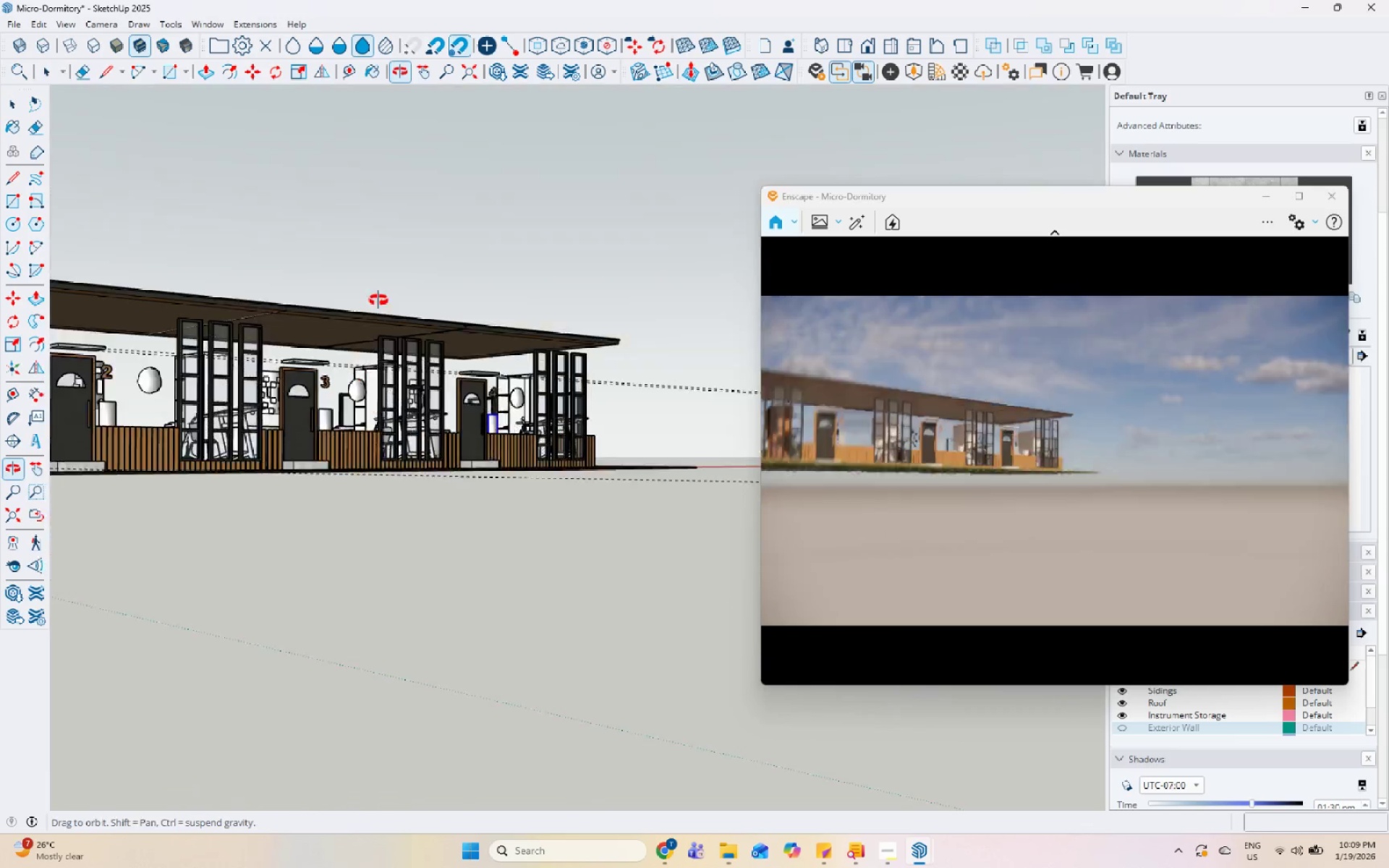 
scroll: coordinate [511, 393], scroll_direction: up, amount: 10.0
 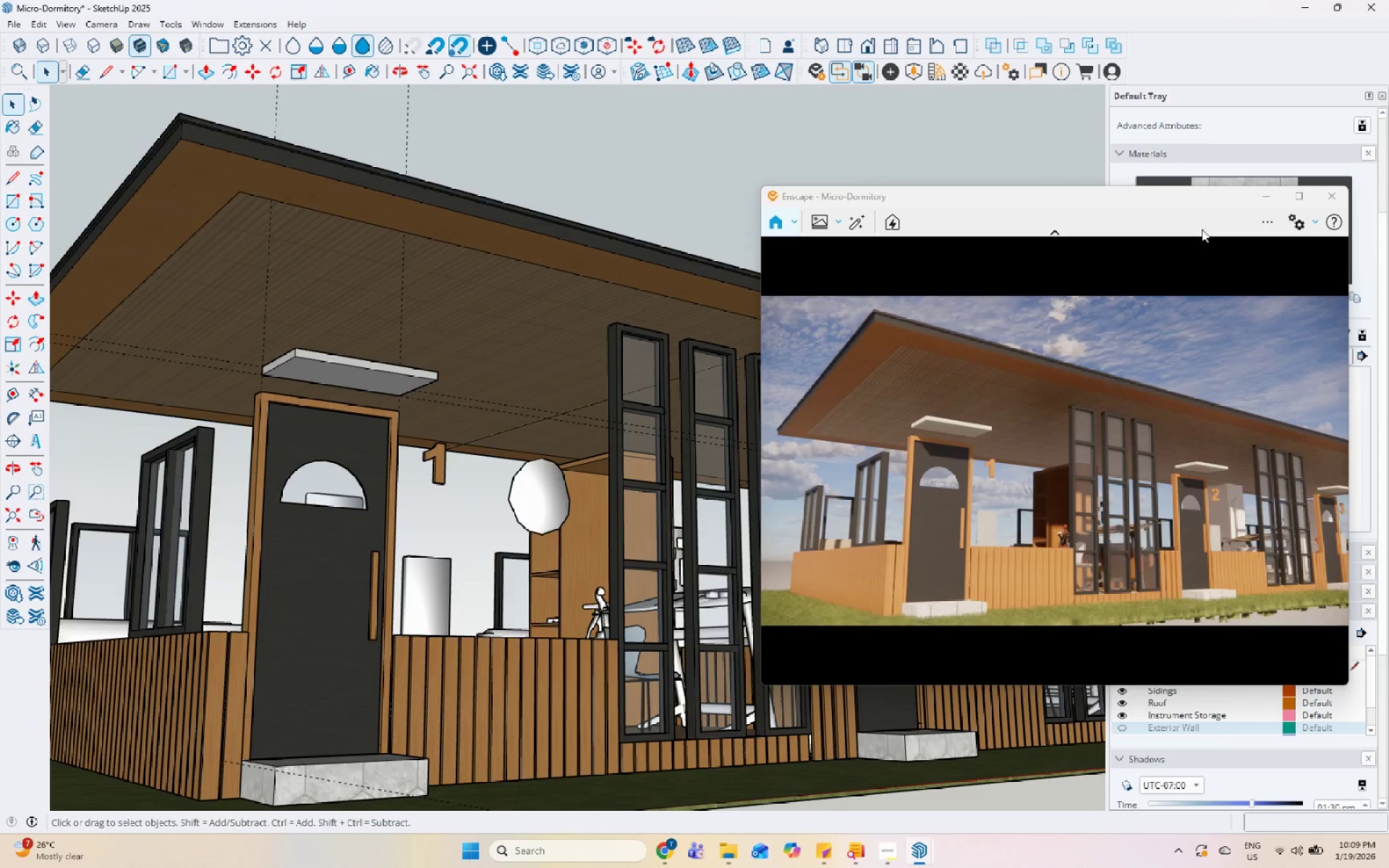 
left_click_drag(start_coordinate=[1189, 192], to_coordinate=[927, 93])
 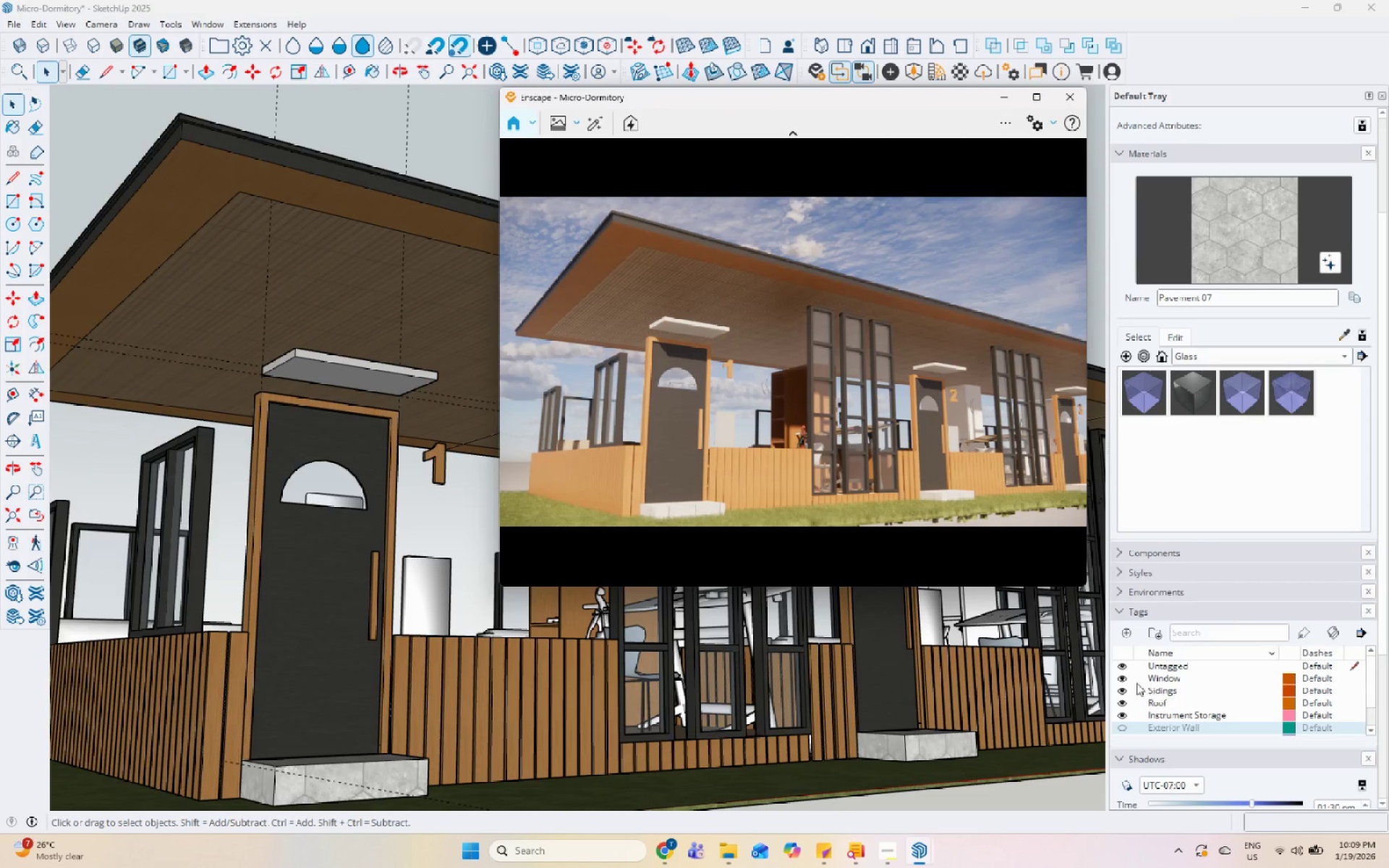 
left_click([1124, 676])
 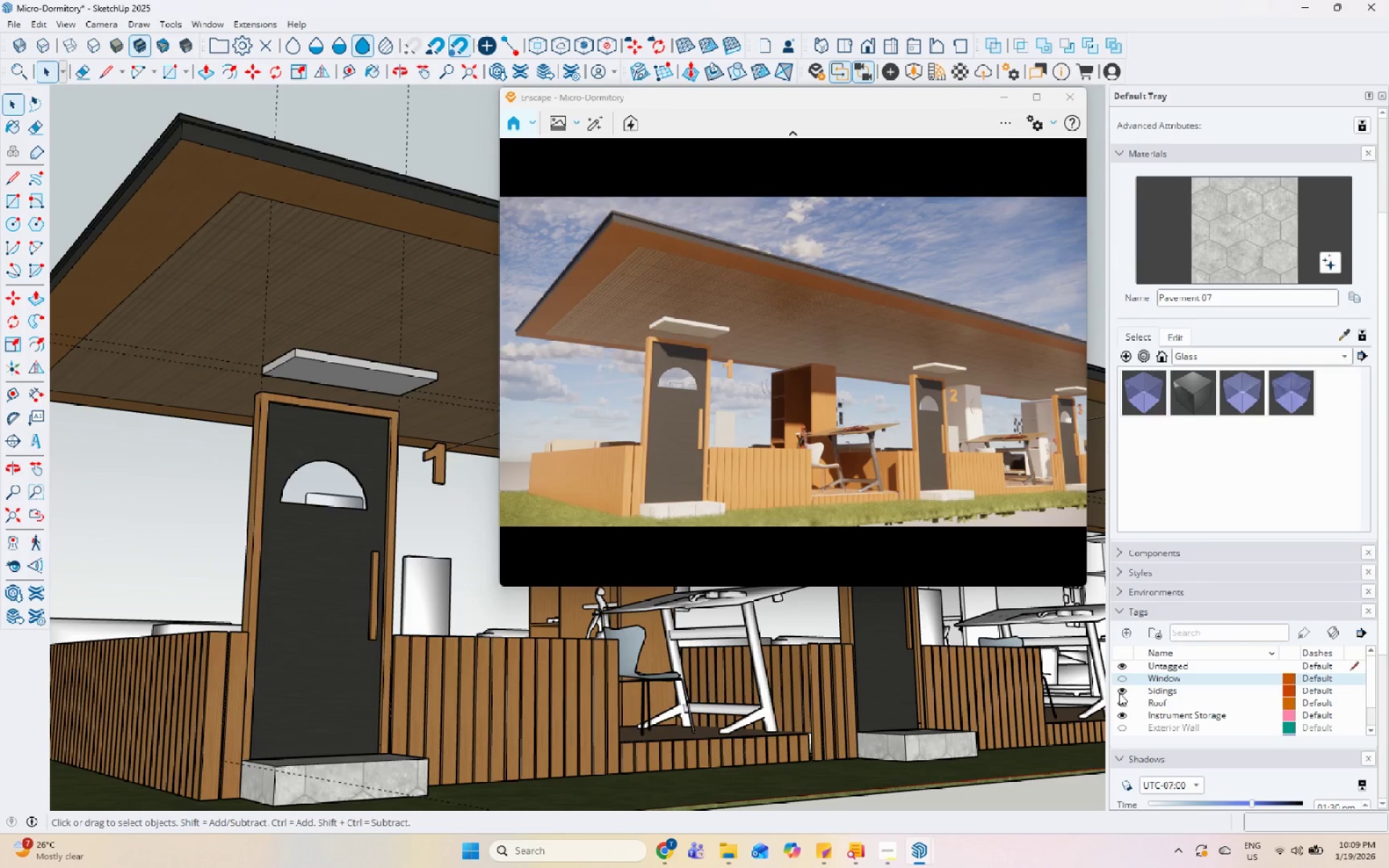 
scroll: coordinate [1125, 695], scroll_direction: down, amount: 2.0
 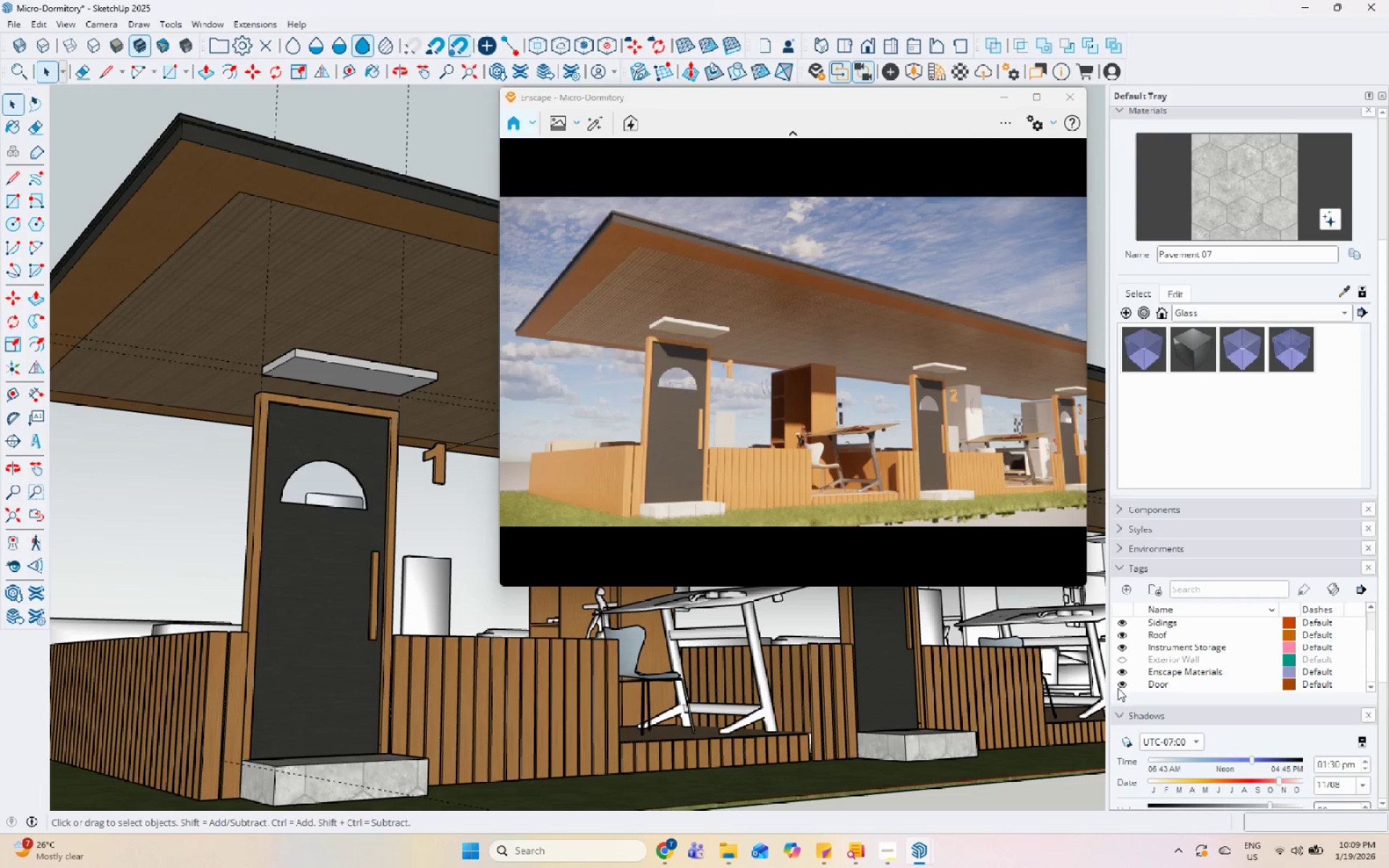 
left_click([1121, 684])
 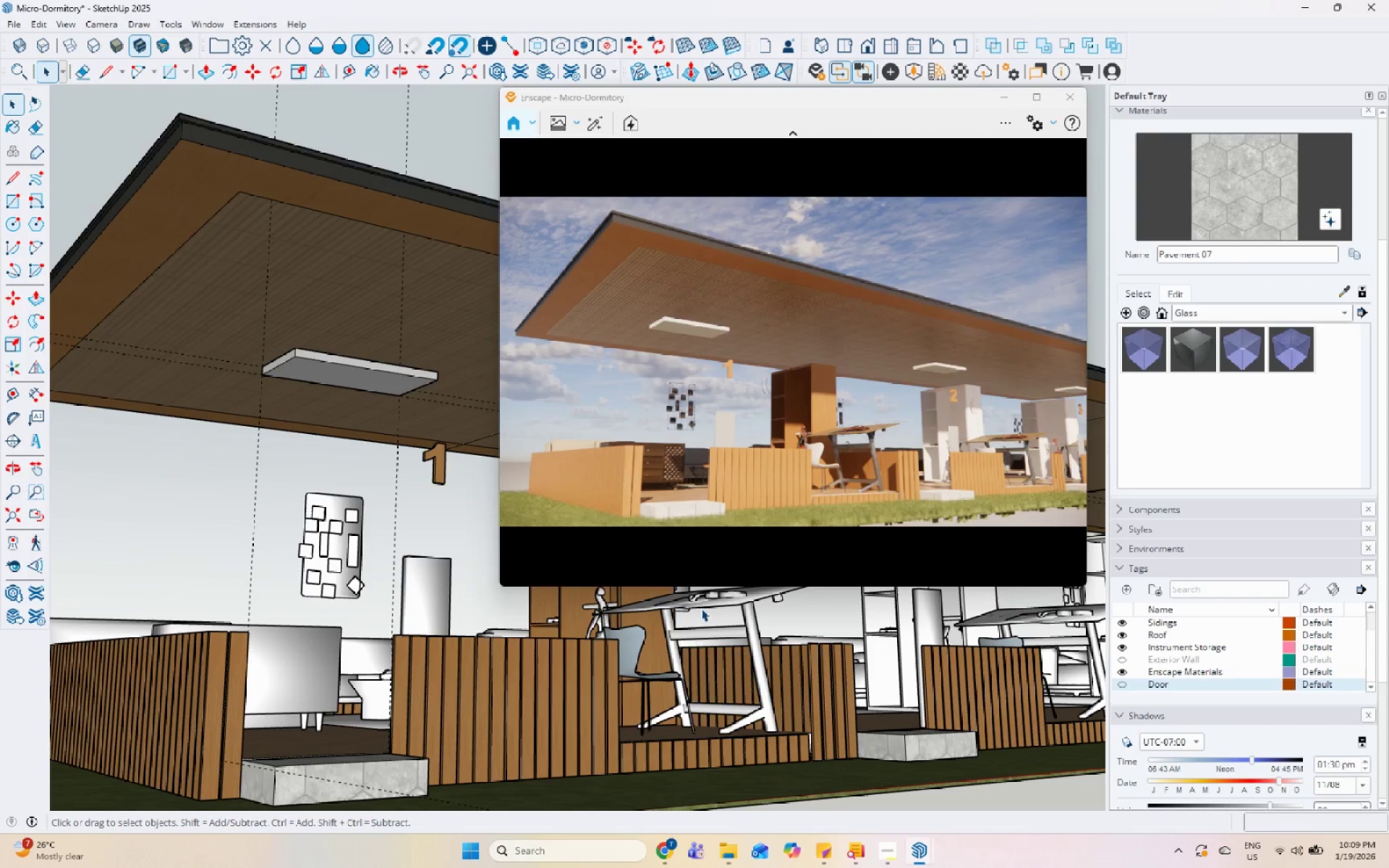 
scroll: coordinate [455, 550], scroll_direction: down, amount: 1.0
 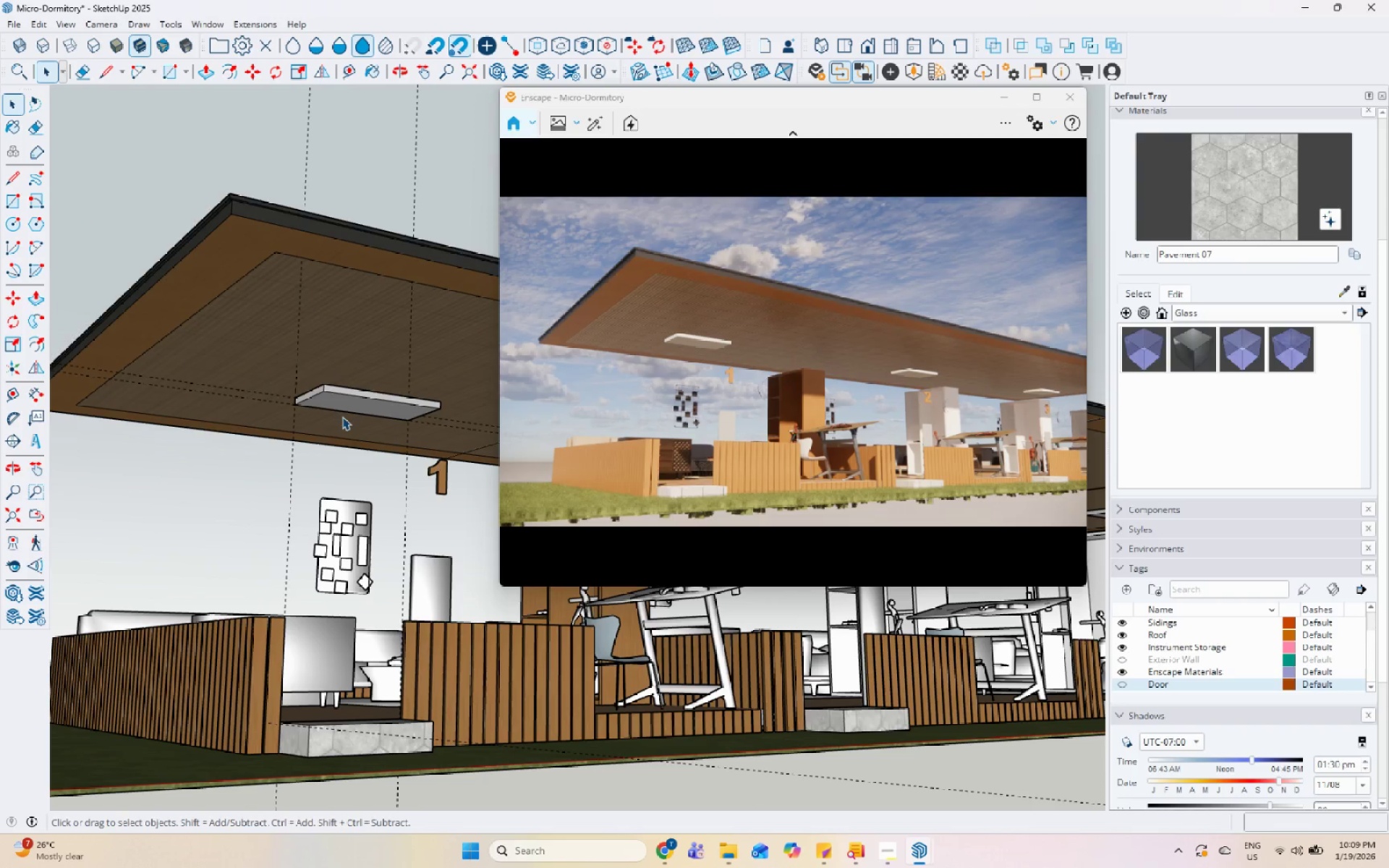 
left_click([357, 401])
 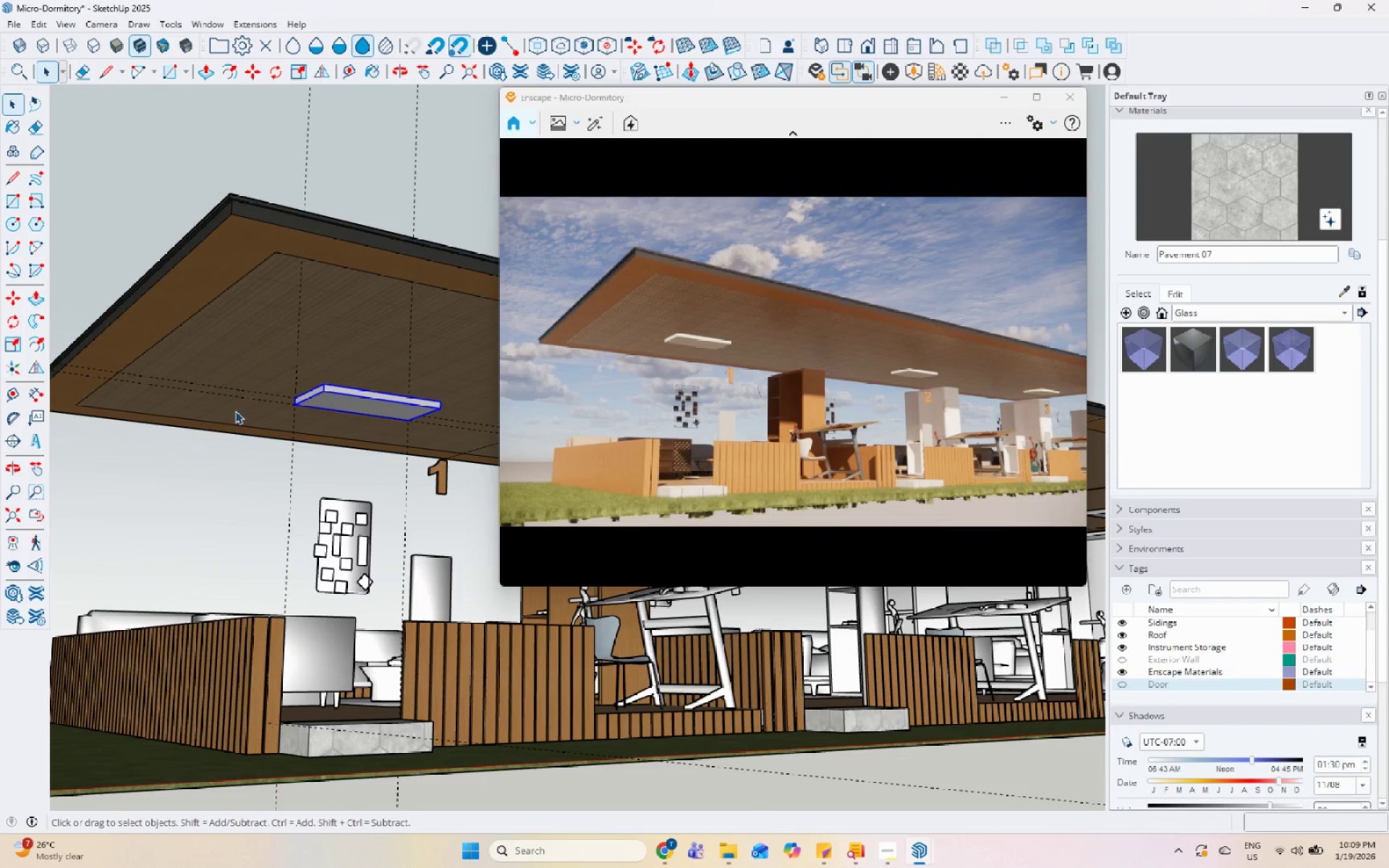 
scroll: coordinate [0, 600], scroll_direction: down, amount: 25.0
 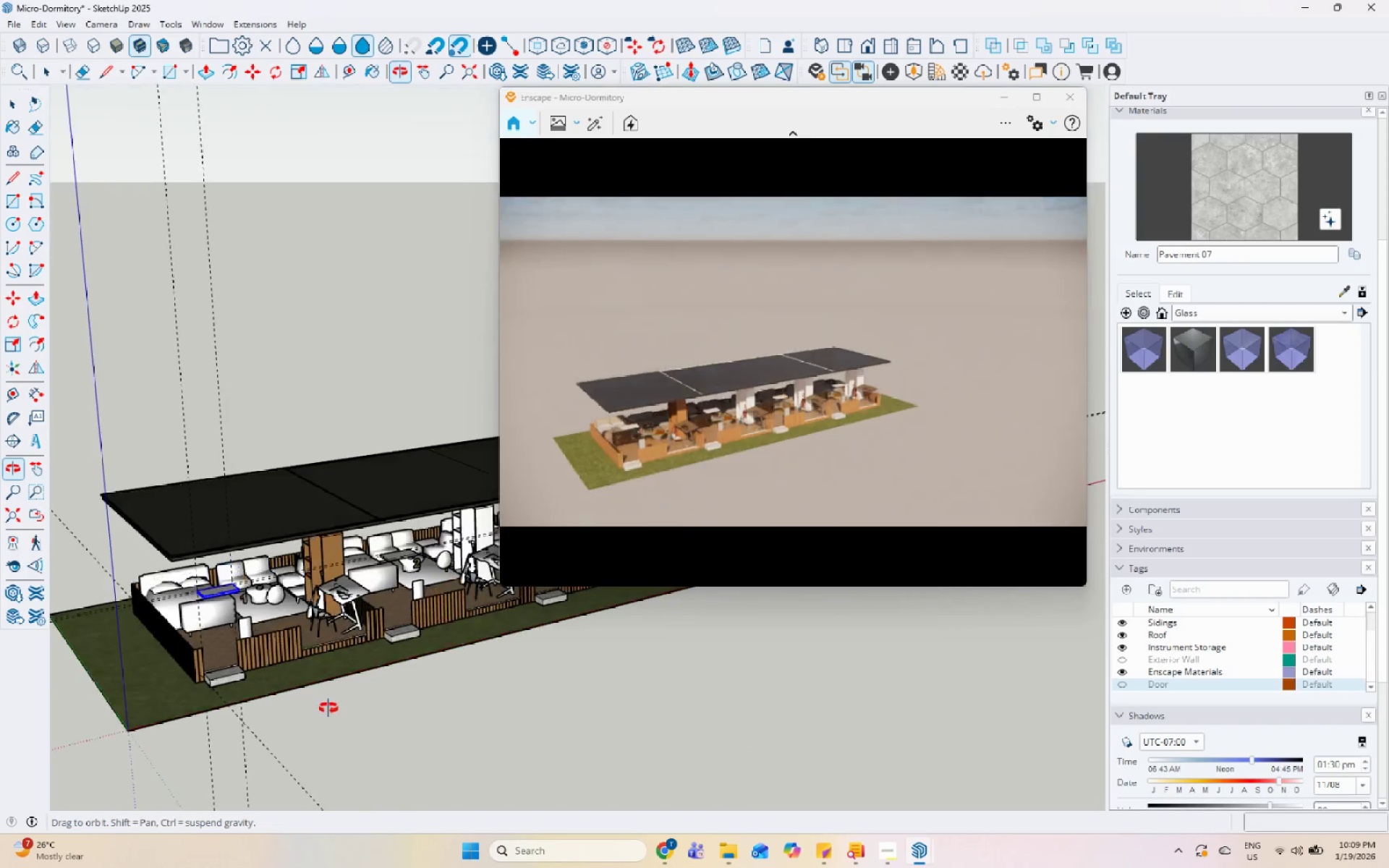 
hold_key(key=ControlLeft, duration=0.44)
left_click([412, 550])
 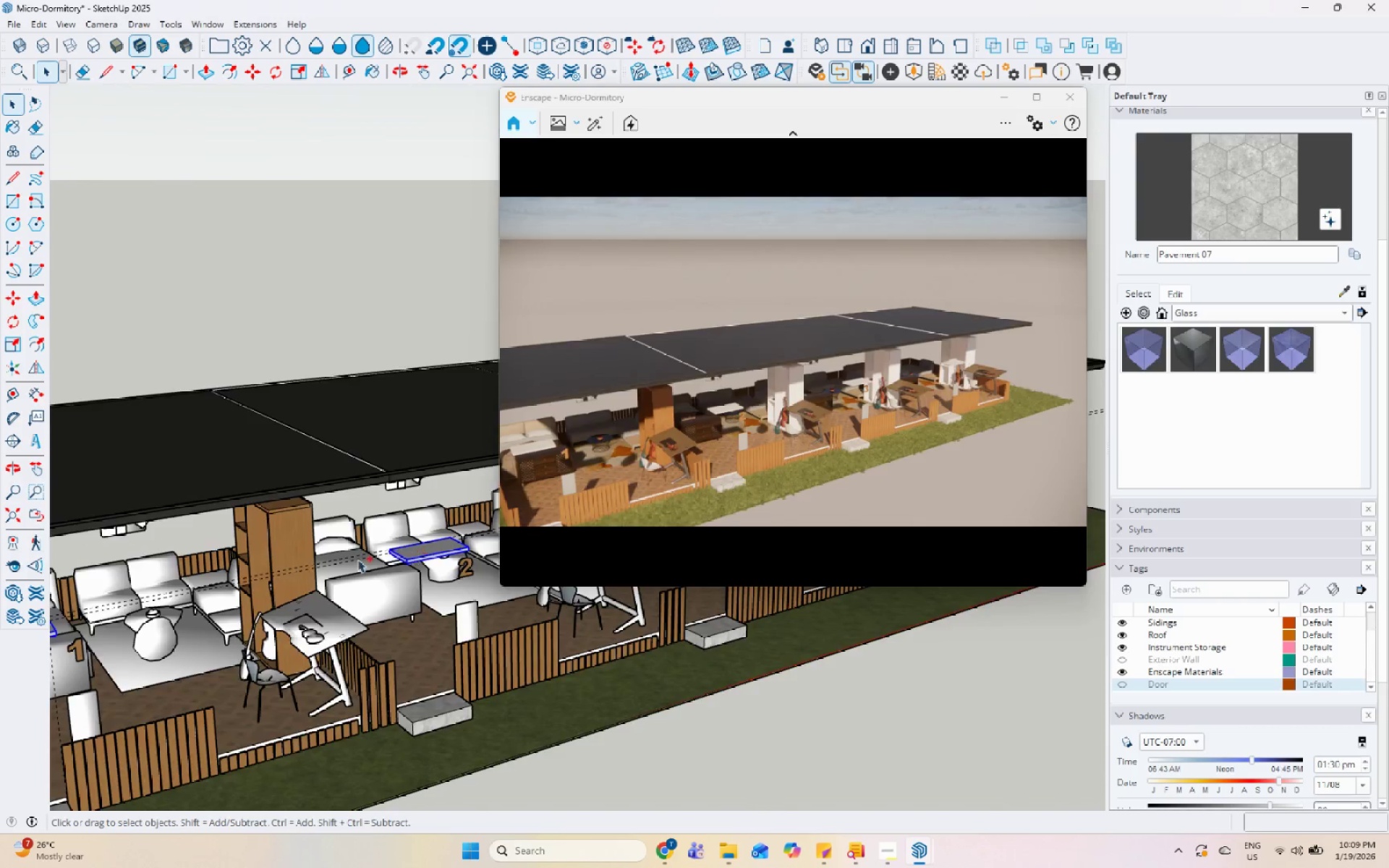 
scroll: coordinate [378, 551], scroll_direction: up, amount: 6.0
 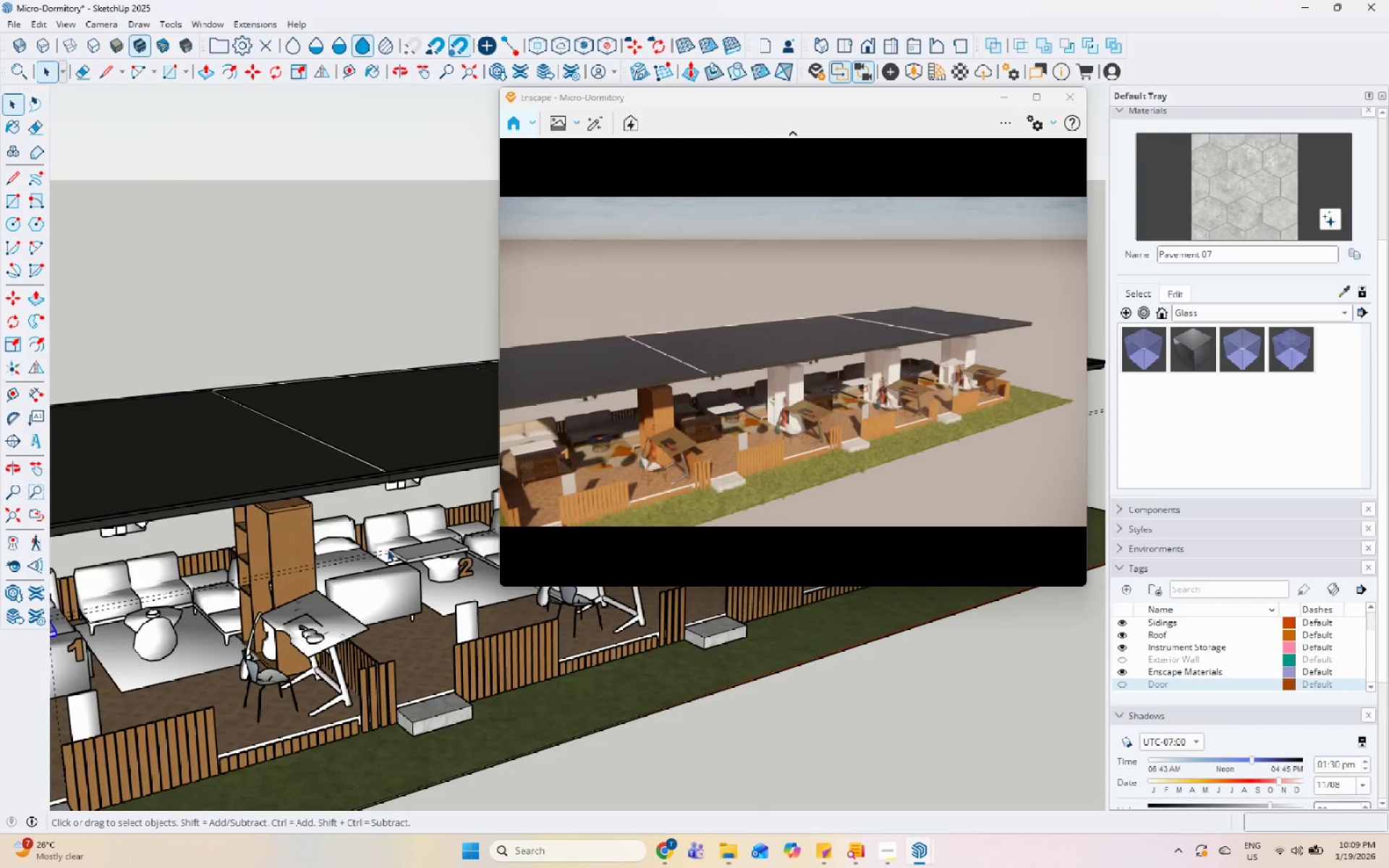 
hold_key(key=ControlLeft, duration=0.53)
left_click([234, 561])
 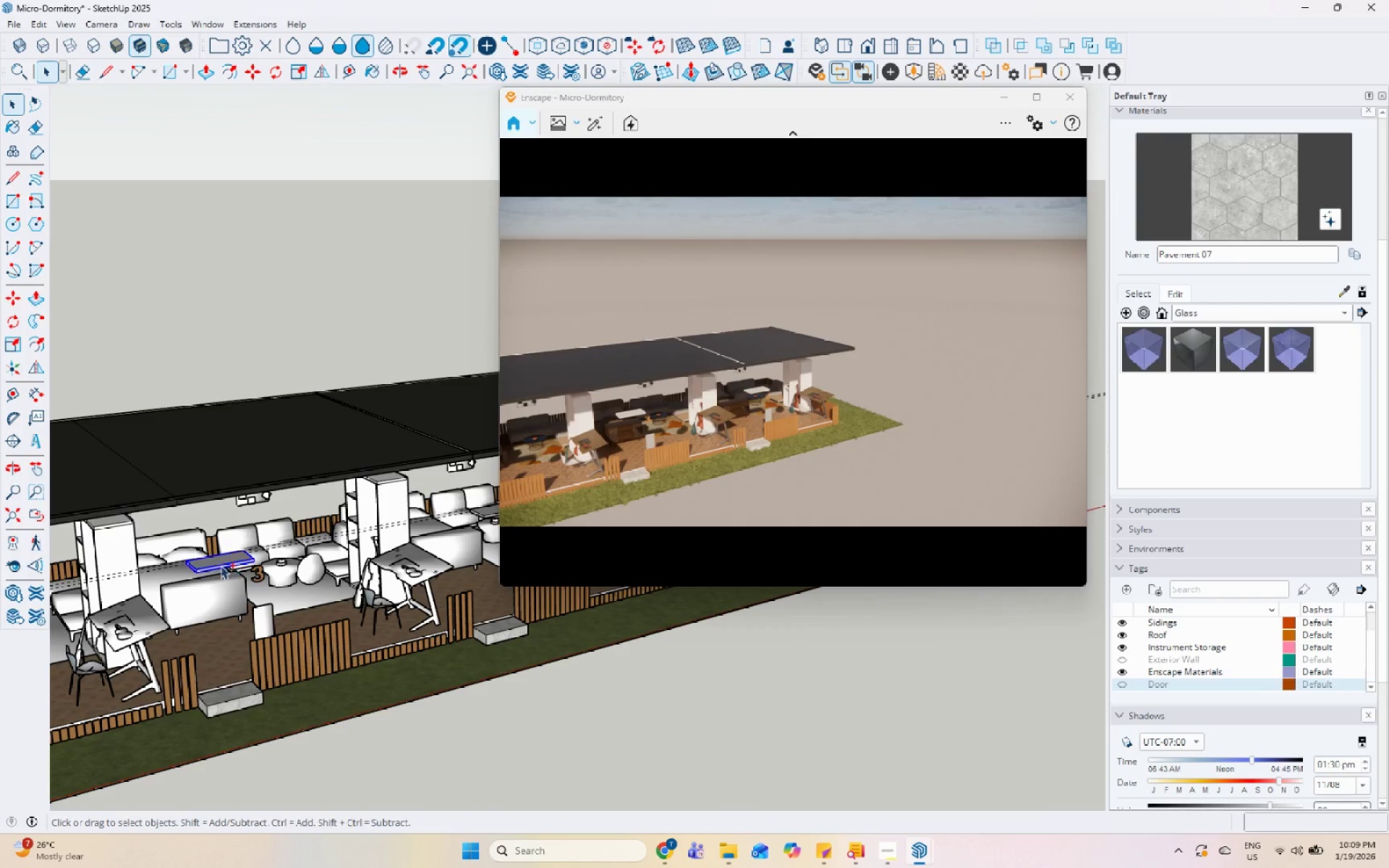 
scroll: coordinate [240, 575], scroll_direction: down, amount: 4.0
 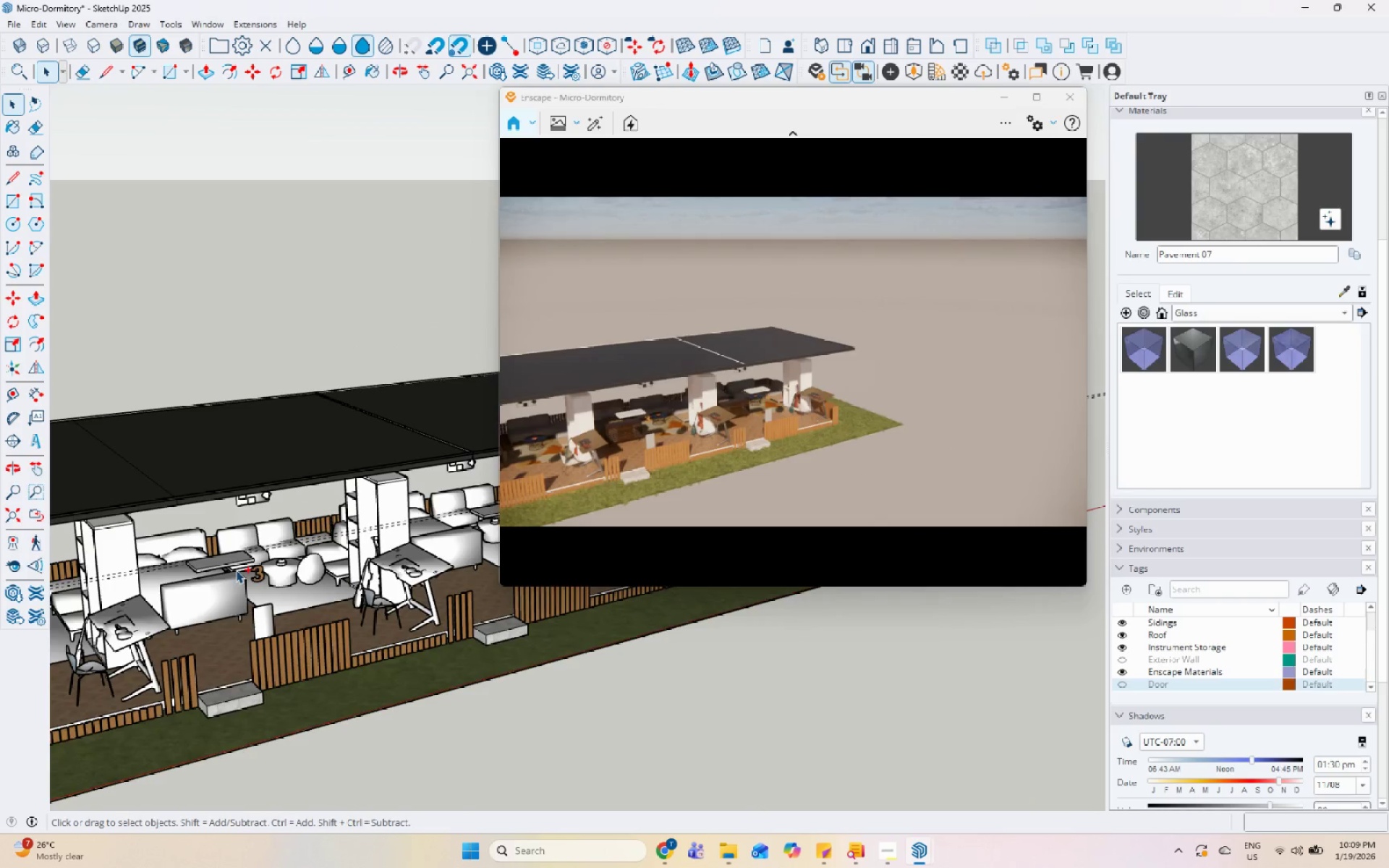 
hold_key(key=ControlLeft, duration=0.75)
 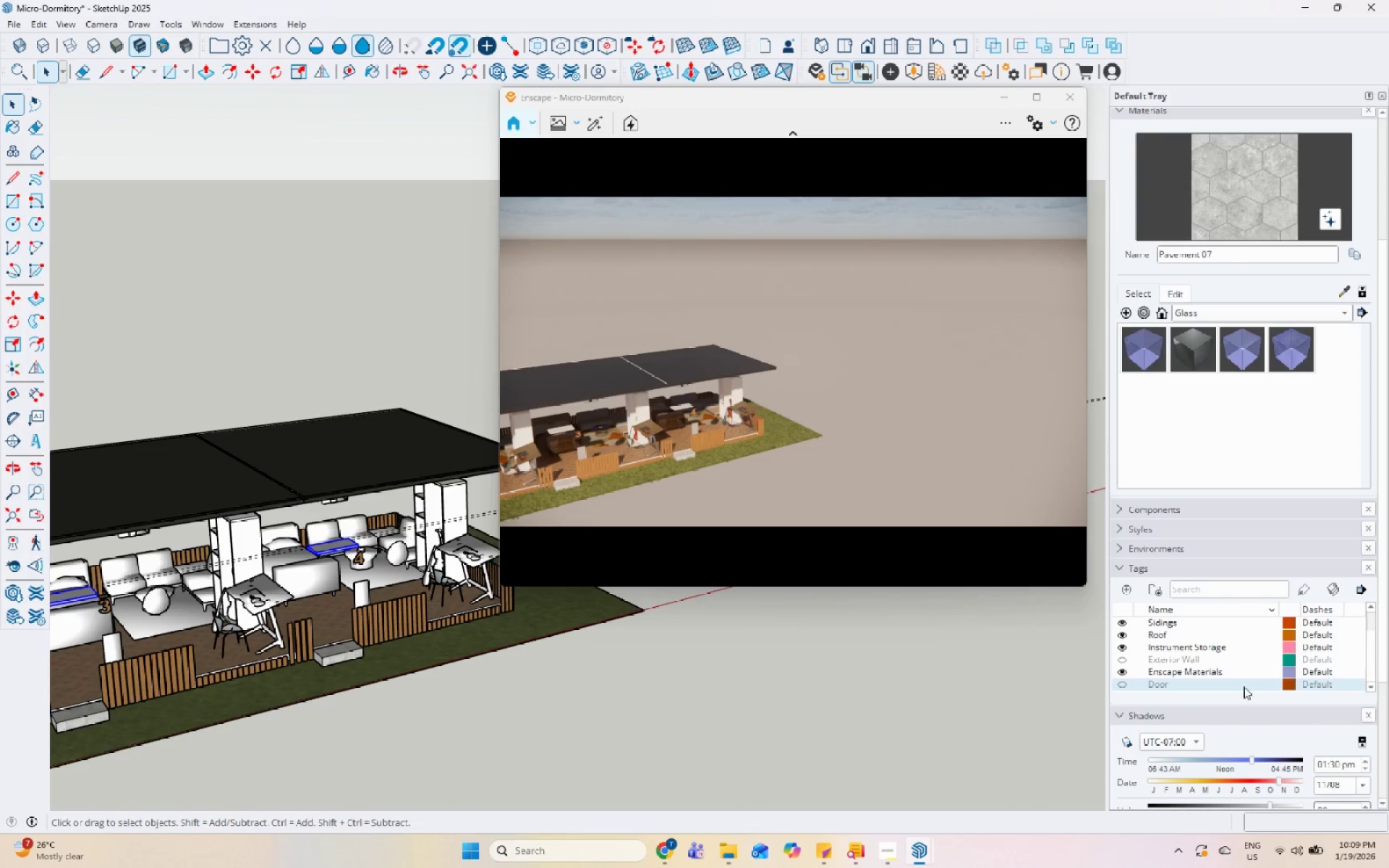 
scroll: coordinate [348, 546], scroll_direction: down, amount: 3.0
 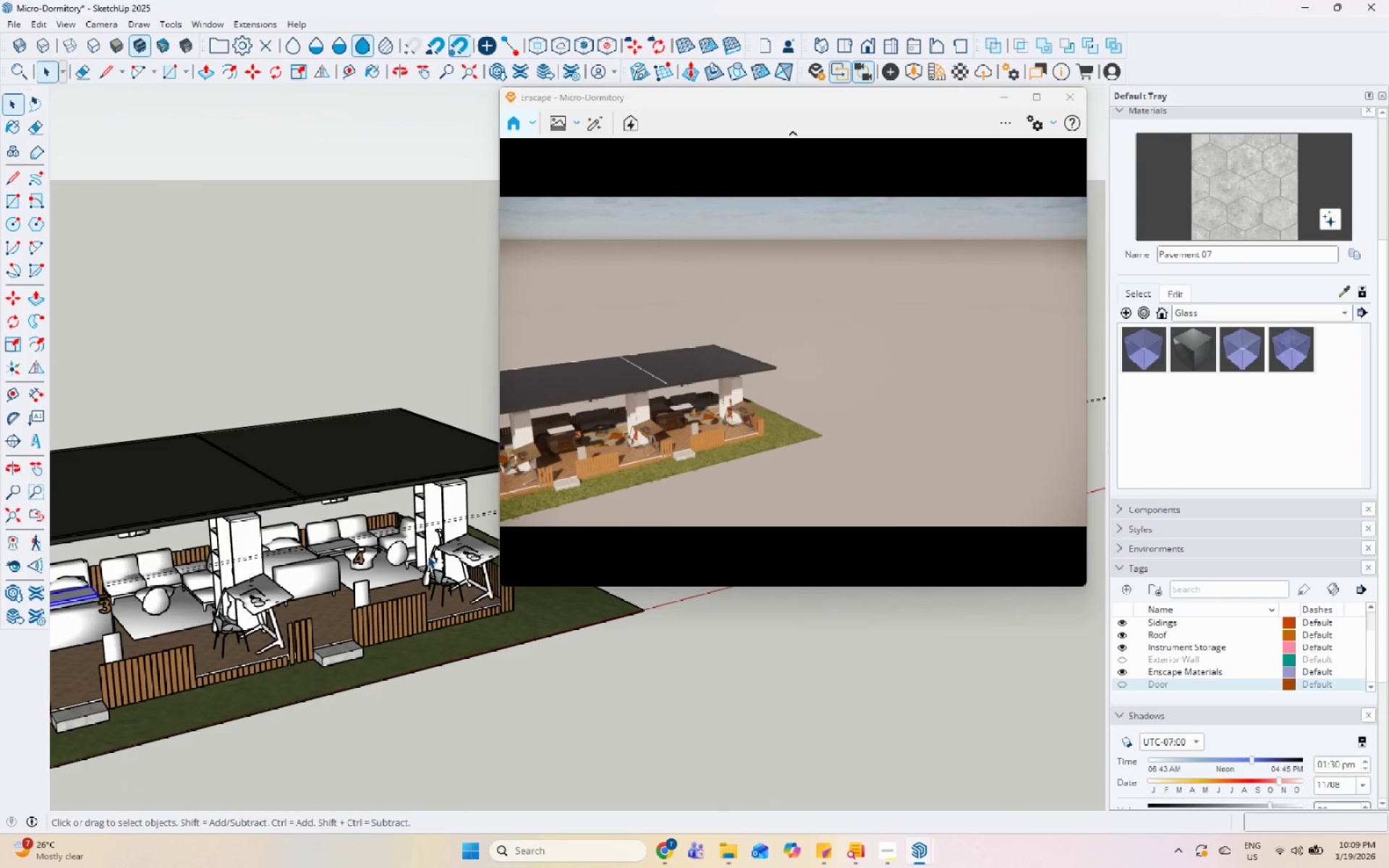 
left_click([343, 545])
 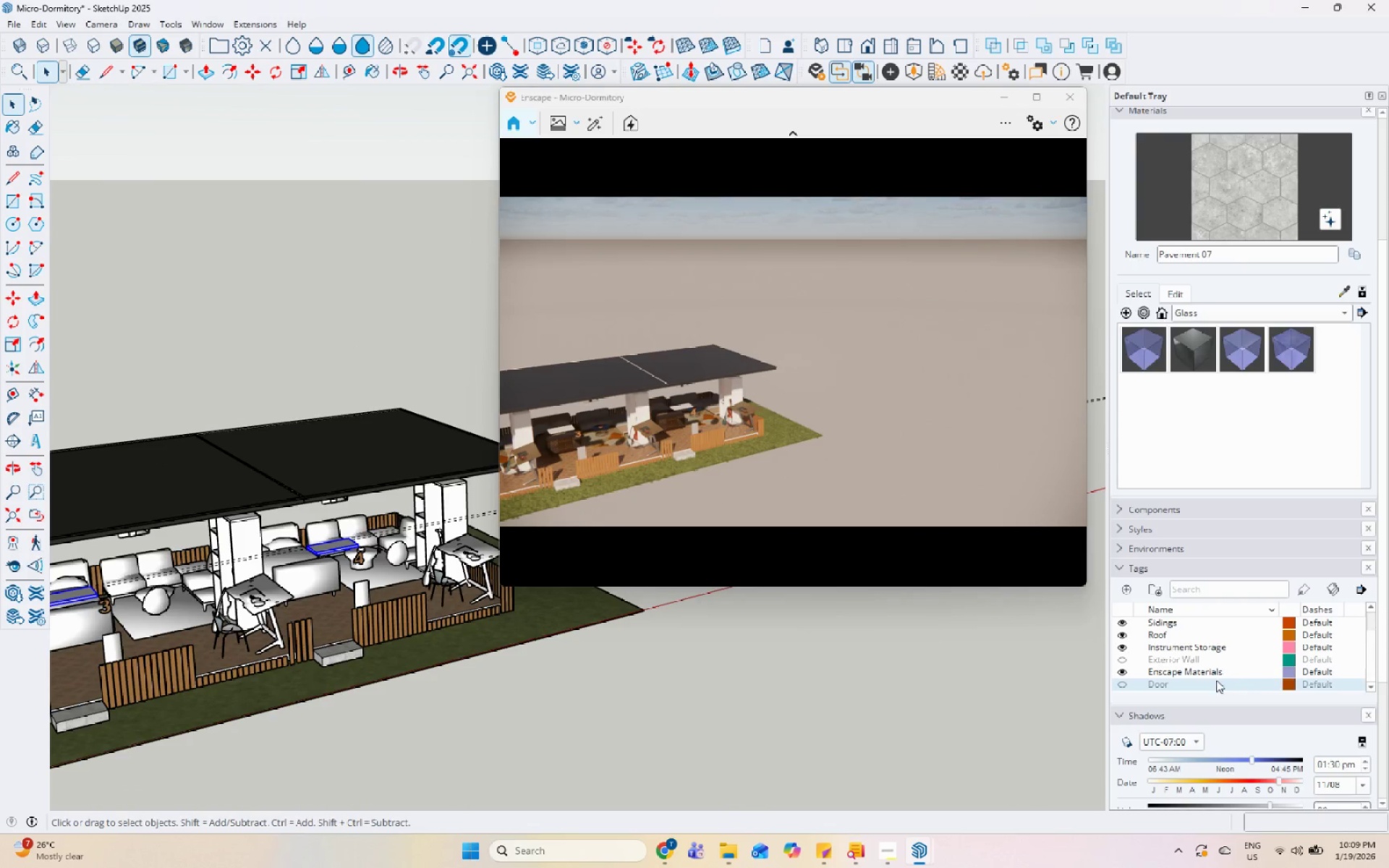 
left_click([1312, 161])
 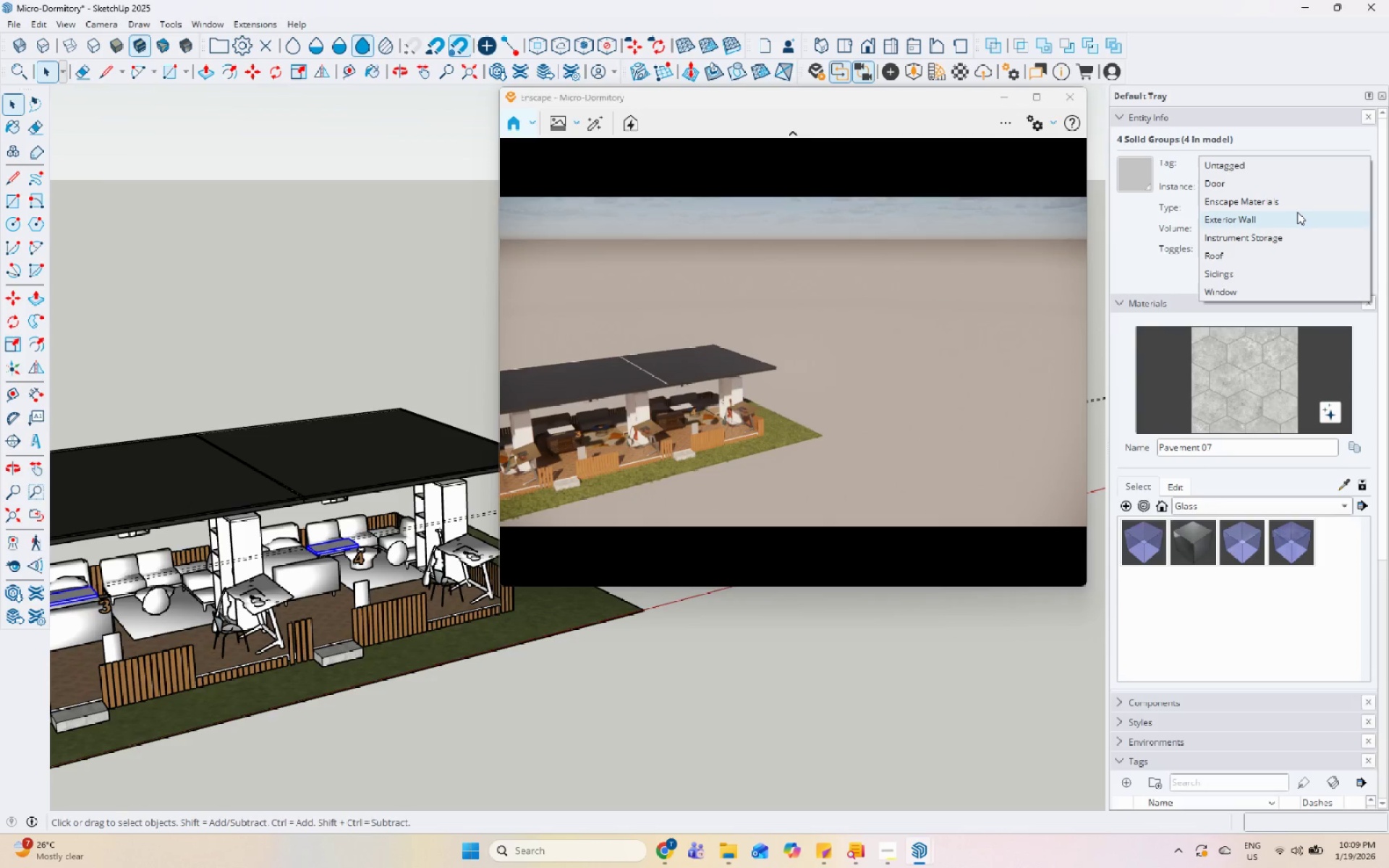 
scroll: coordinate [1305, 188], scroll_direction: up, amount: 8.0
 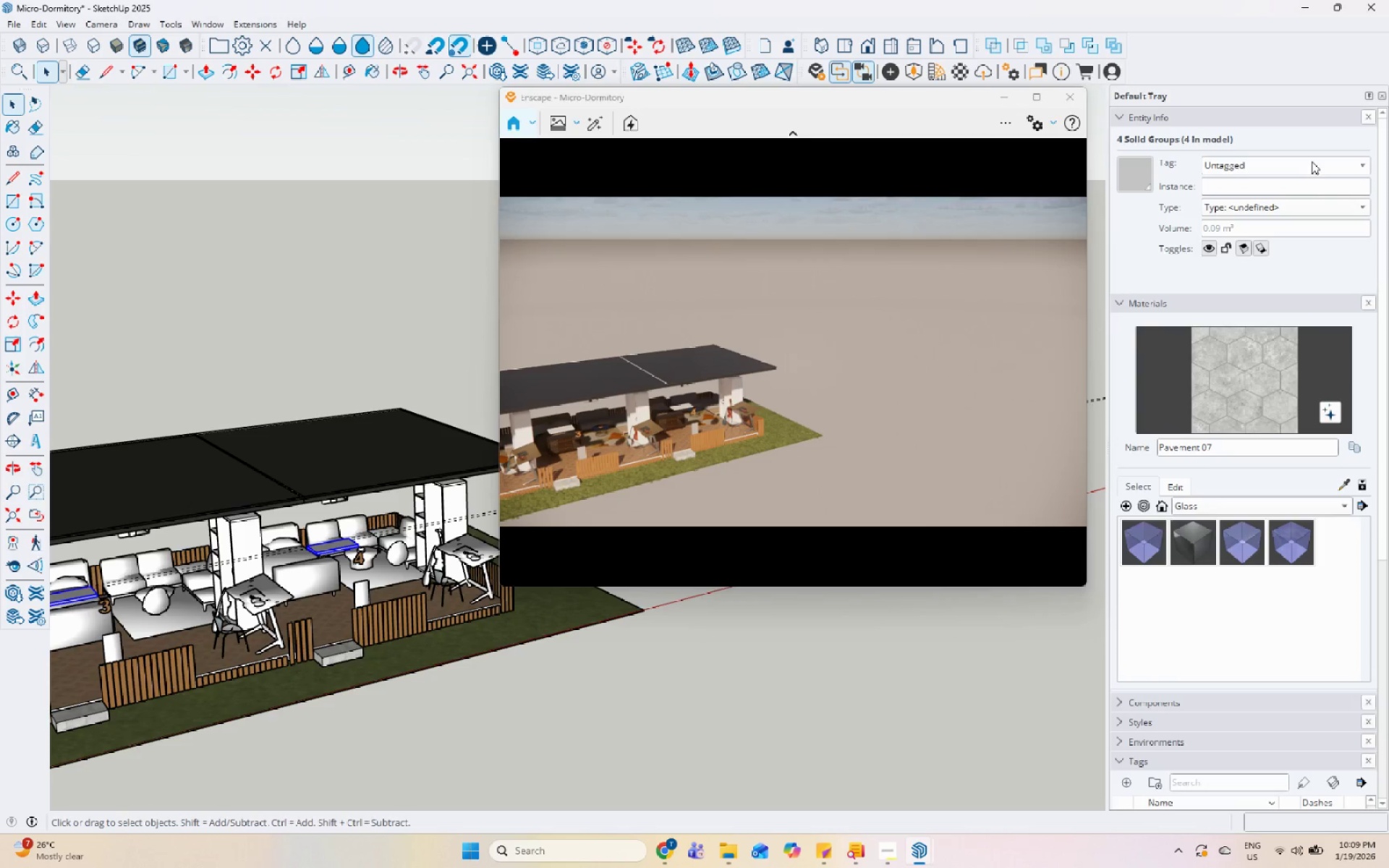 
left_click([1297, 212])
 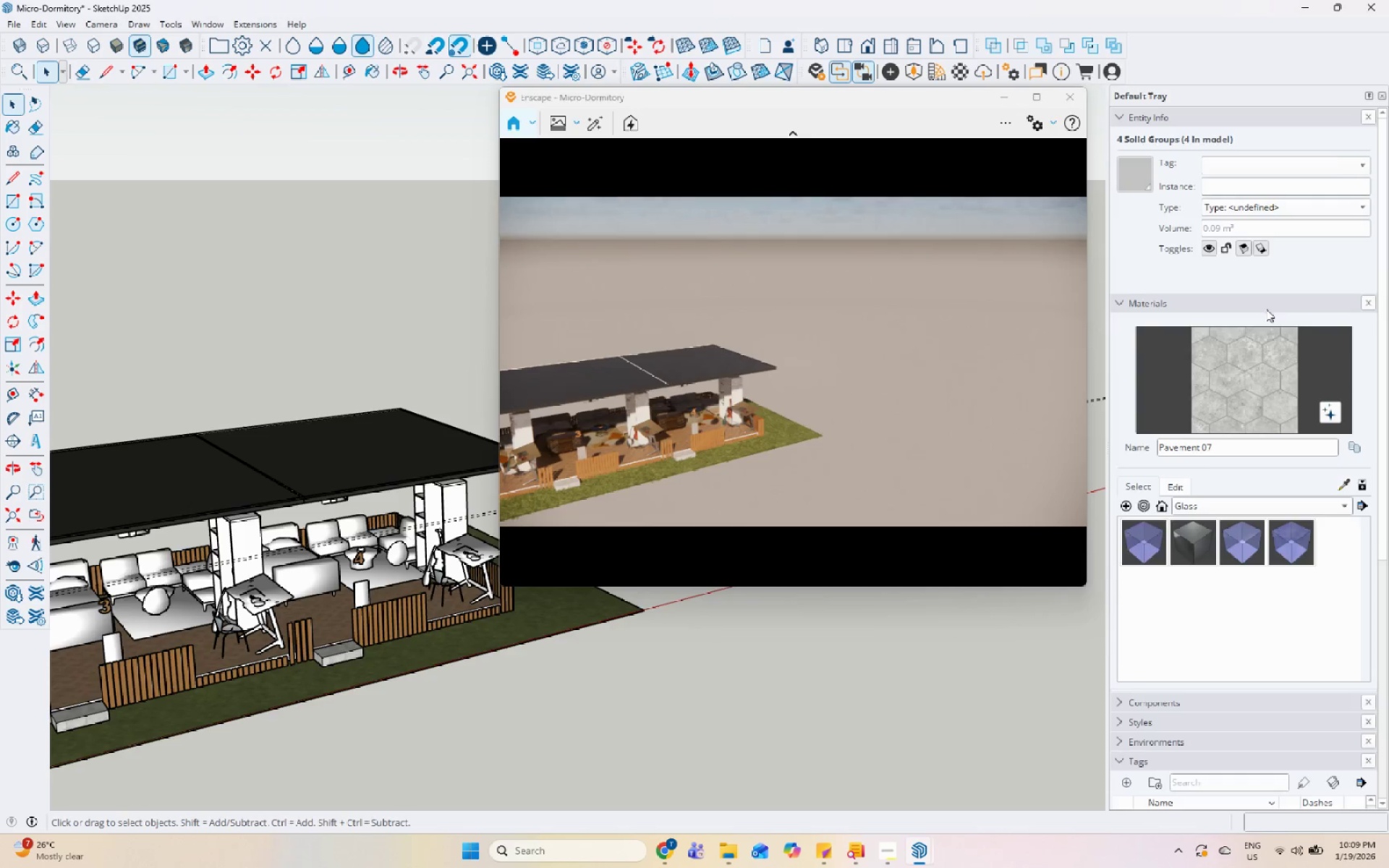 
scroll: coordinate [1242, 349], scroll_direction: down, amount: 6.0
 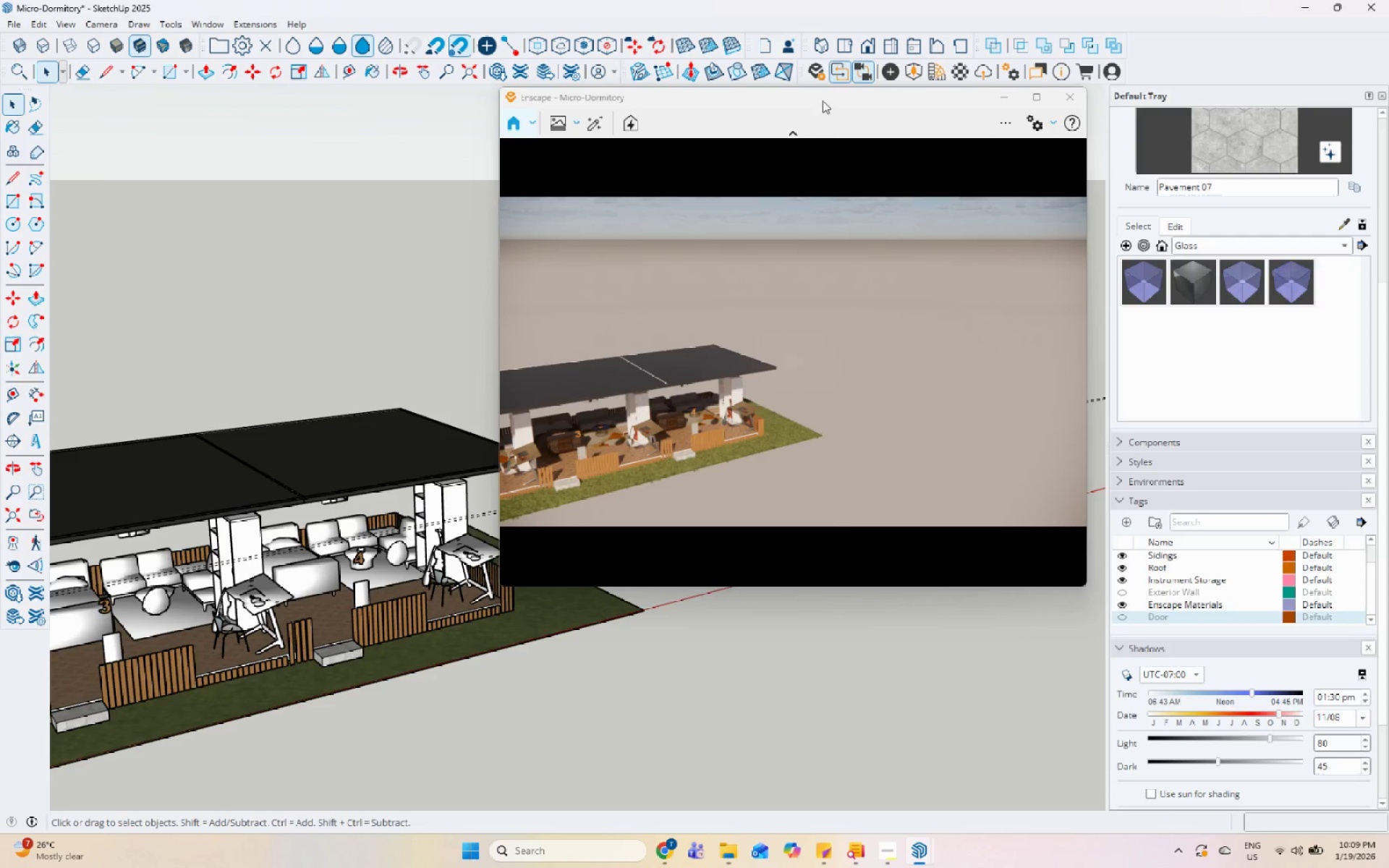 
left_click_drag(start_coordinate=[823, 100], to_coordinate=[971, 105])
 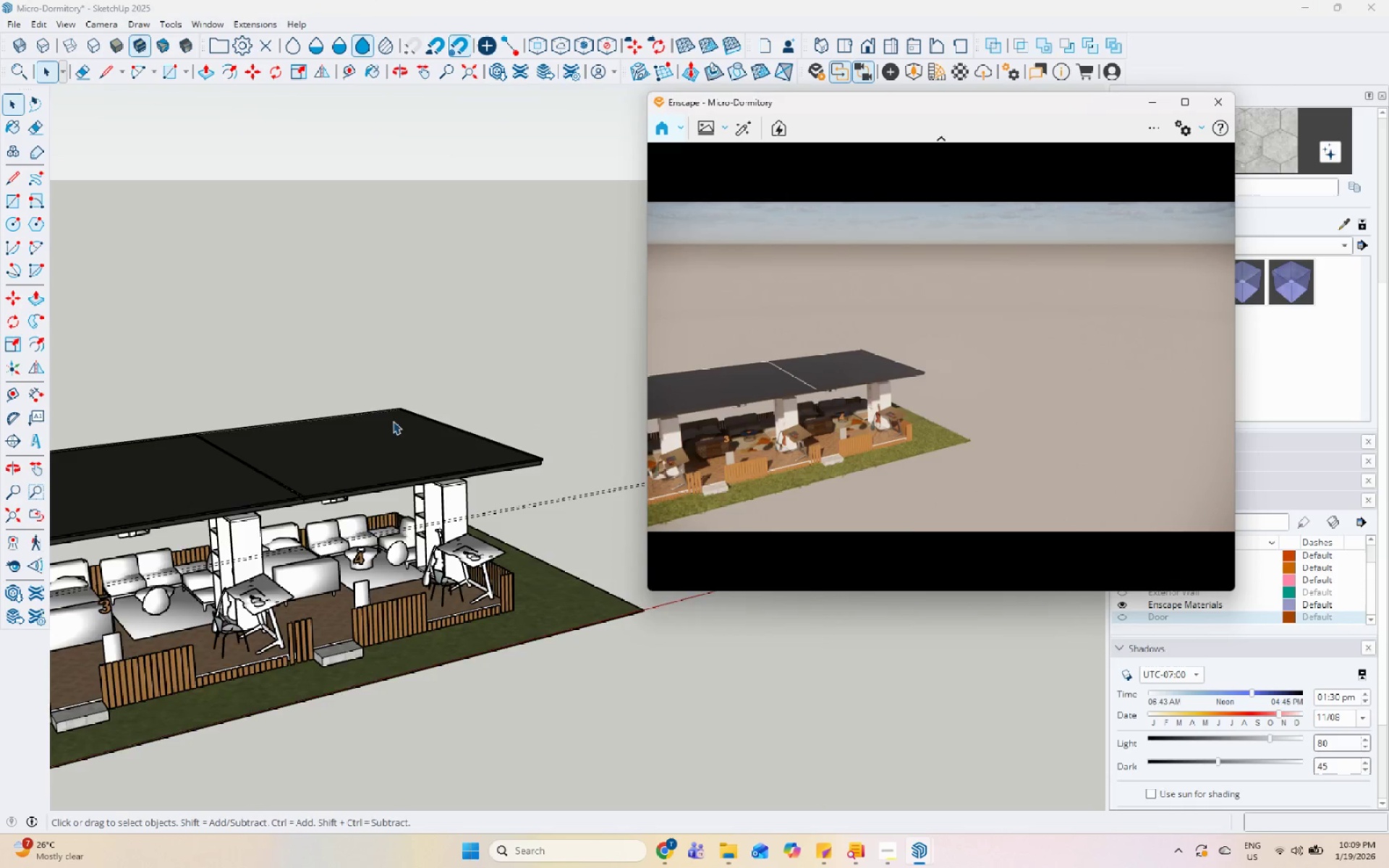 
double_click([471, 486])
 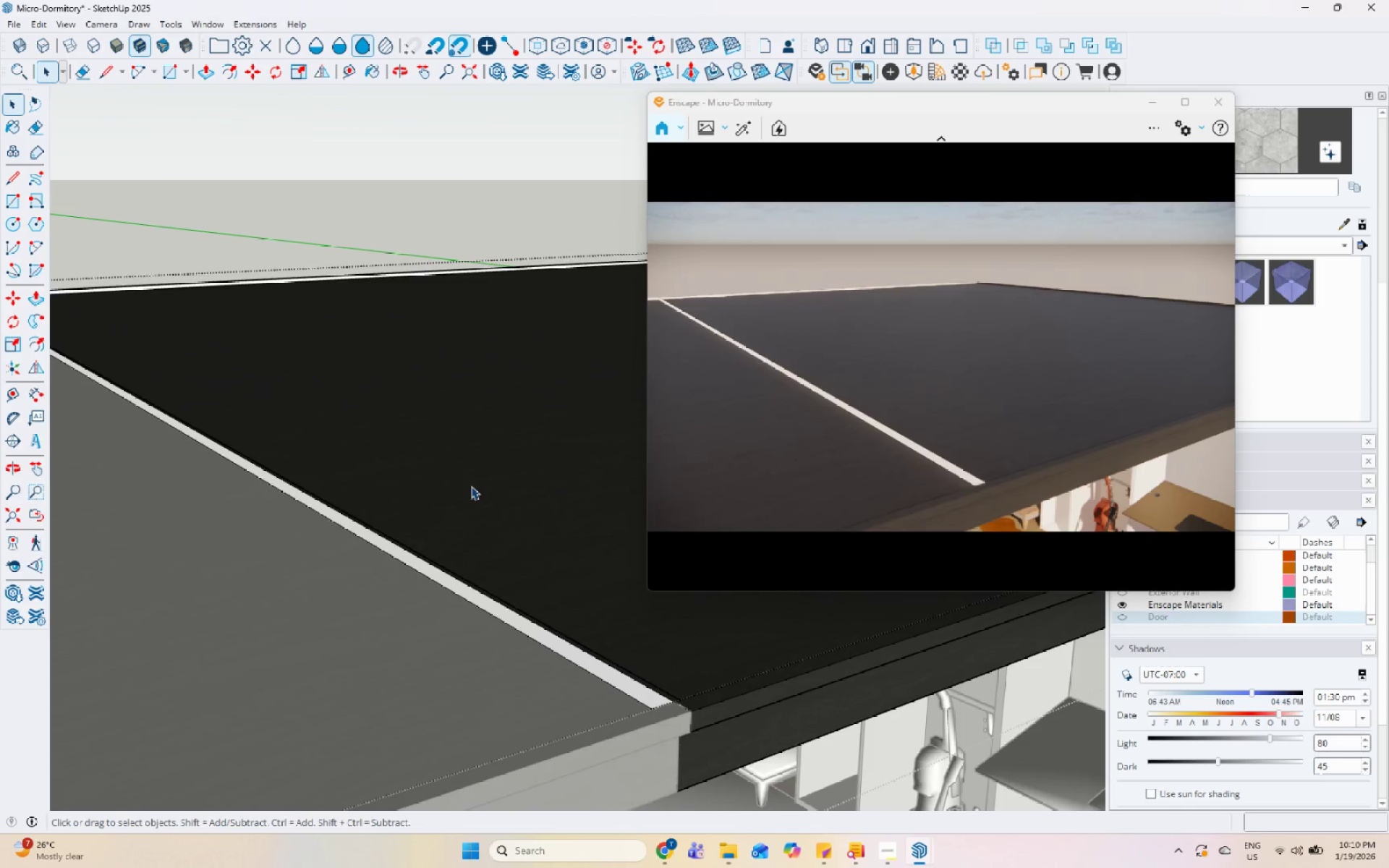 
scroll: coordinate [391, 521], scroll_direction: up, amount: 21.0
 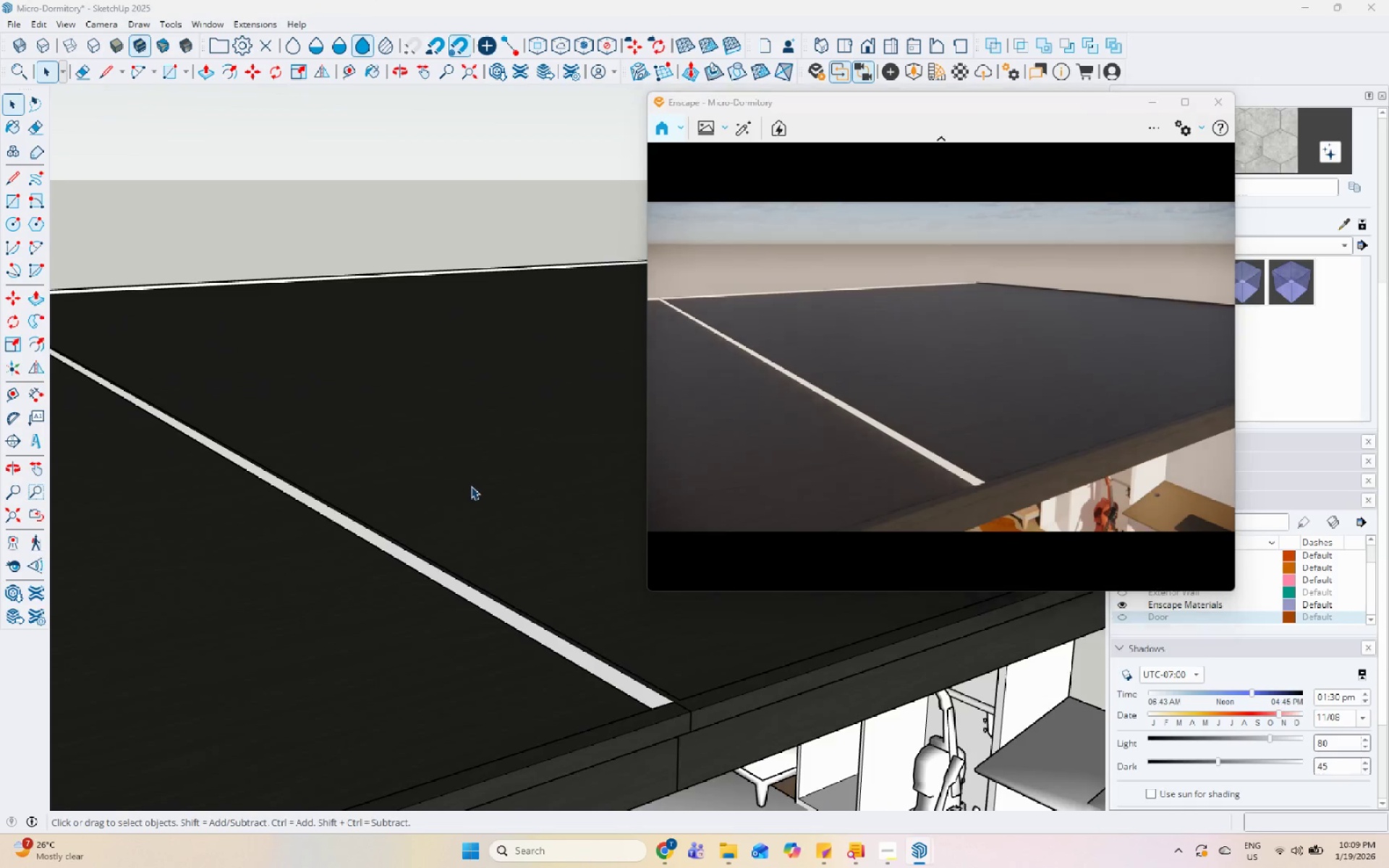 
triple_click([471, 486])
 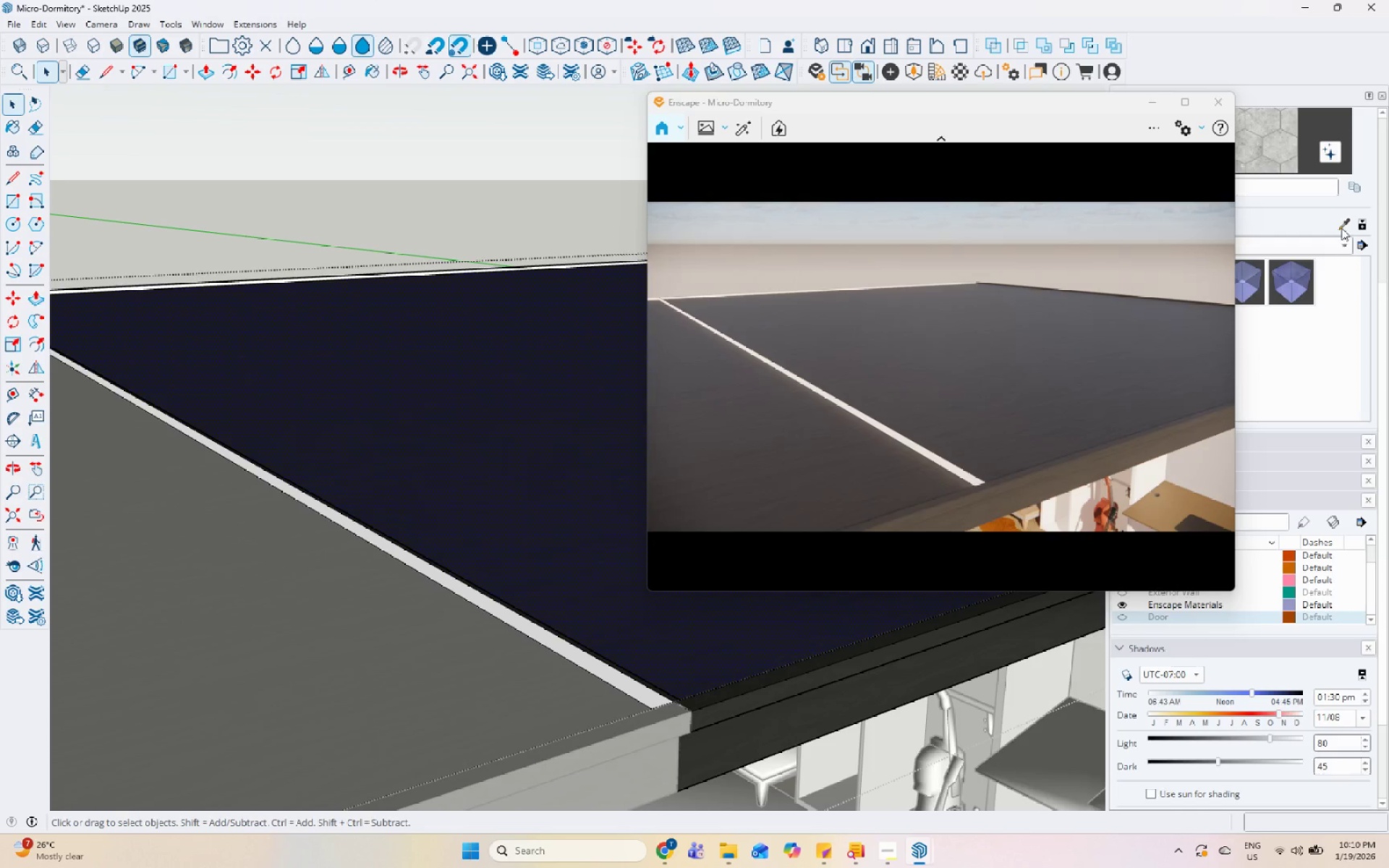 
double_click([472, 514])
 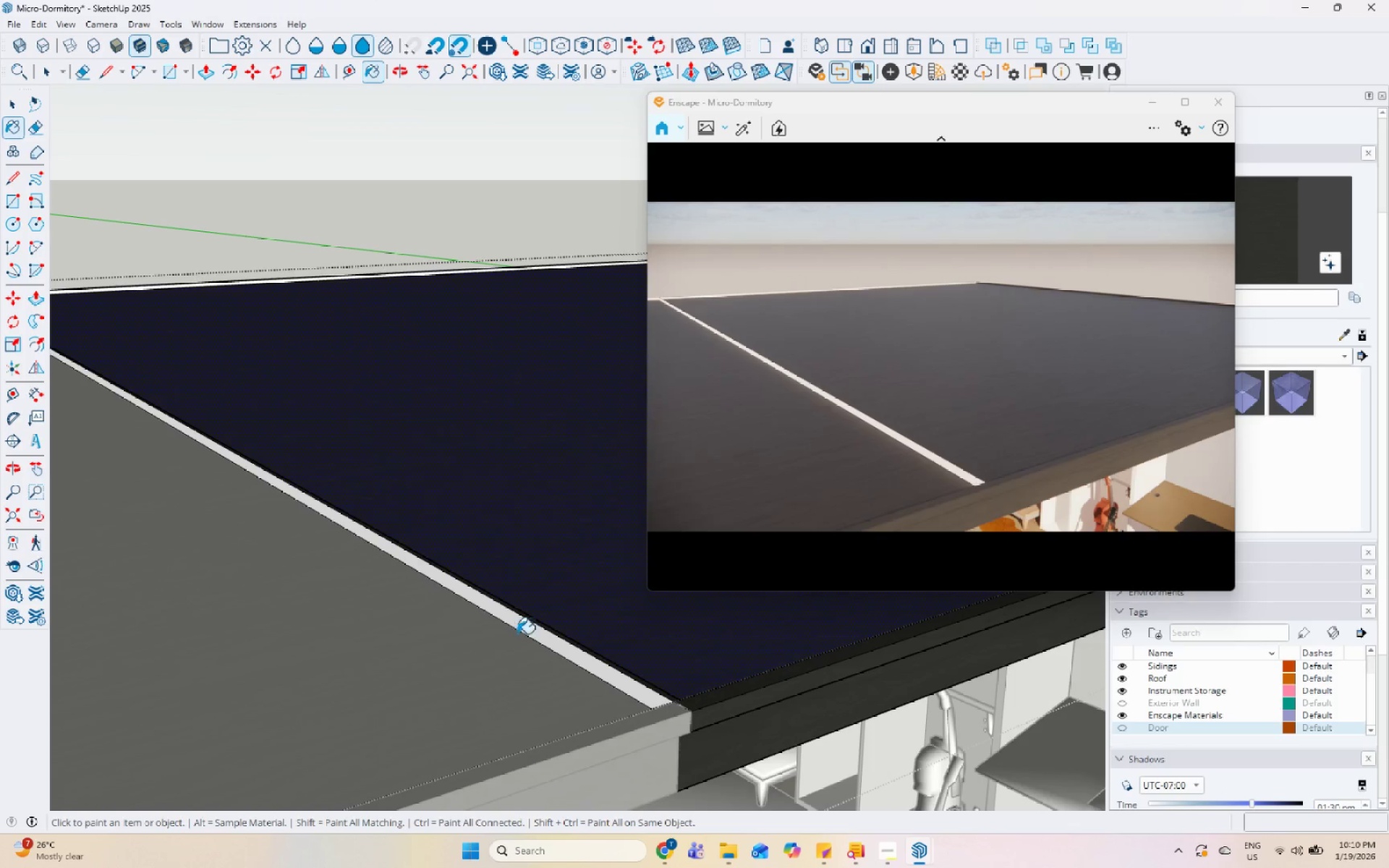 
left_click([524, 630])
 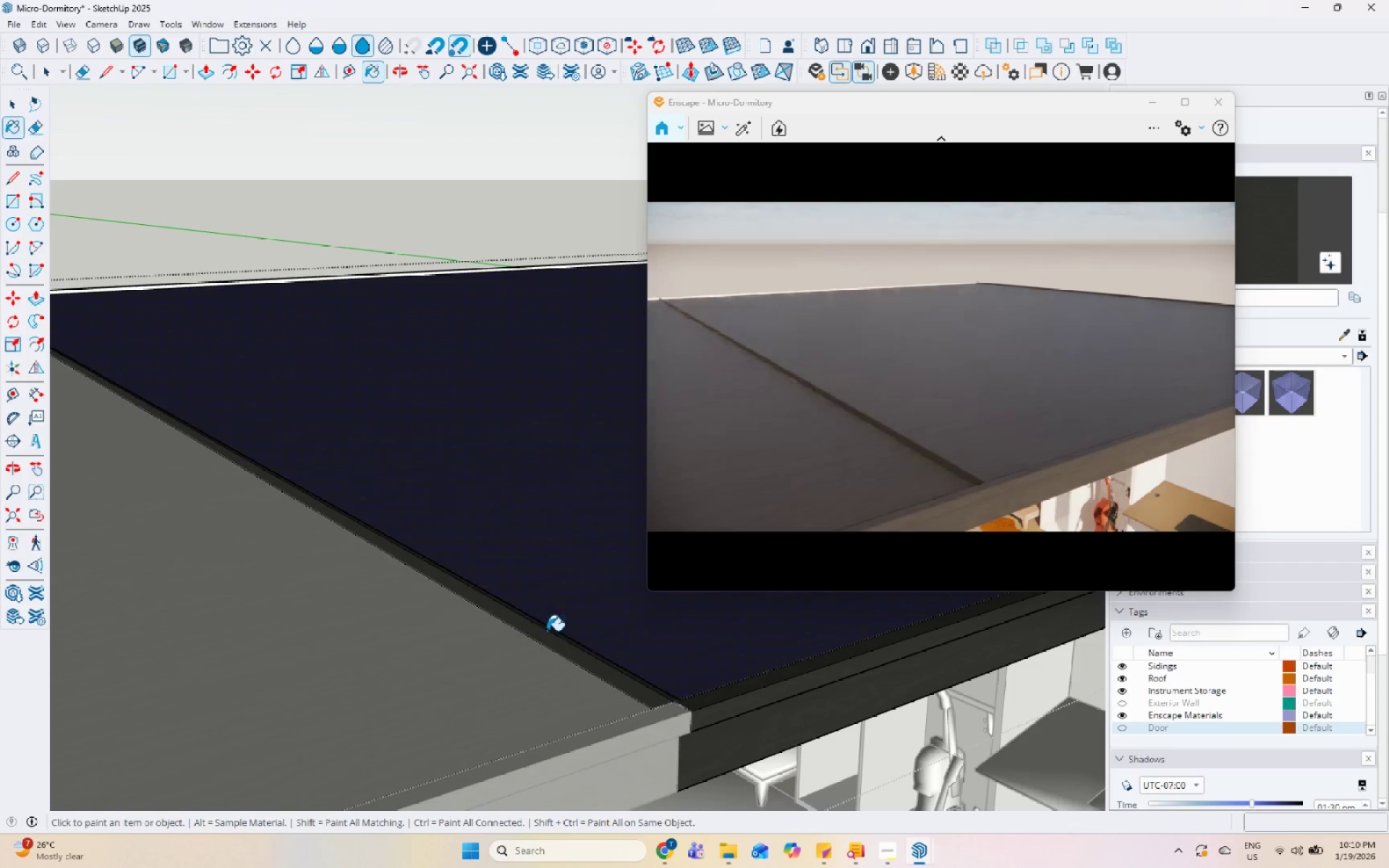 
scroll: coordinate [556, 642], scroll_direction: down, amount: 6.0
 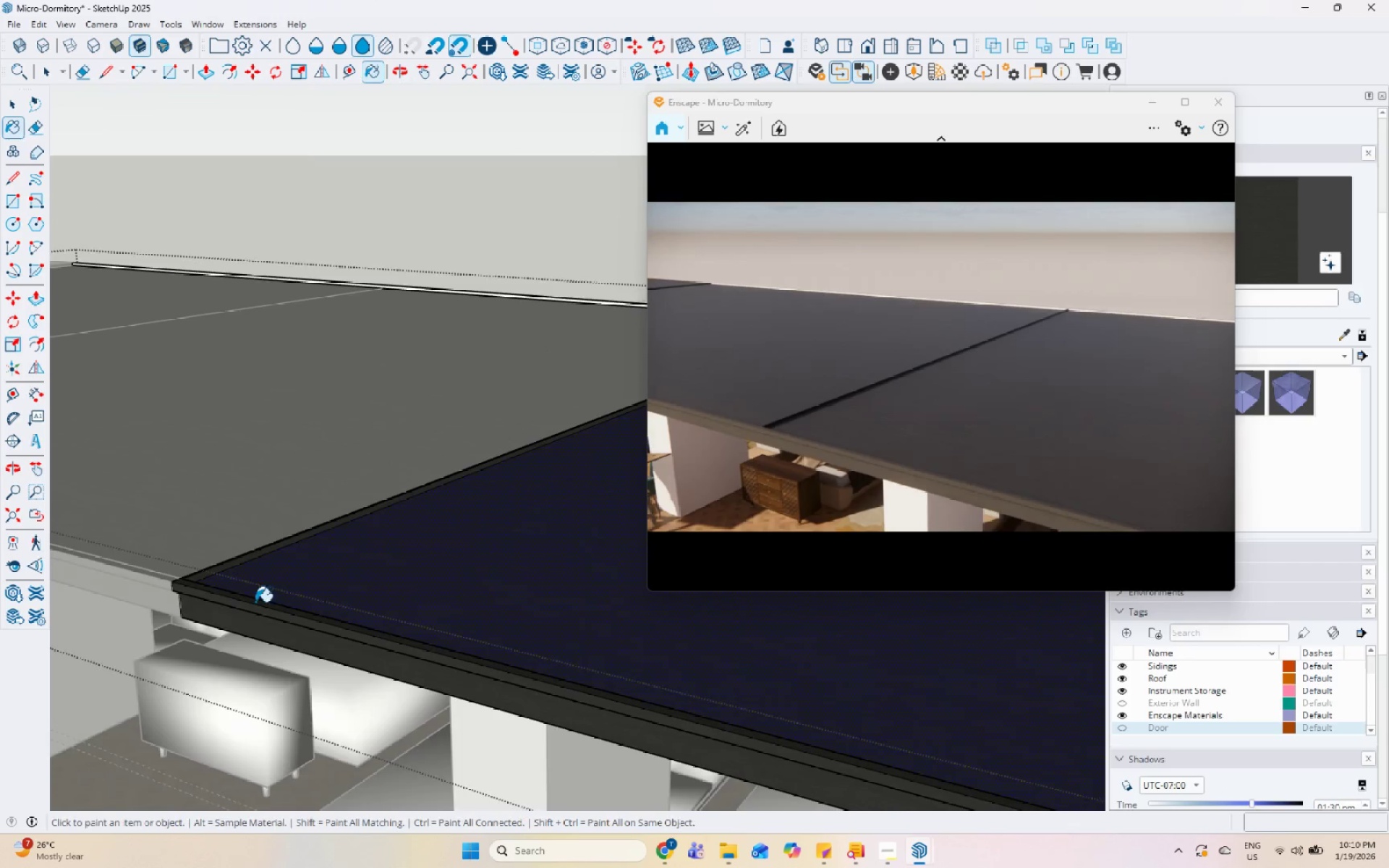 
left_click([499, 437])
 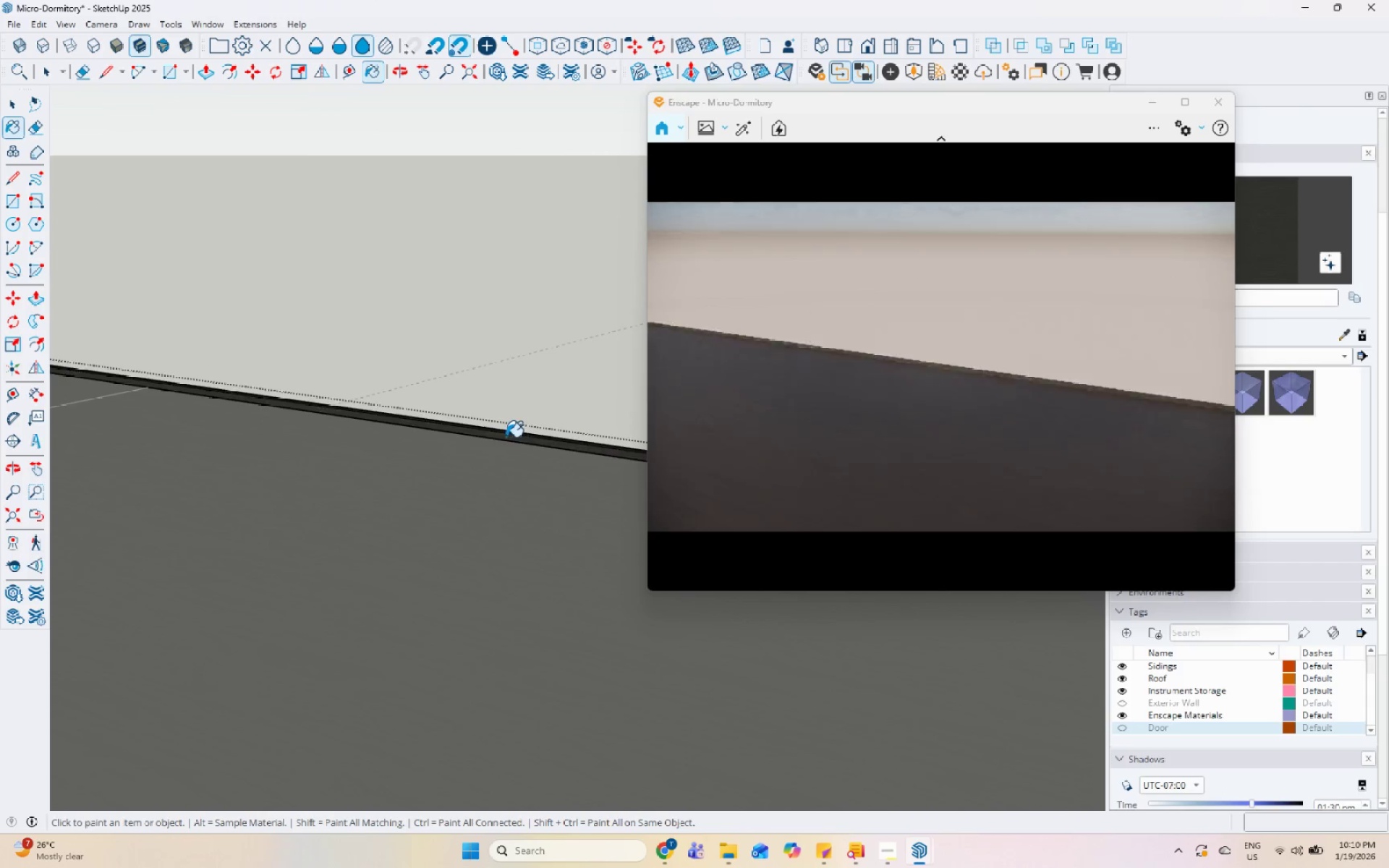 
scroll: coordinate [513, 506], scroll_direction: up, amount: 10.0
 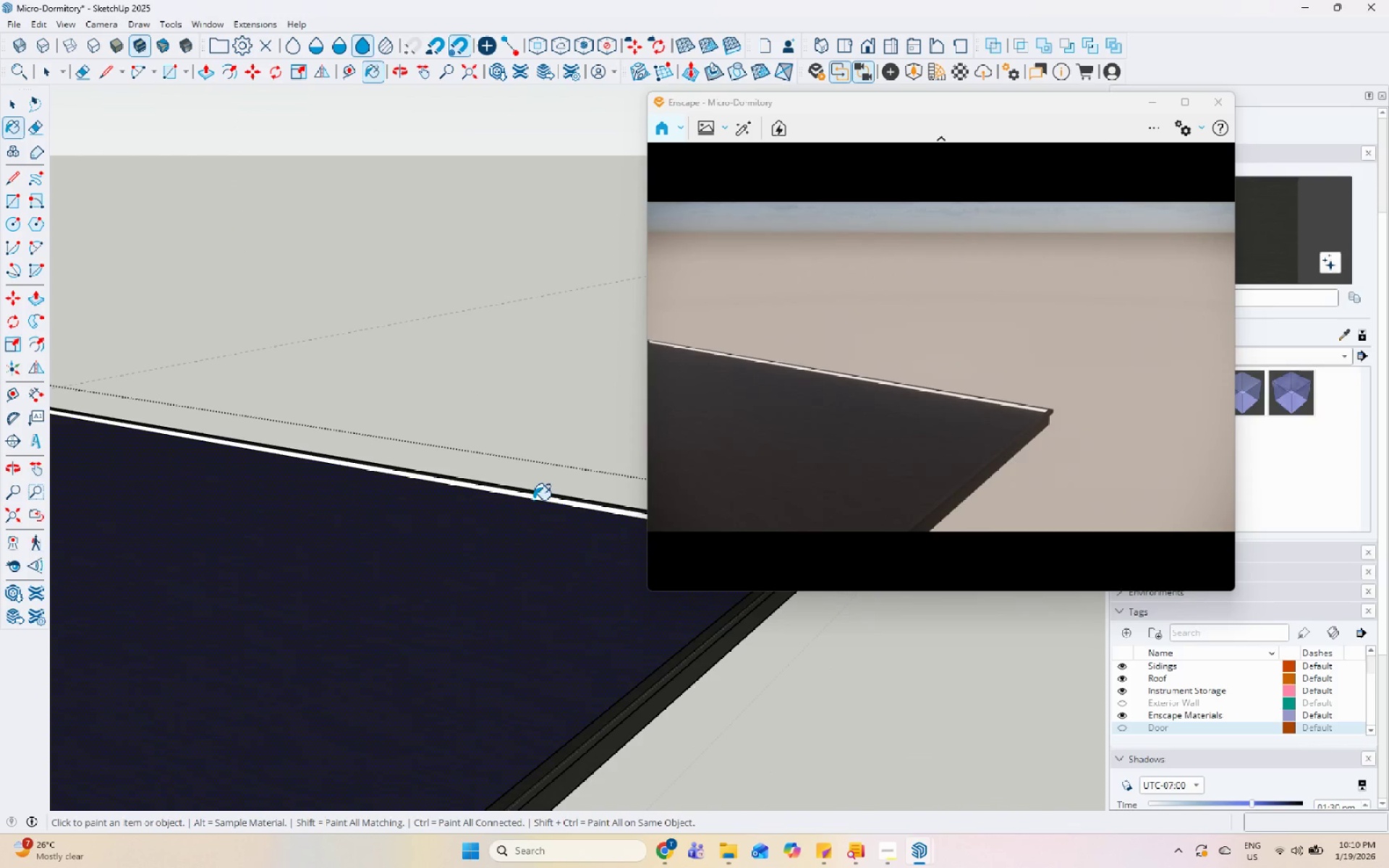 
left_click([538, 496])
 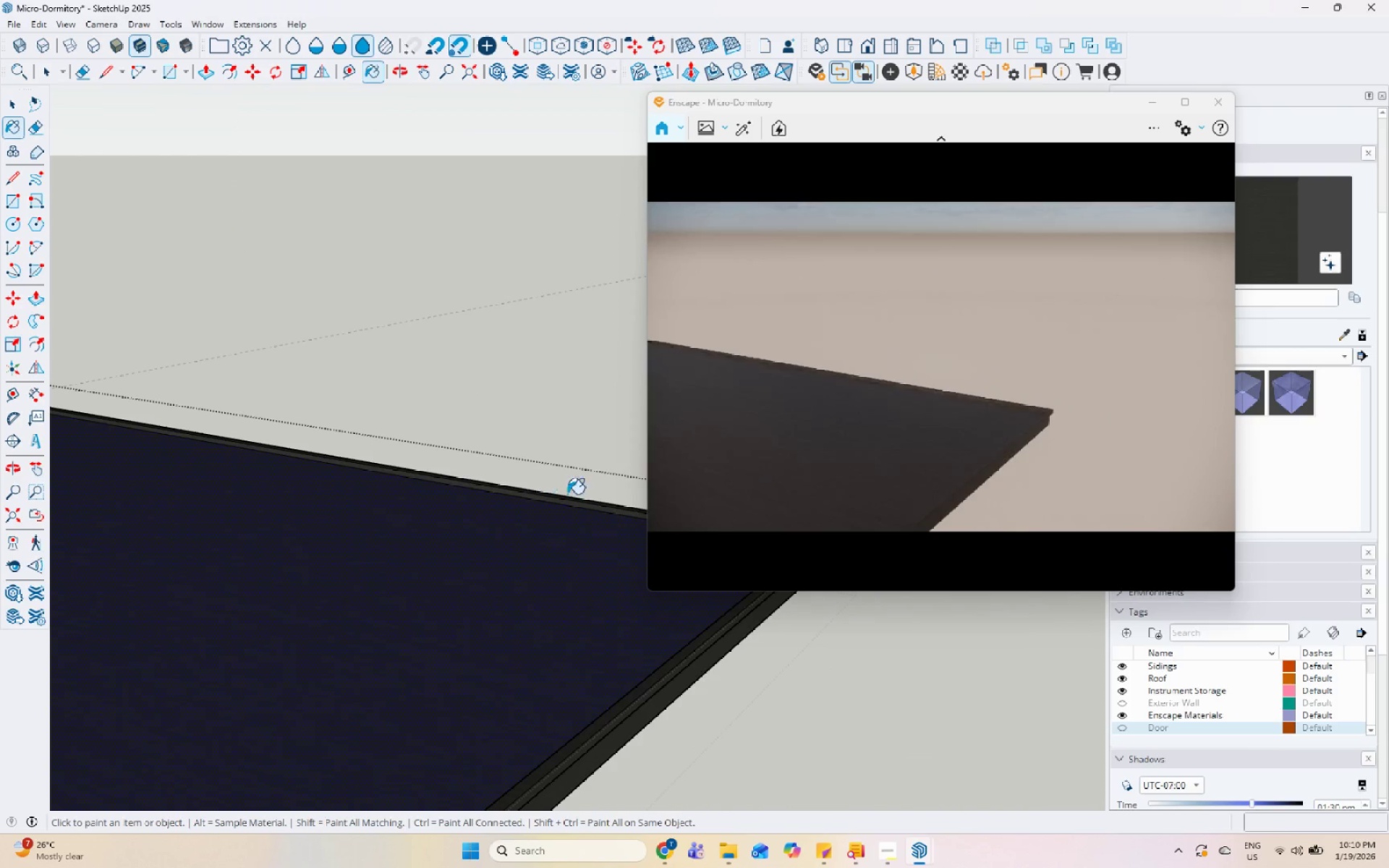 
scroll: coordinate [599, 583], scroll_direction: down, amount: 38.0
 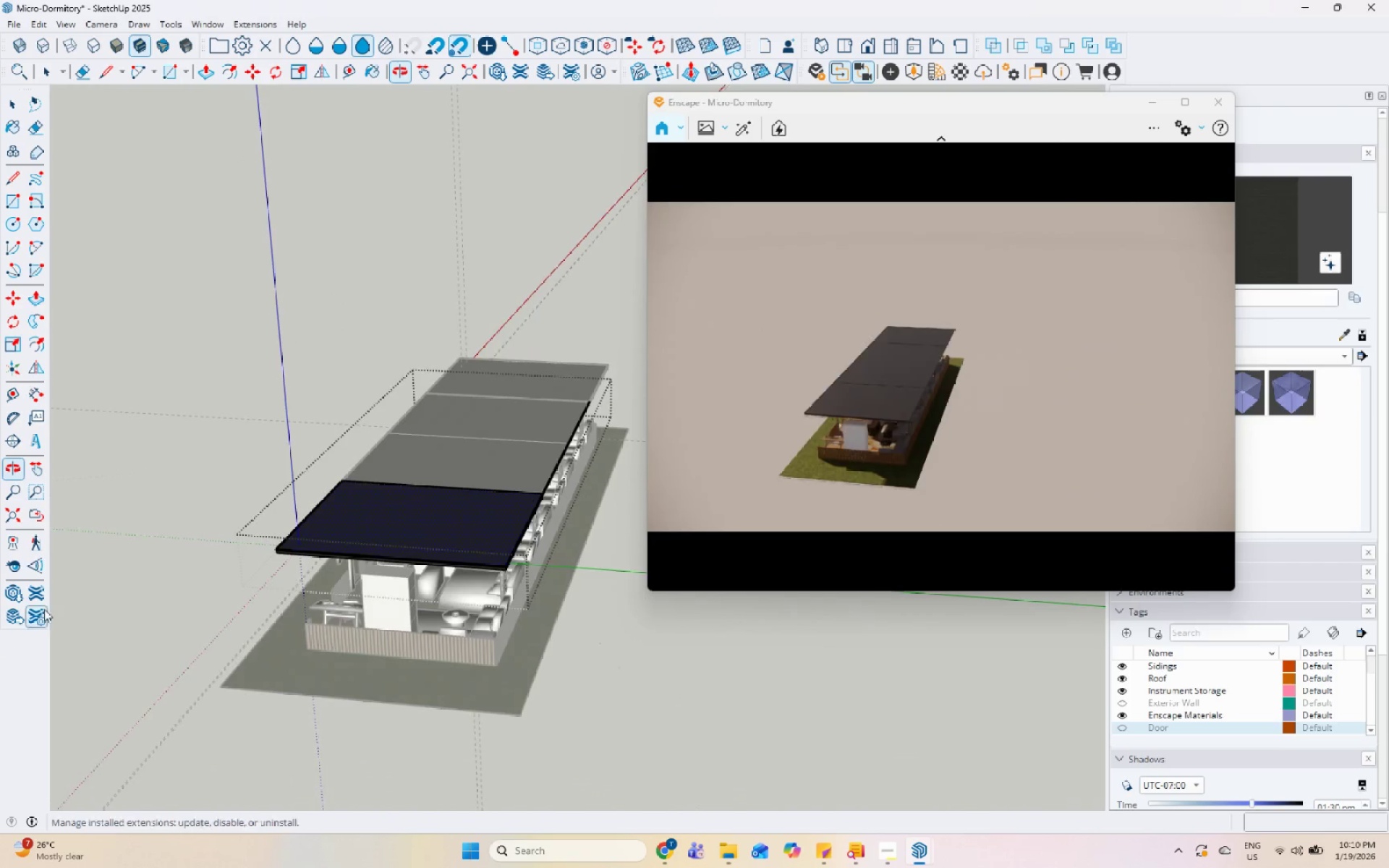 
key(Space)
 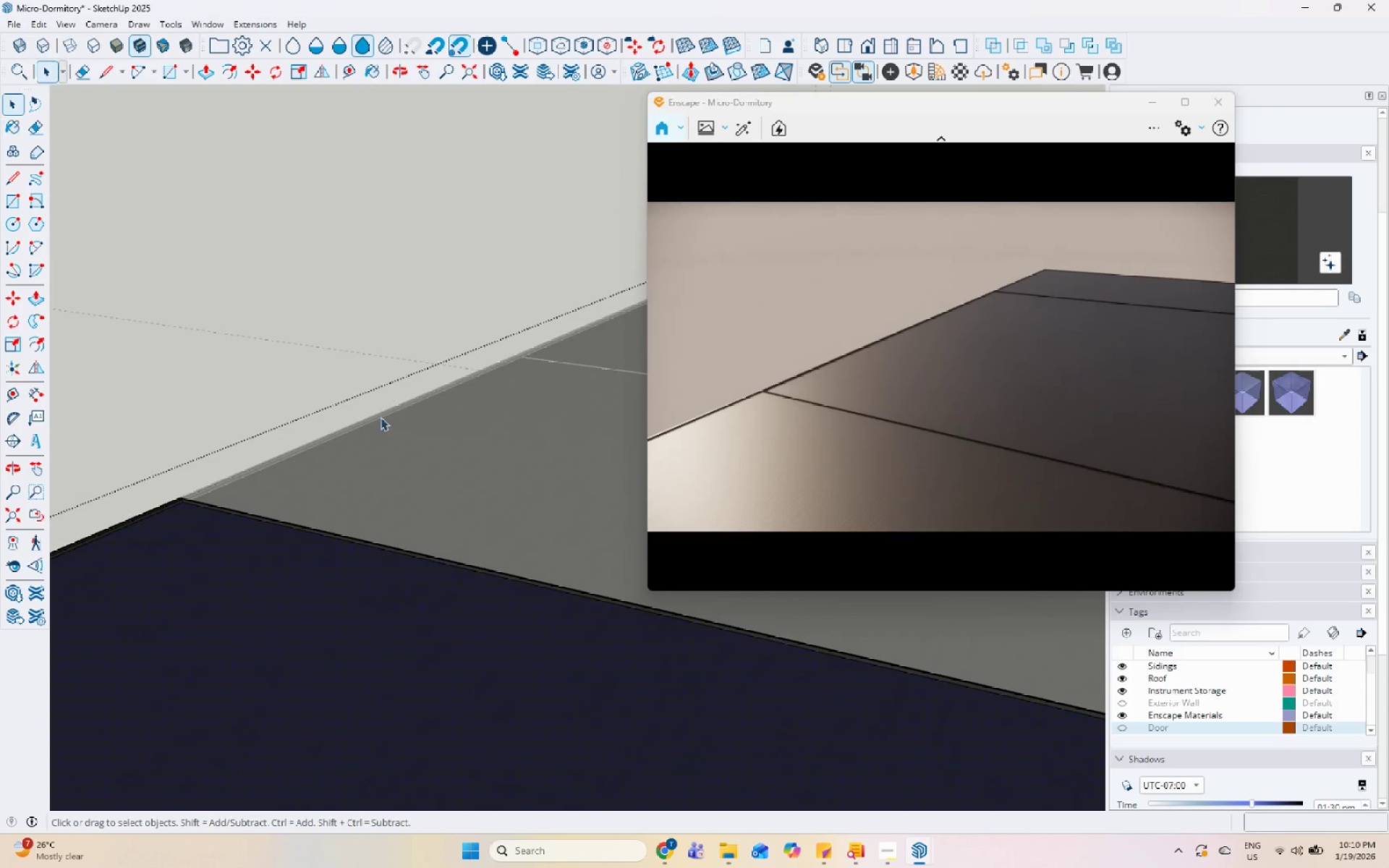 
key(Escape)
 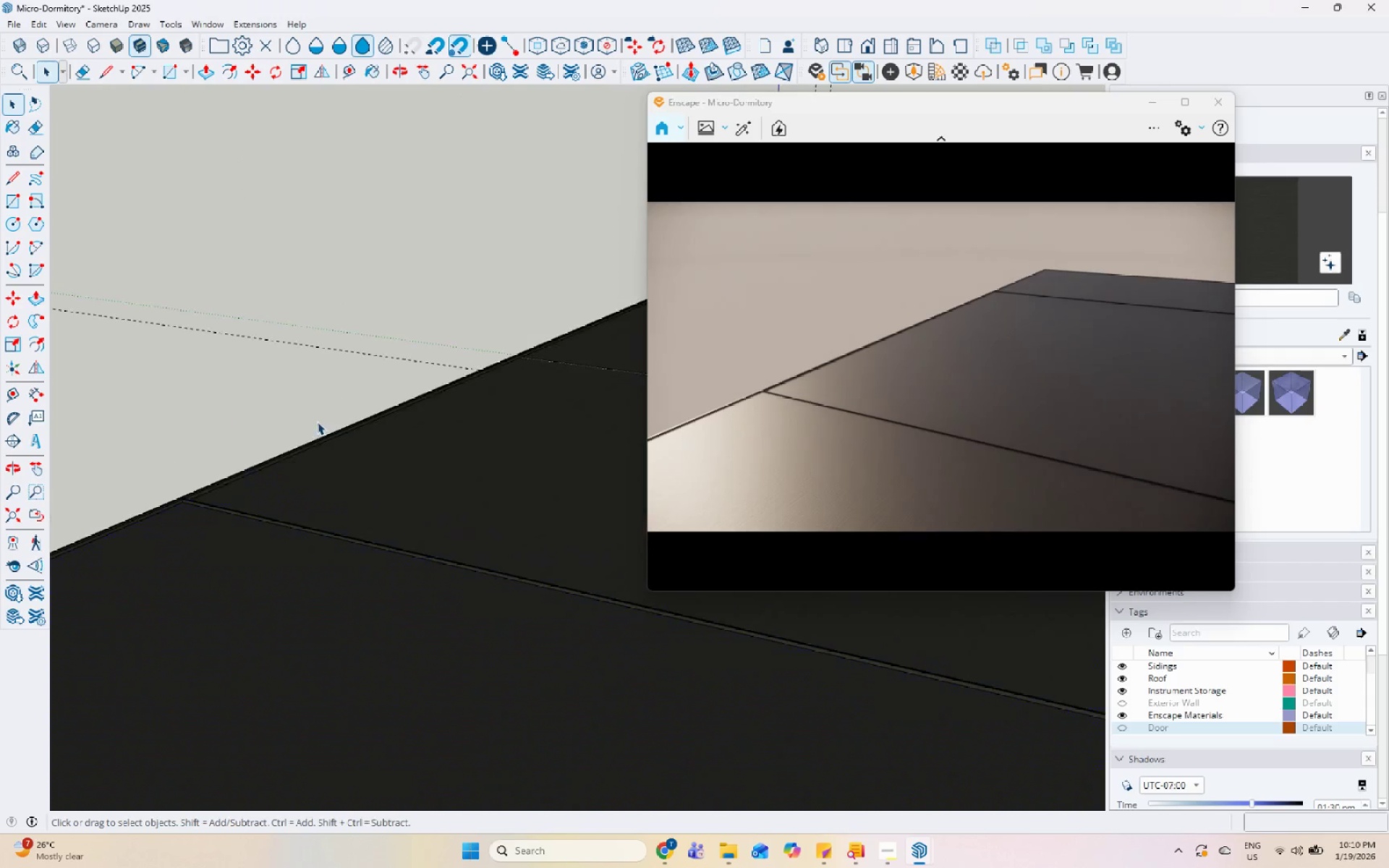 
scroll: coordinate [391, 425], scroll_direction: up, amount: 15.0
 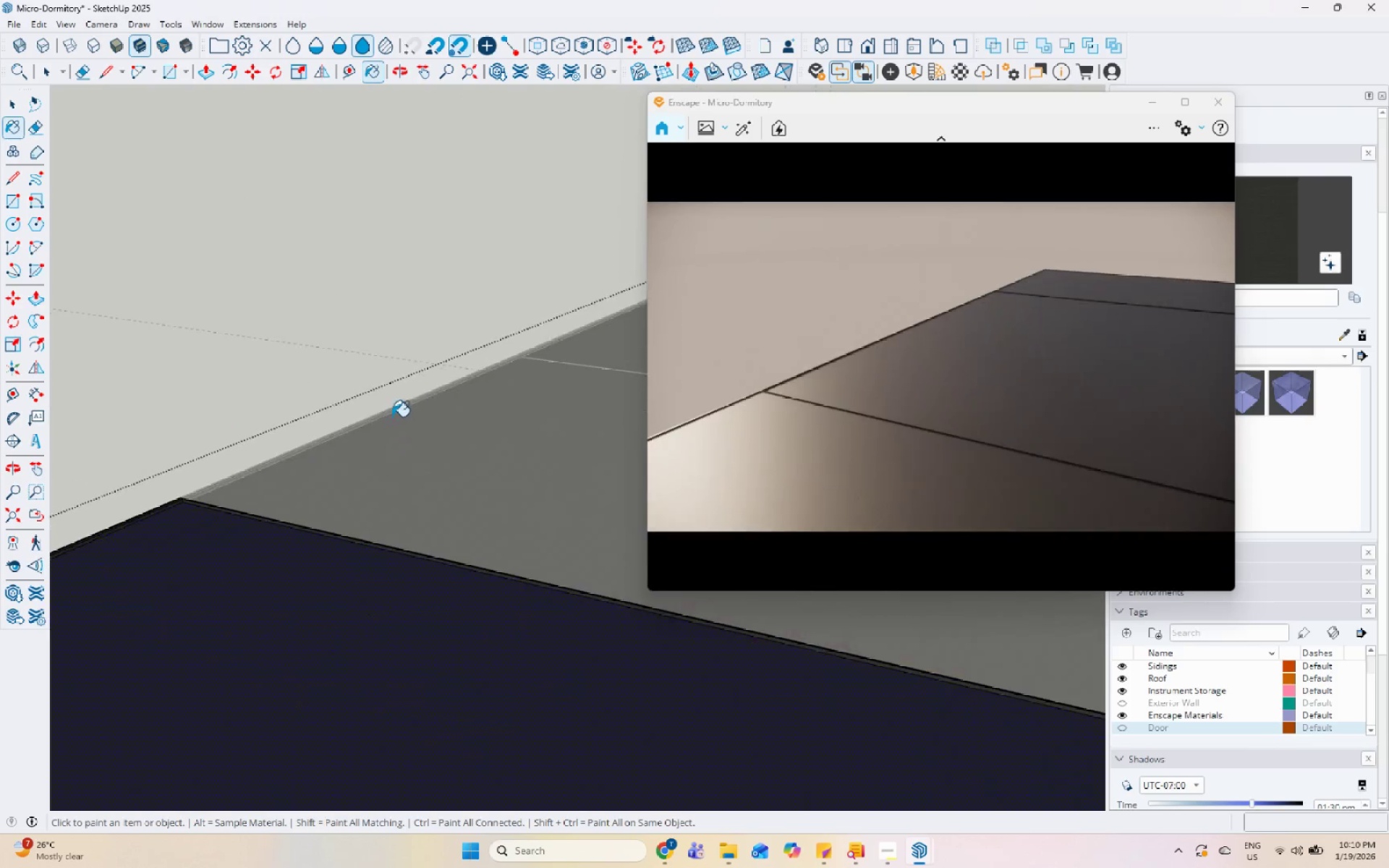 
key(Escape)
 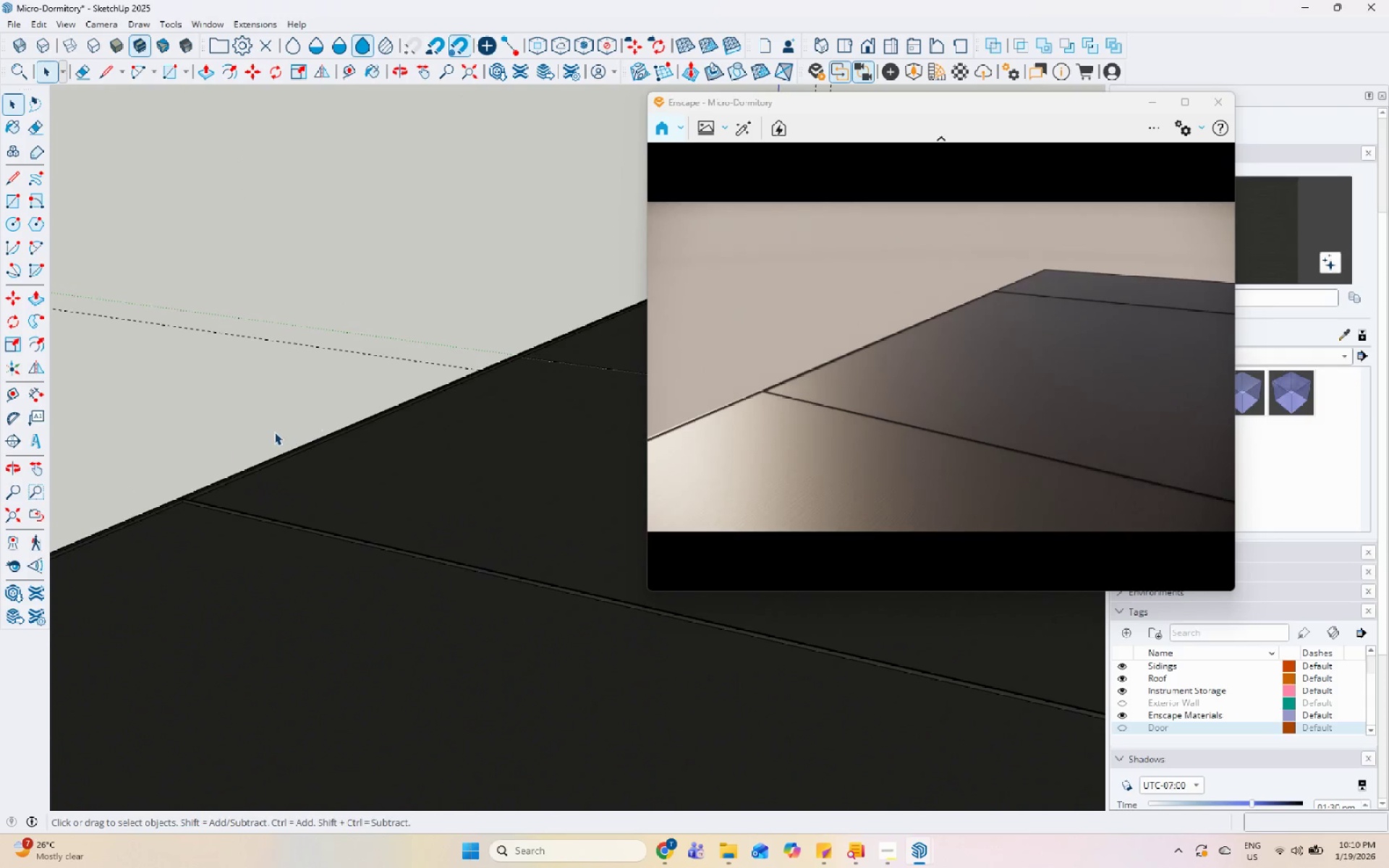 
scroll: coordinate [274, 432], scroll_direction: up, amount: 4.0
 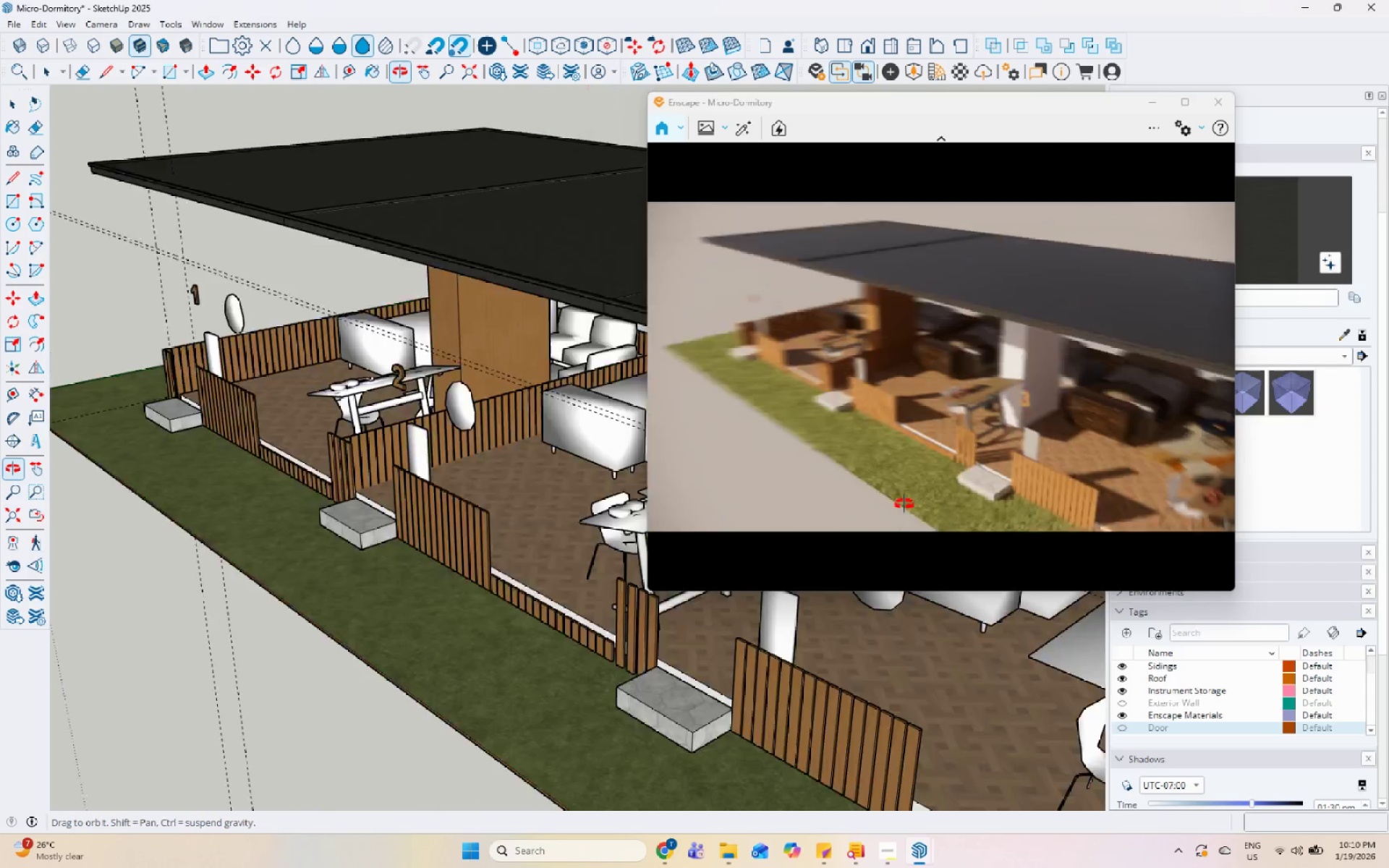 
scroll: coordinate [579, 553], scroll_direction: down, amount: 23.0
 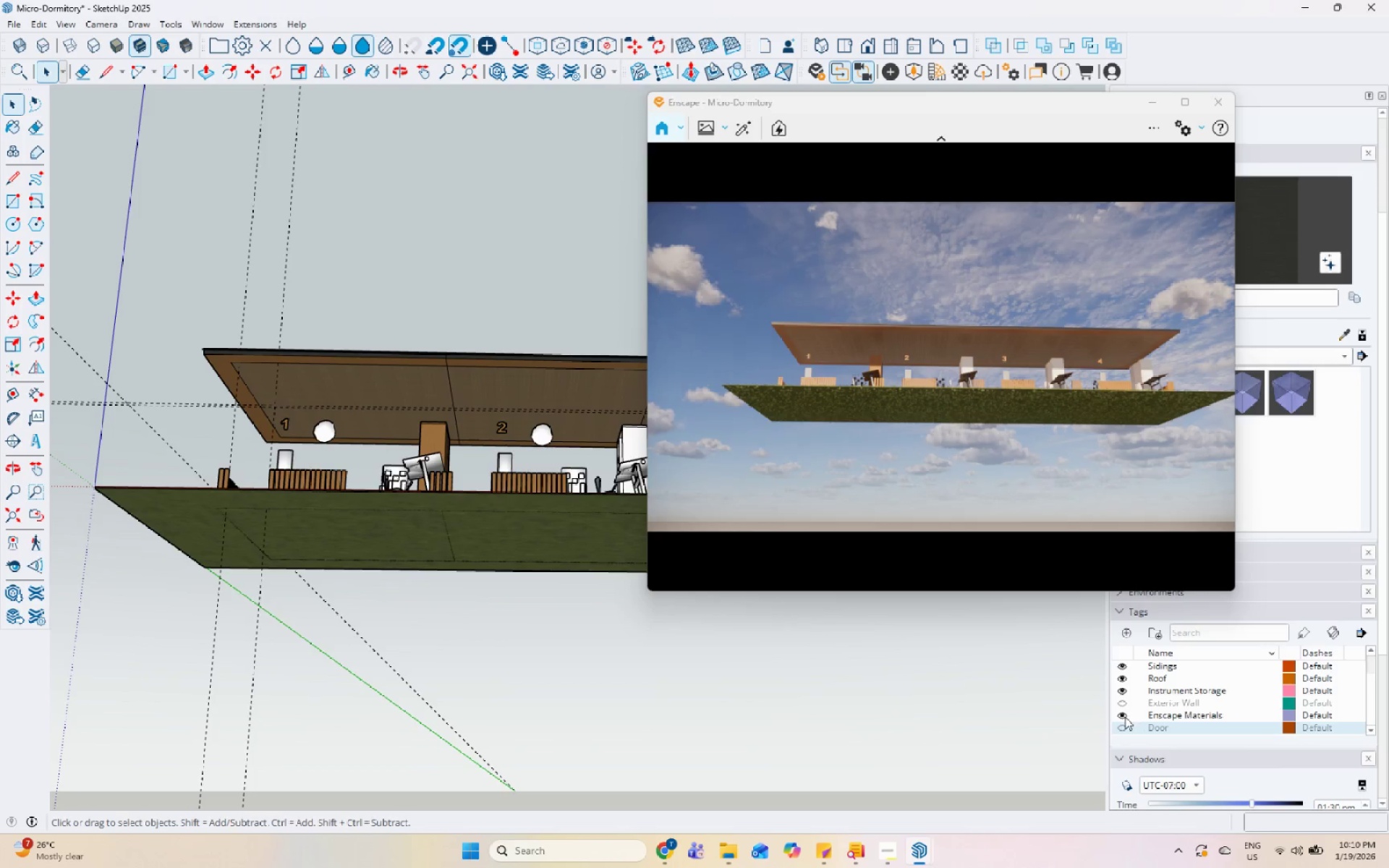 
scroll: coordinate [570, 475], scroll_direction: up, amount: 3.0
 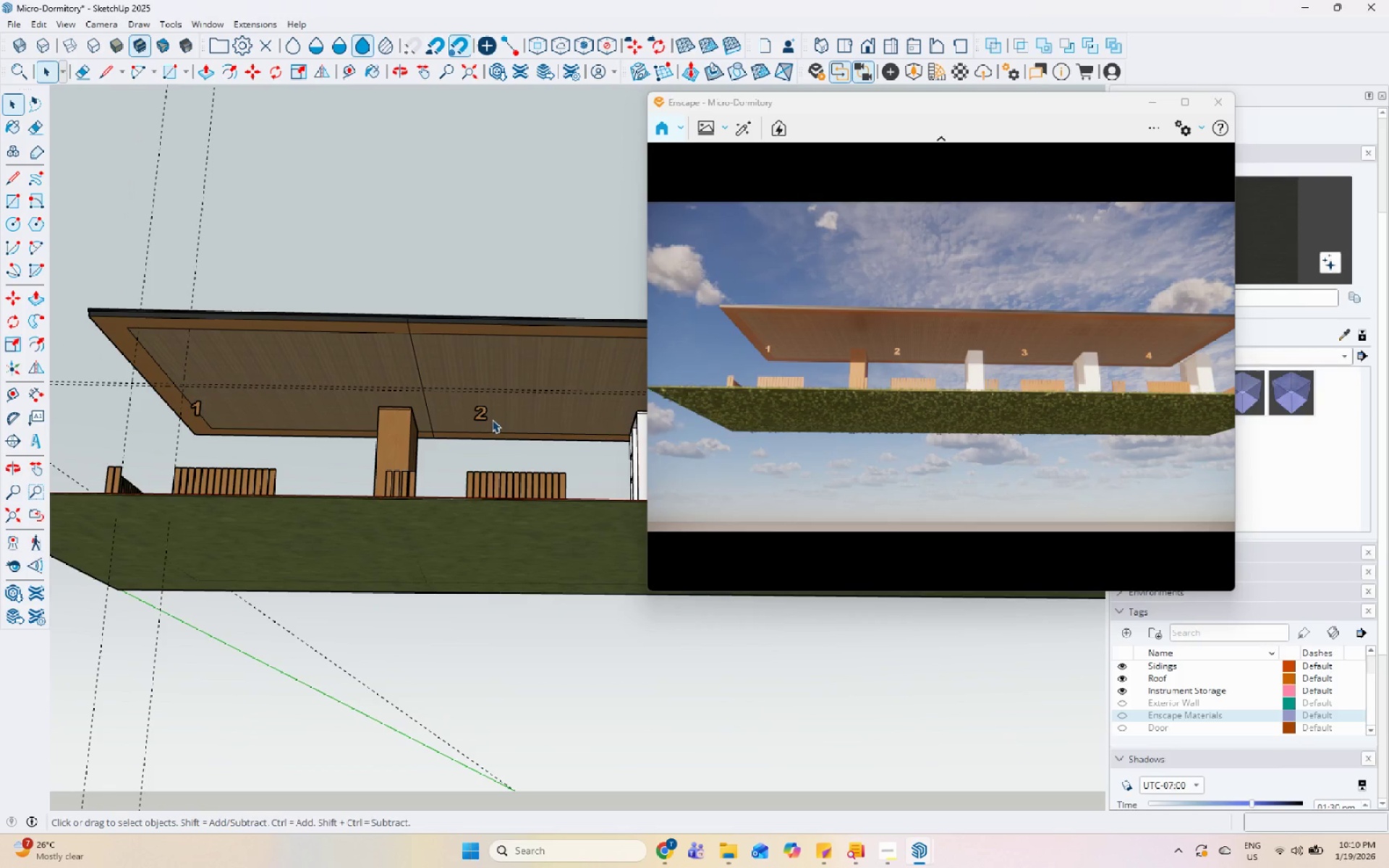 
left_click([485, 414])
 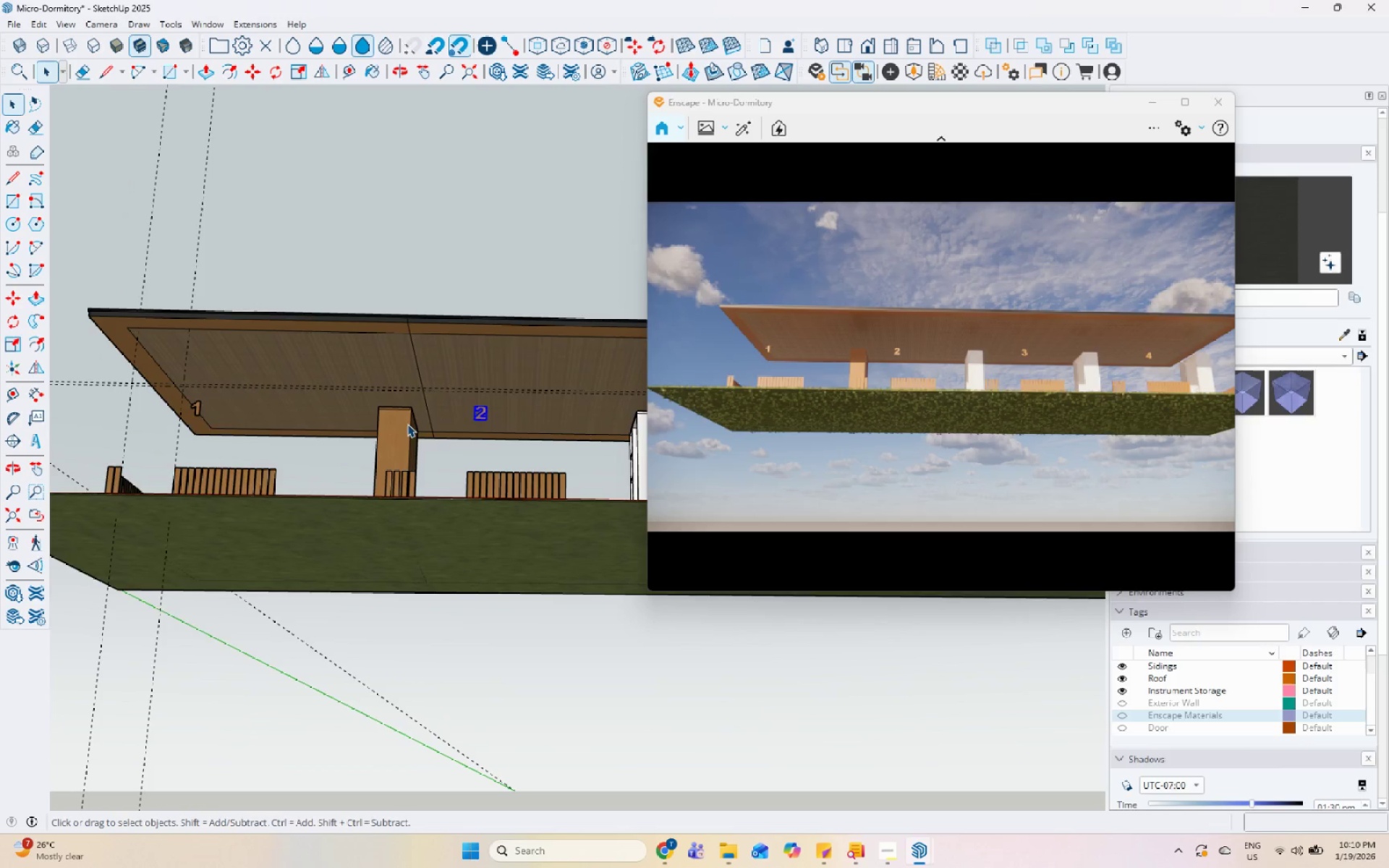 
hold_key(key=ControlLeft, duration=0.53)
 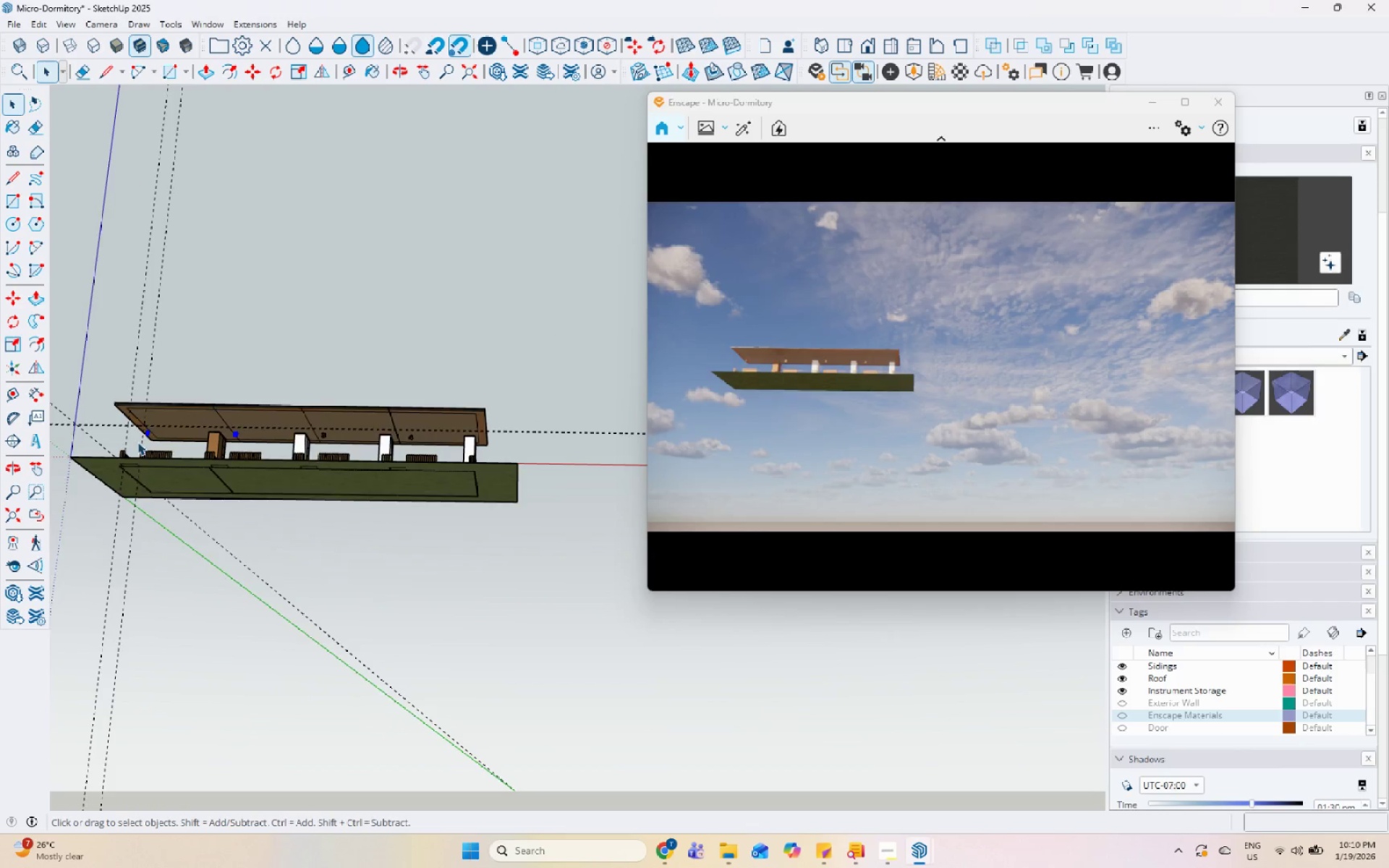 
scroll: coordinate [138, 444], scroll_direction: down, amount: 5.0
 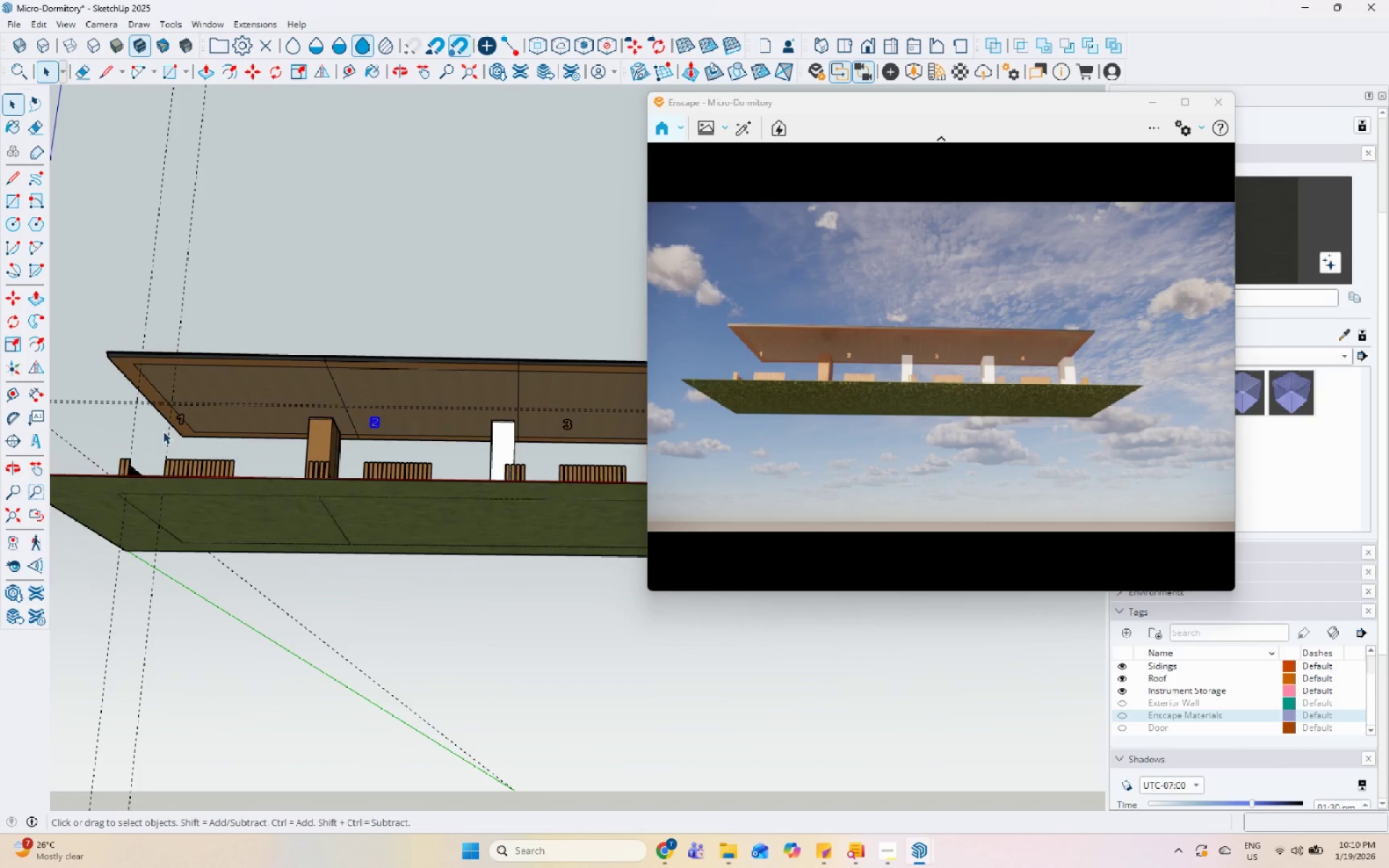 
left_click([182, 420])
 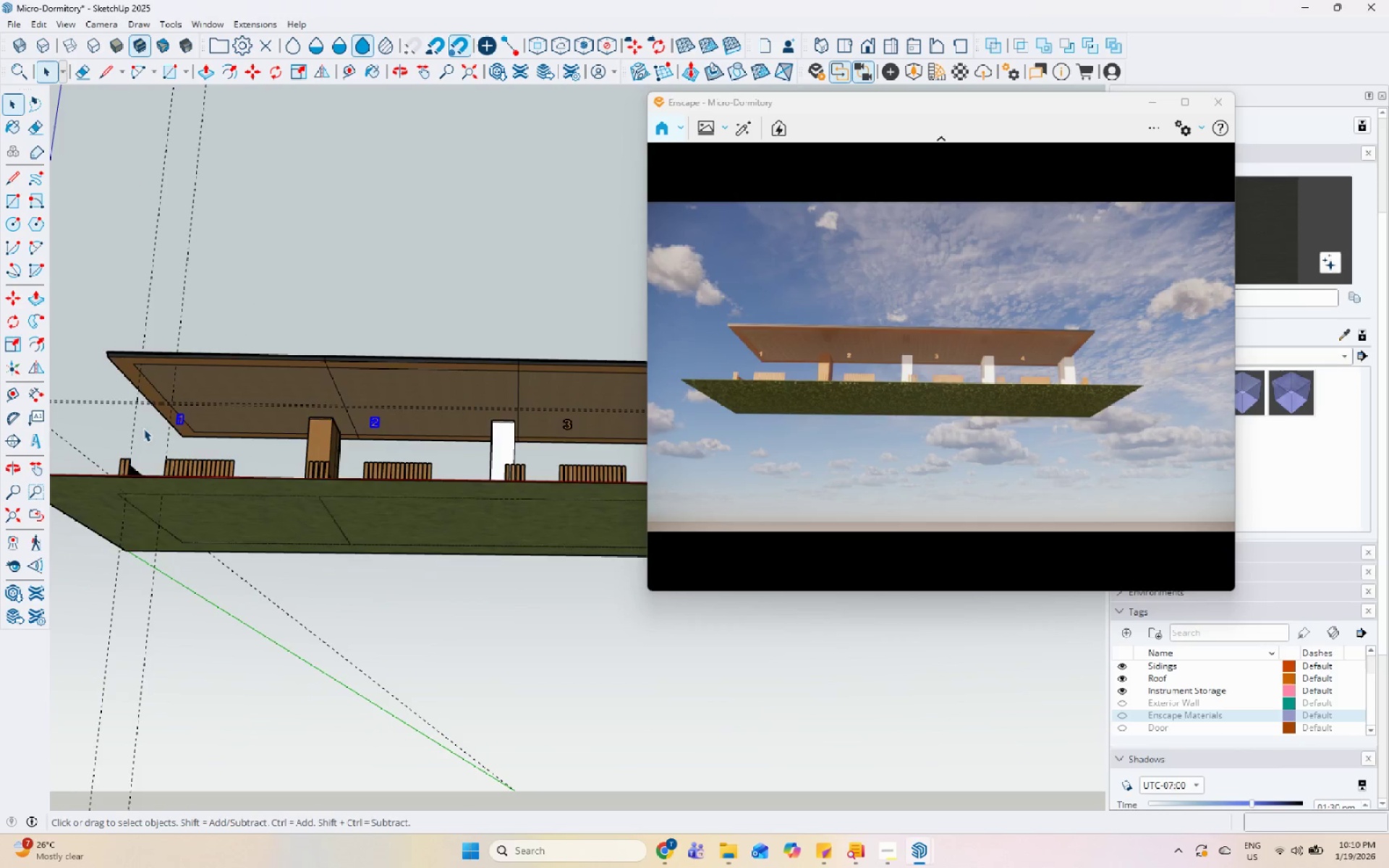 
hold_key(key=ControlLeft, duration=1.52)
 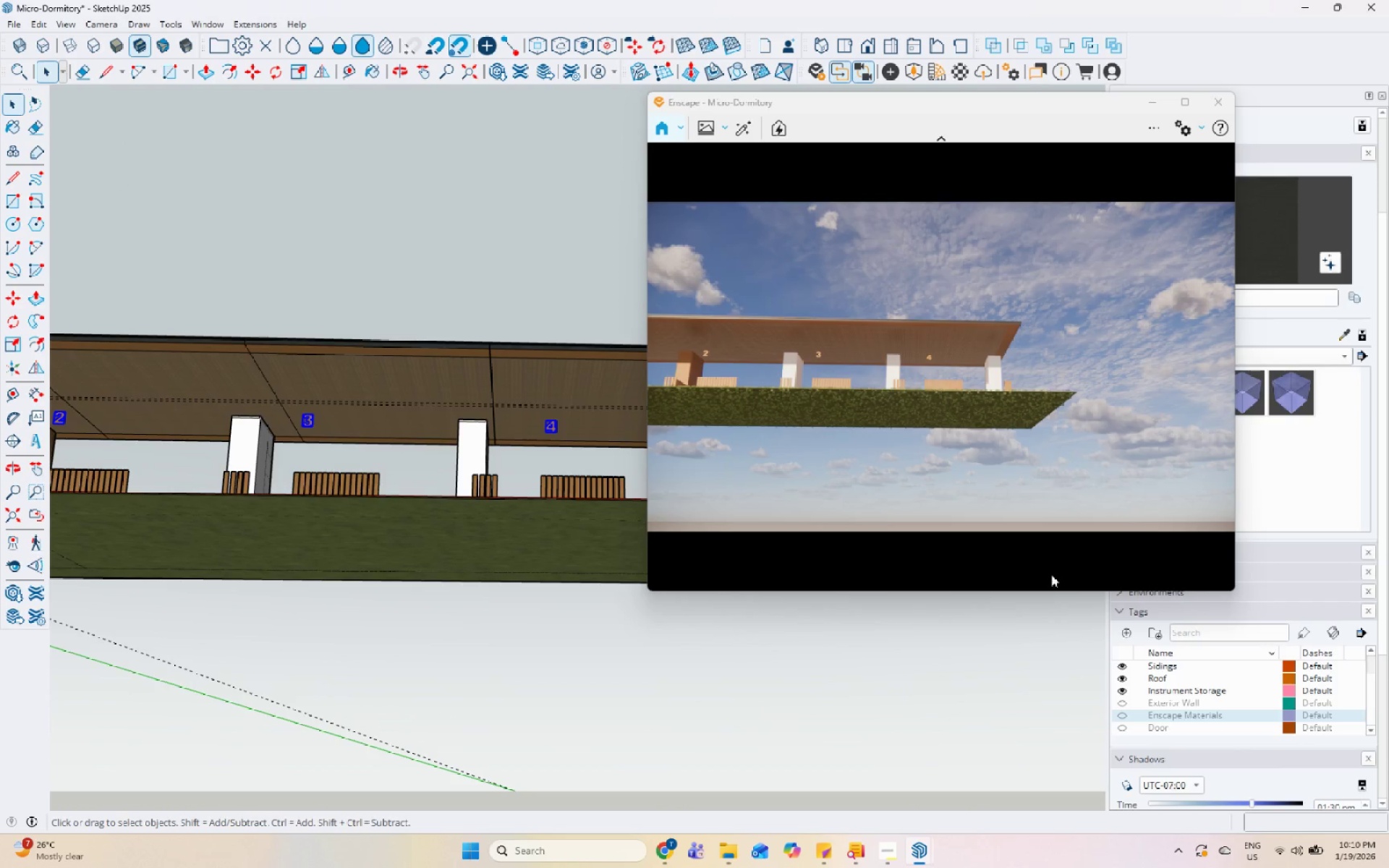 
scroll: coordinate [387, 448], scroll_direction: none, amount: 0.0
 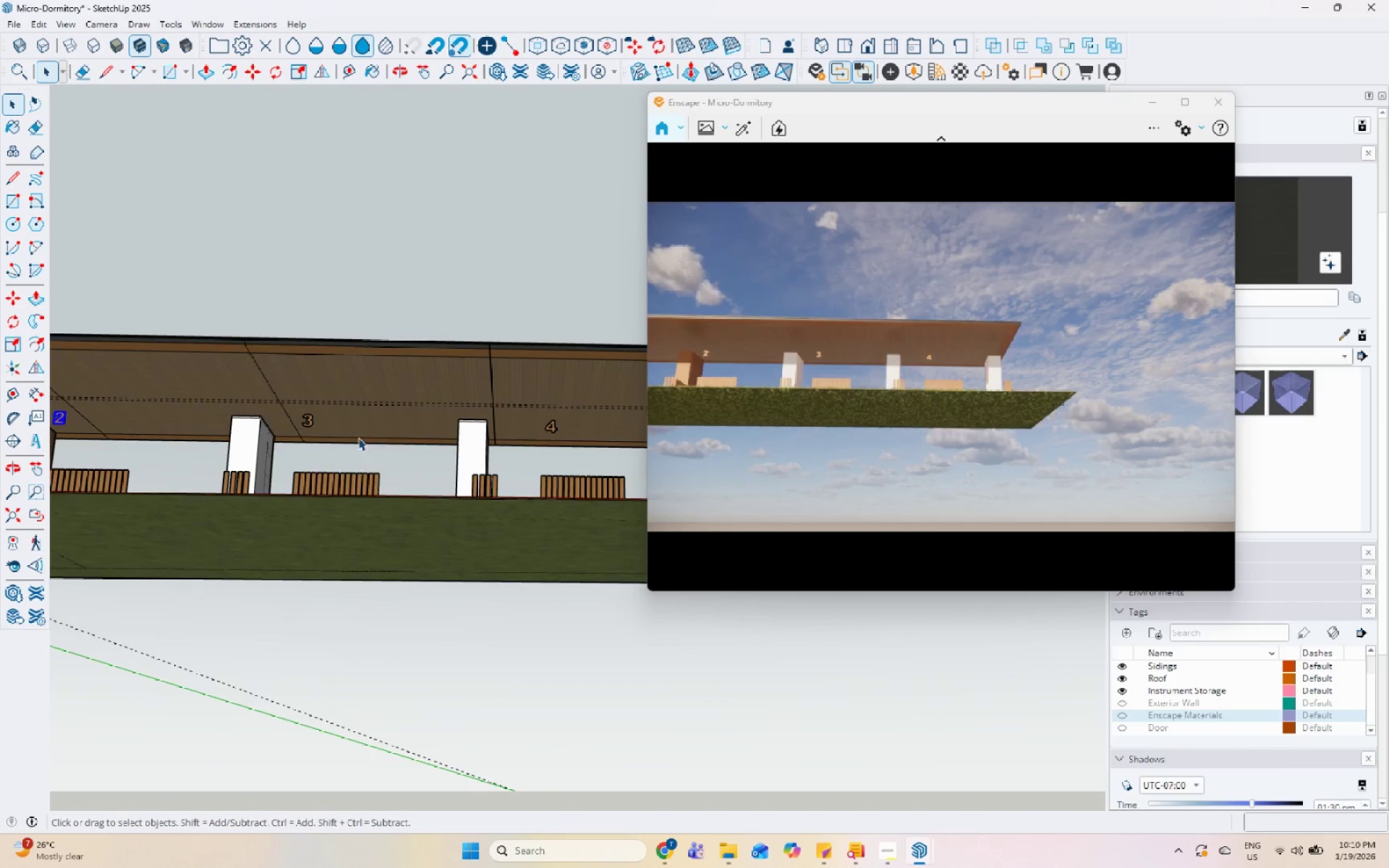 
left_click([313, 420])
 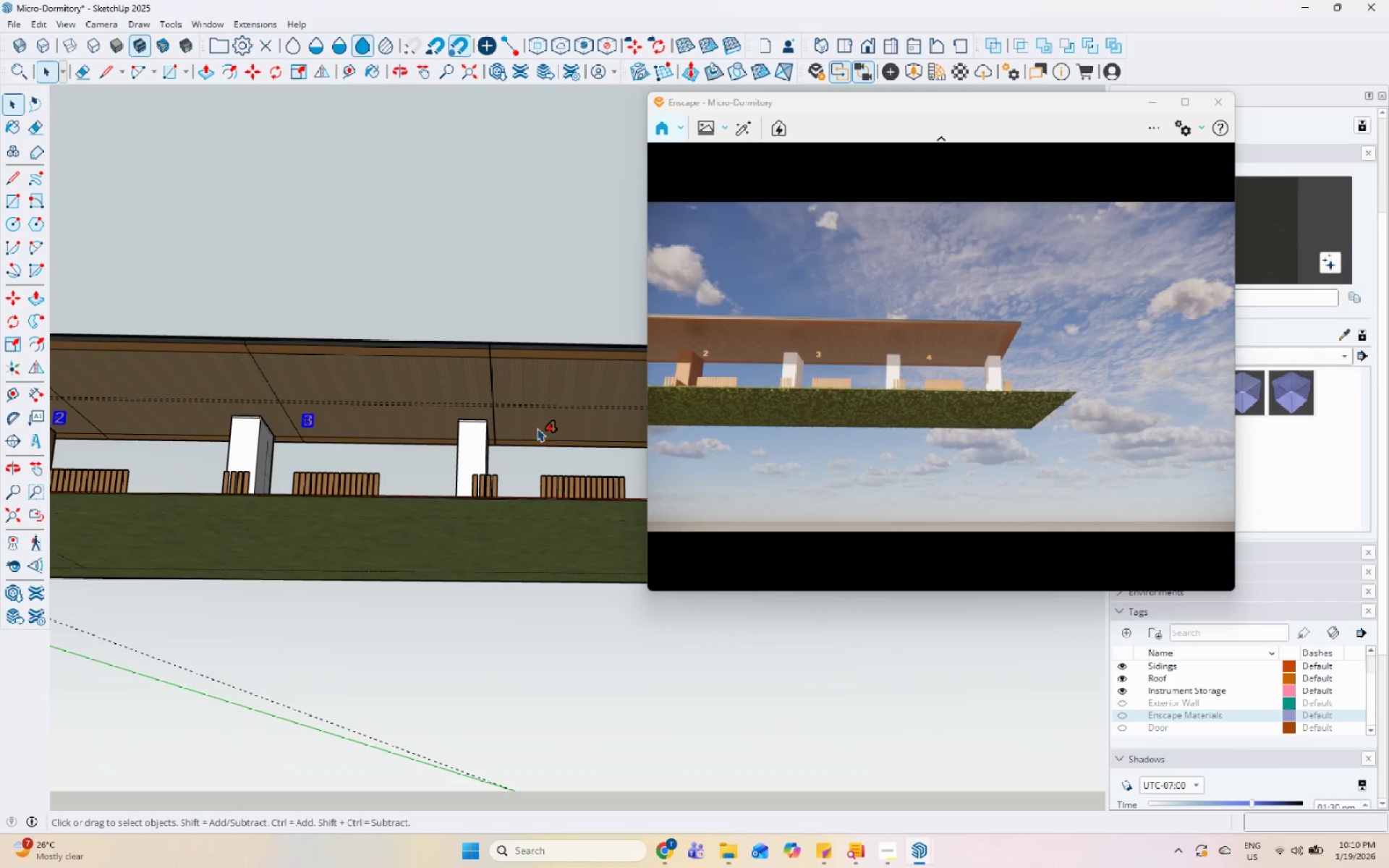 
key(Control+ControlLeft)
 